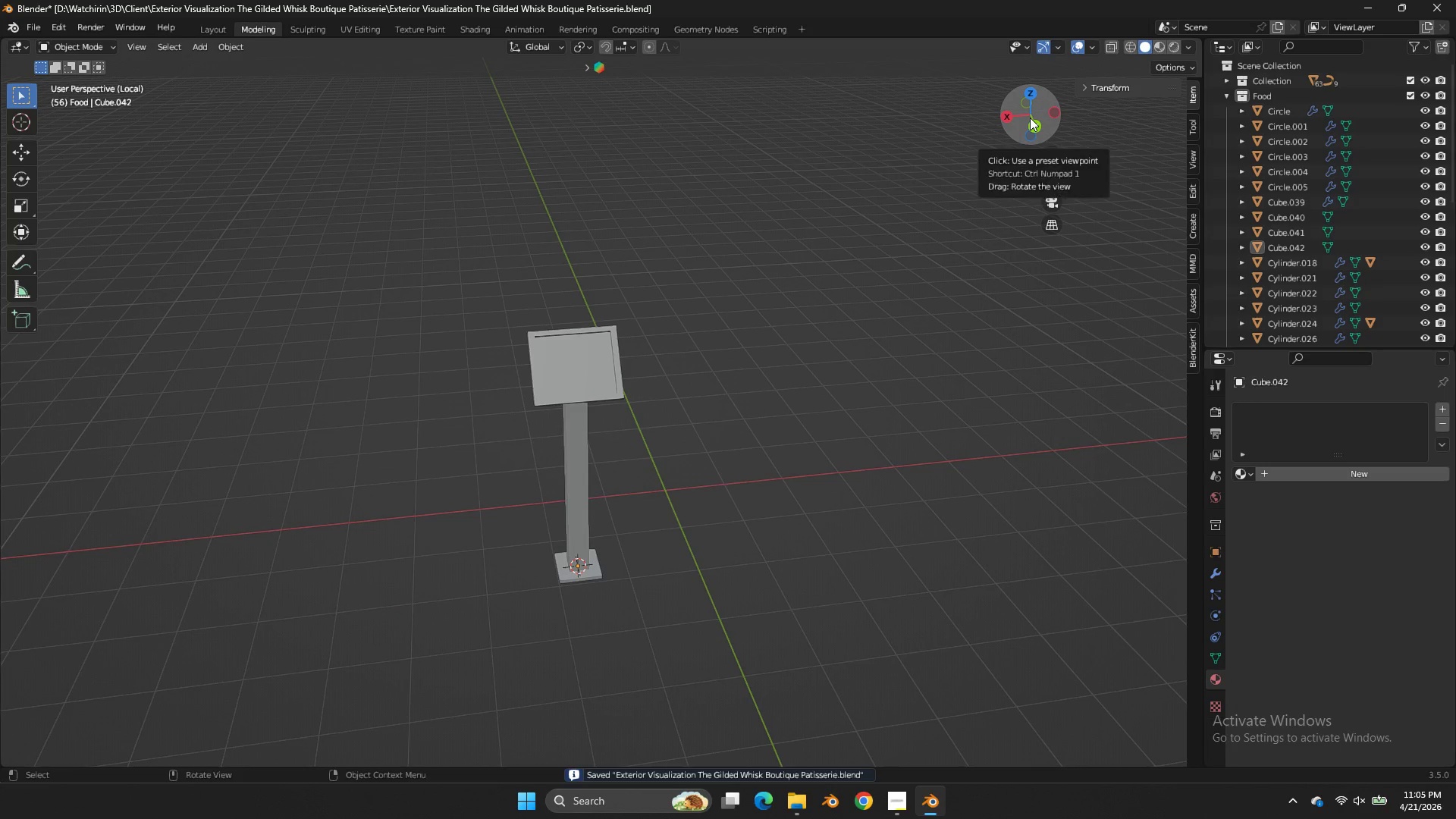 
key(Control+S)
 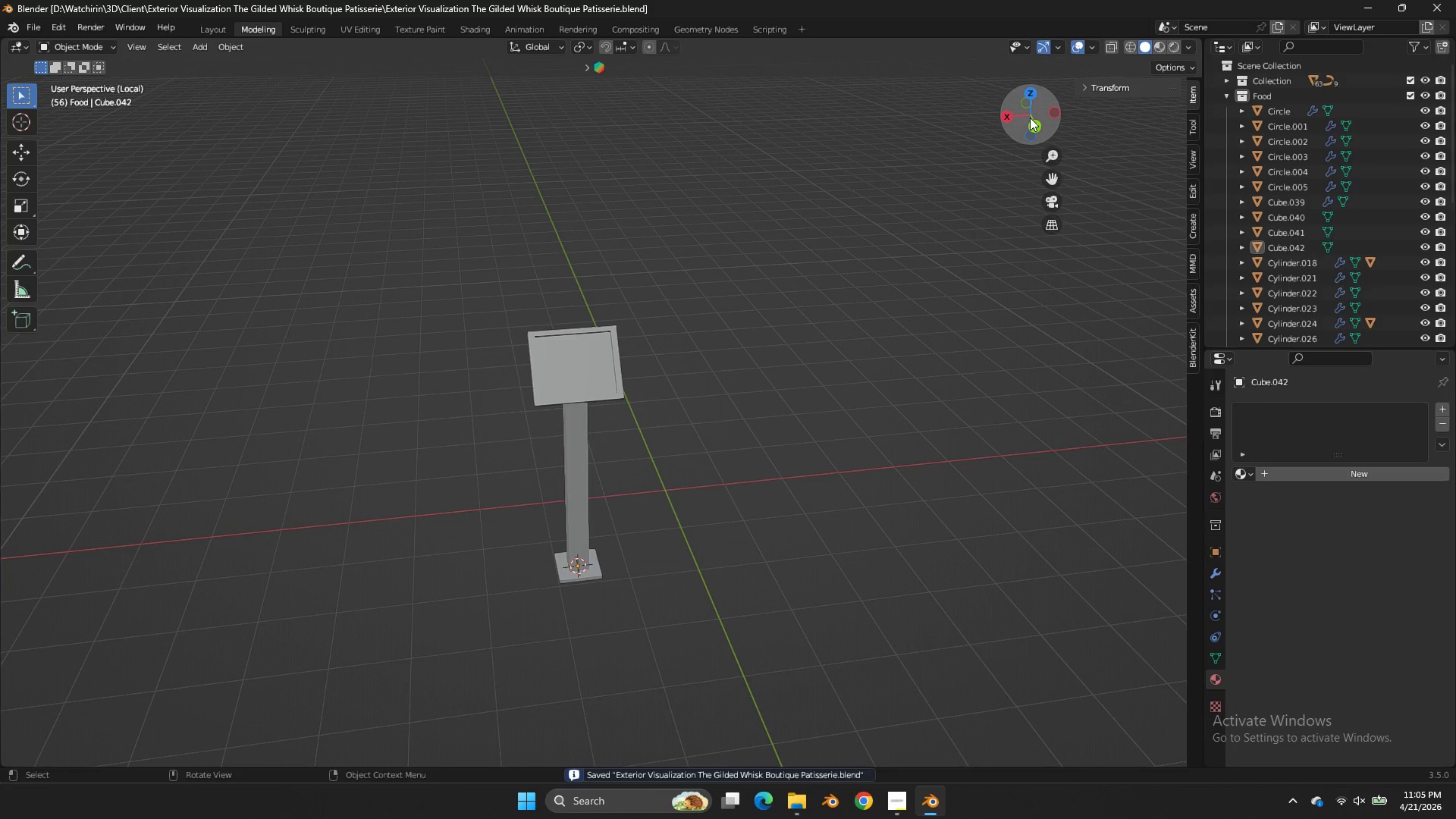 
key(Control+S)
 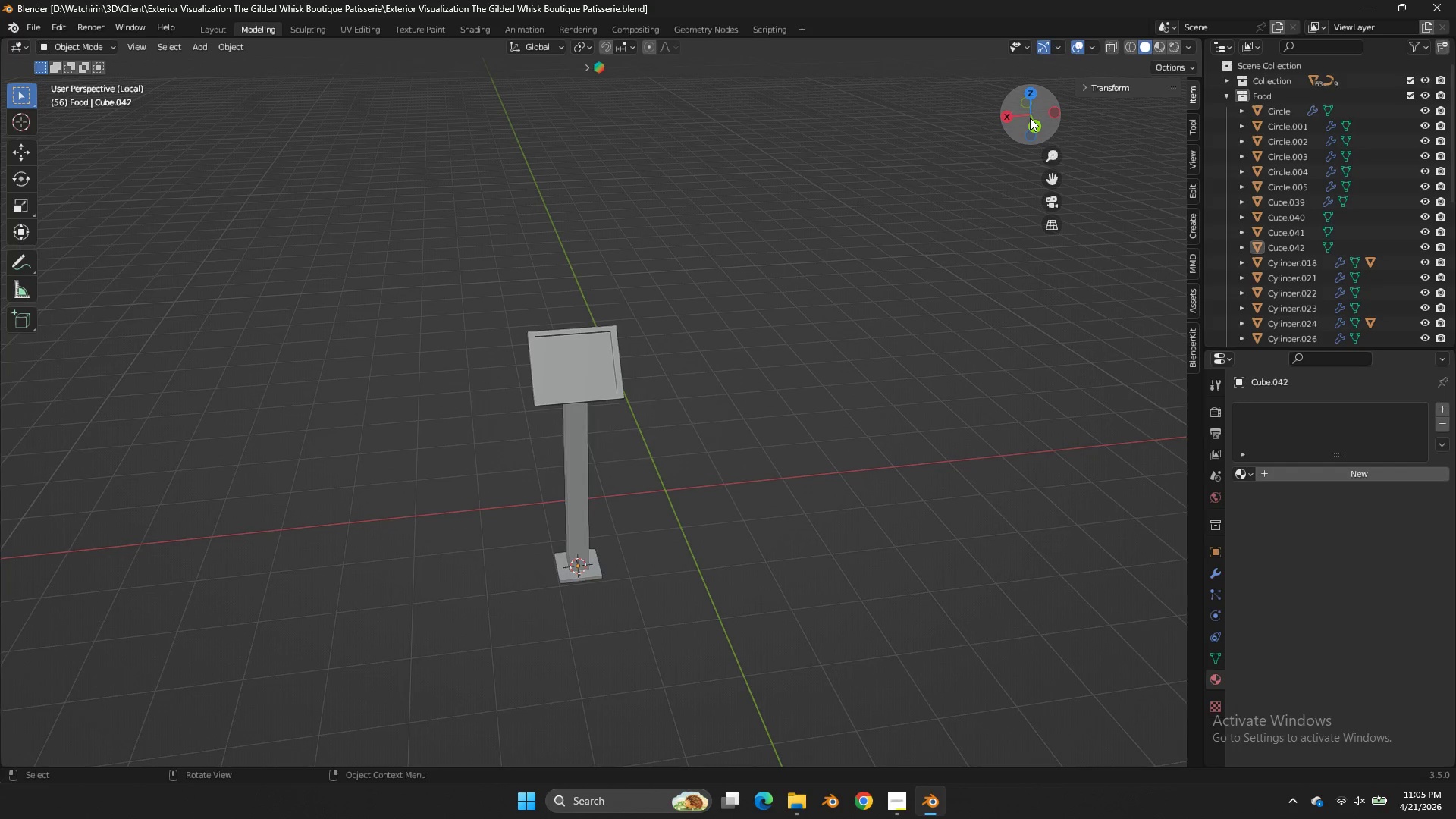 
wait(12.55)
 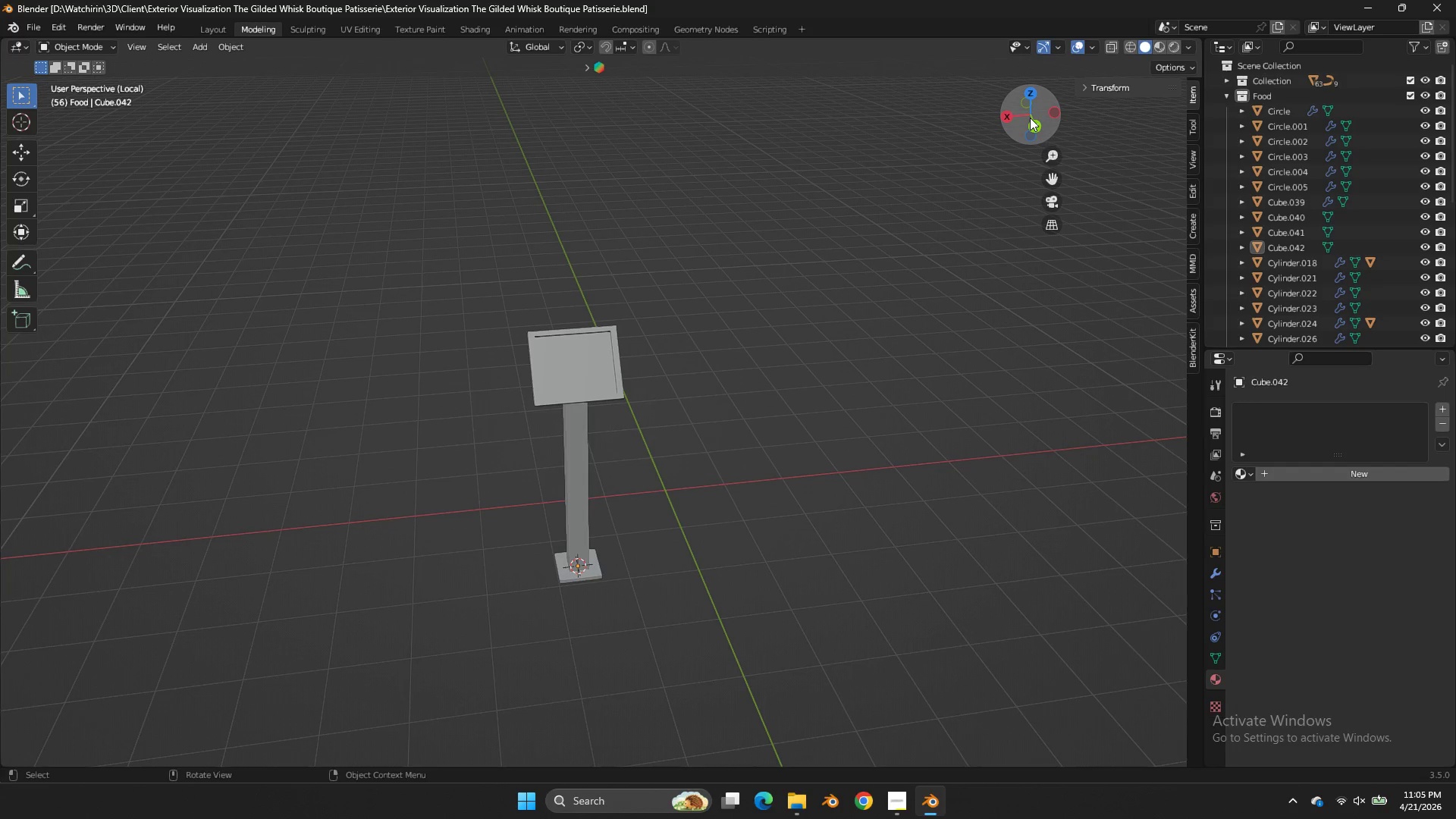 
left_click([1244, 468])
 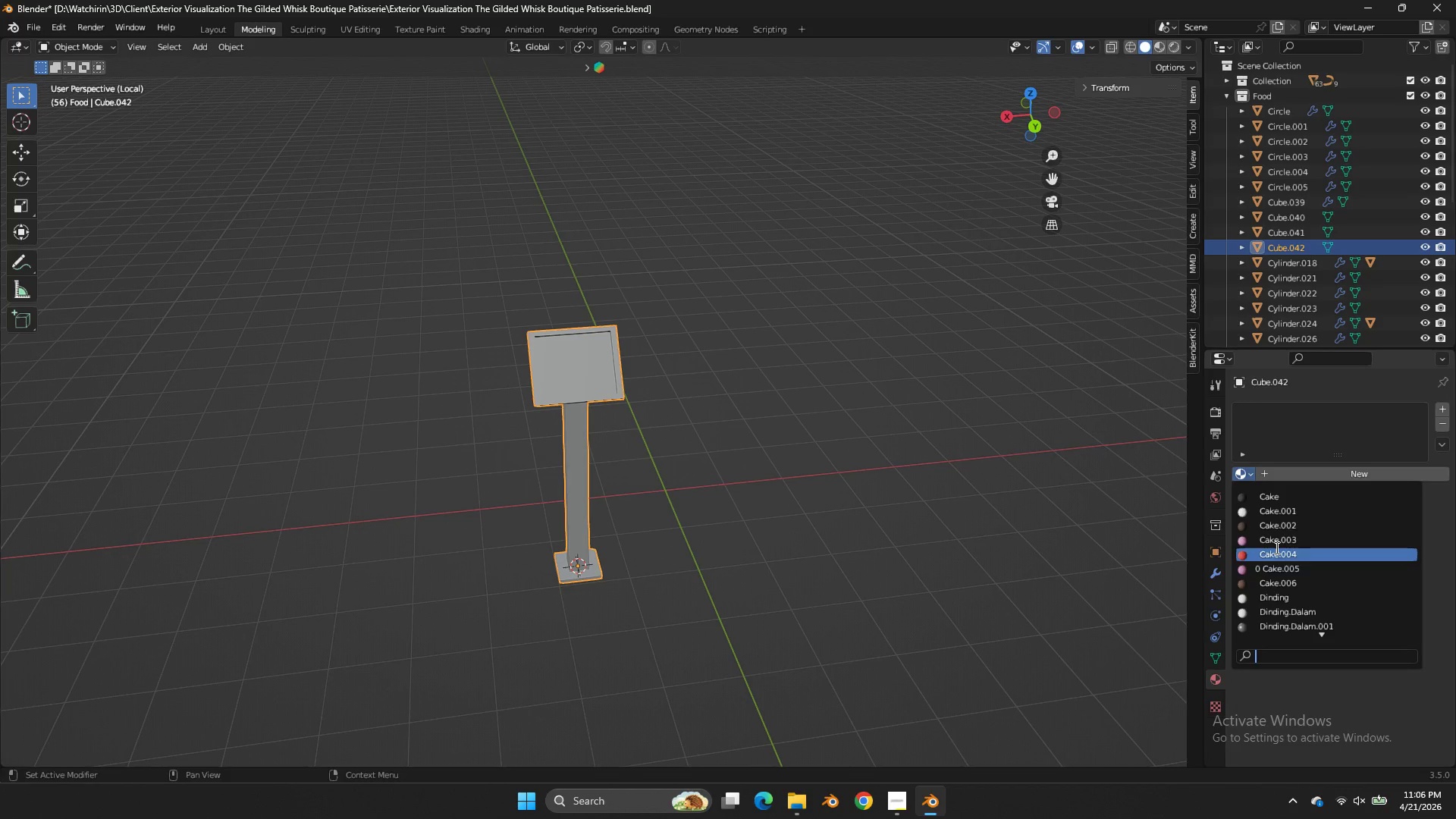 
scroll: coordinate [1301, 605], scroll_direction: down, amount: 24.0
 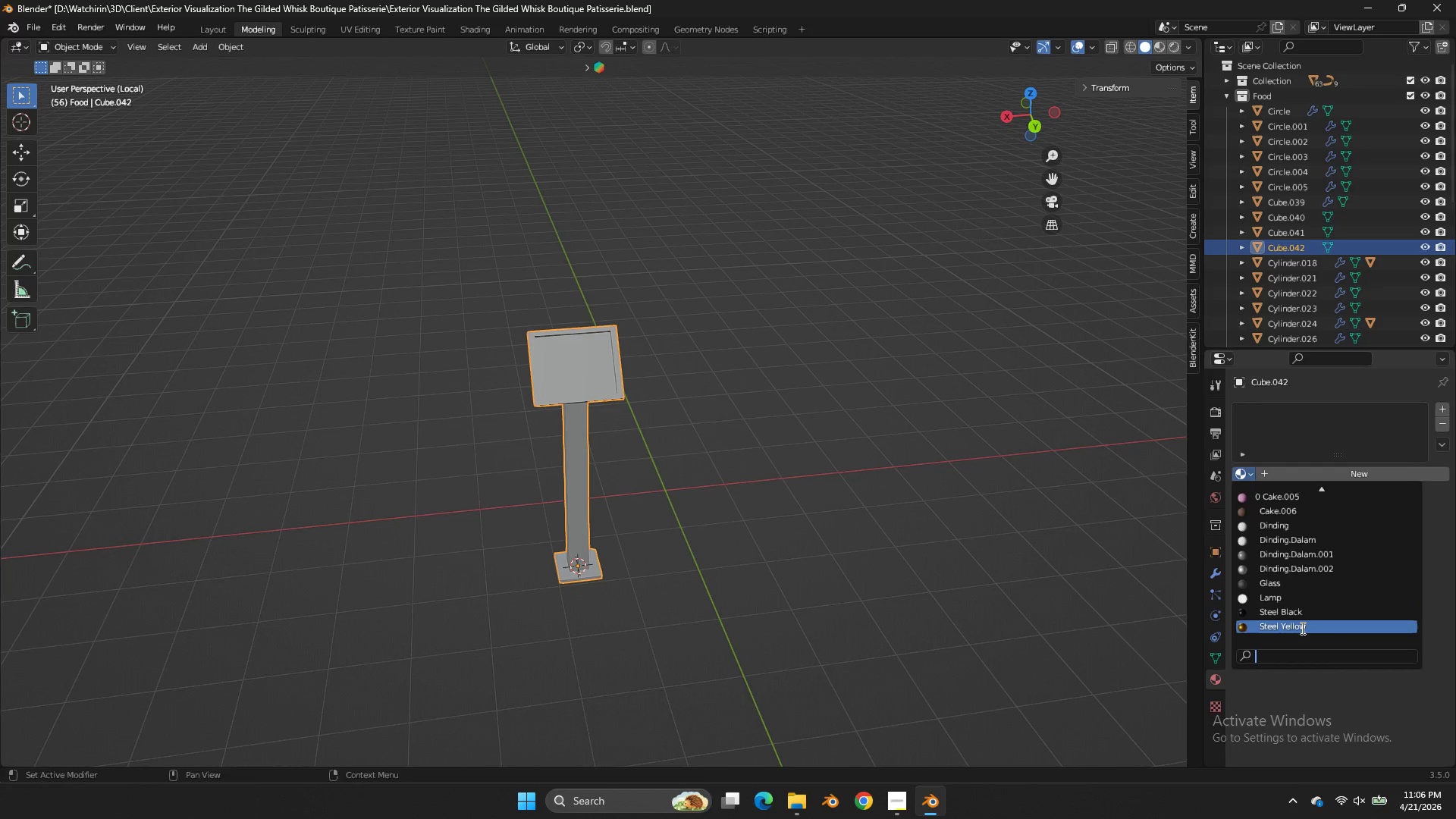 
left_click([1301, 628])
 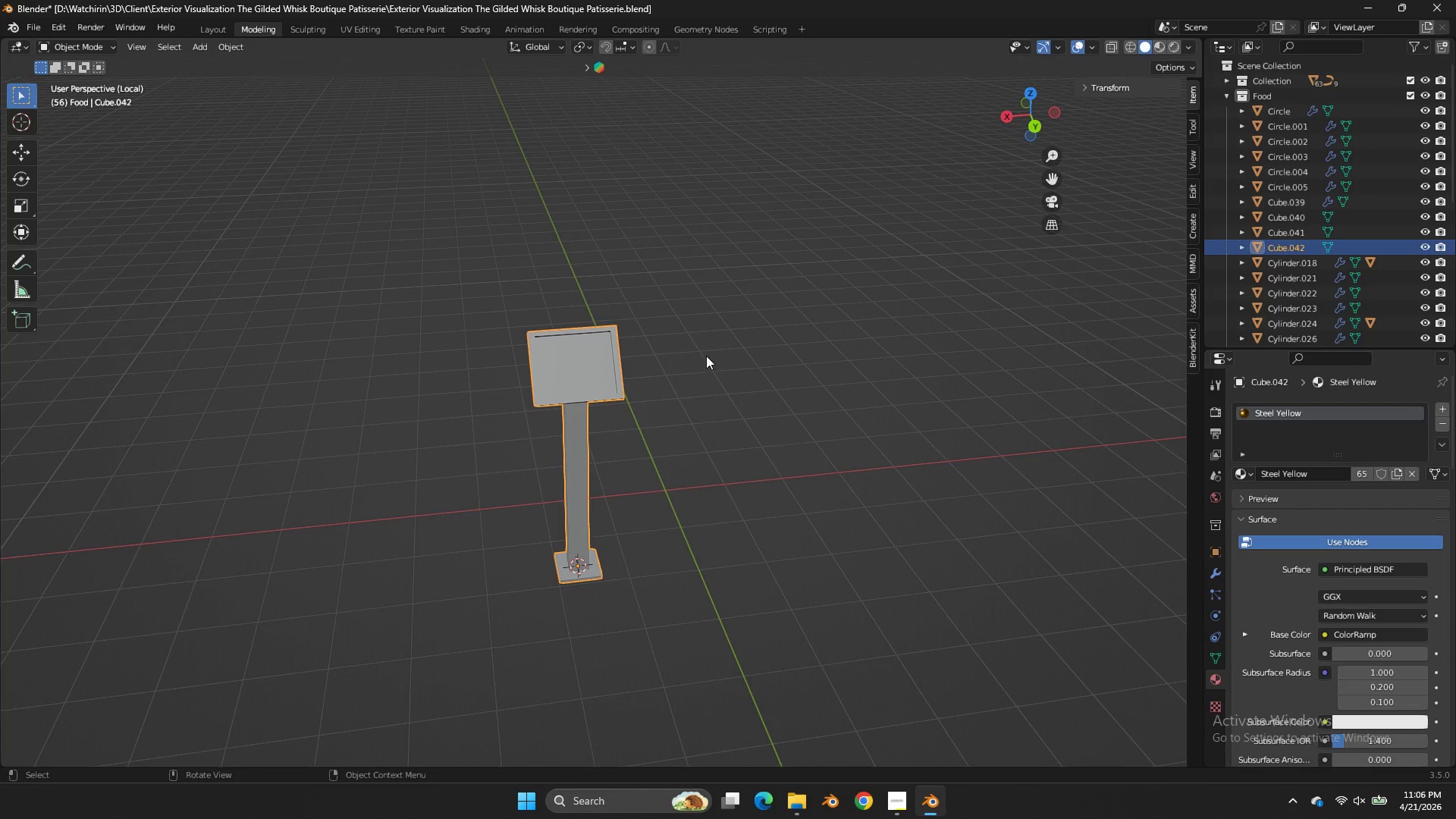 
scroll: coordinate [706, 356], scroll_direction: up, amount: 3.0
 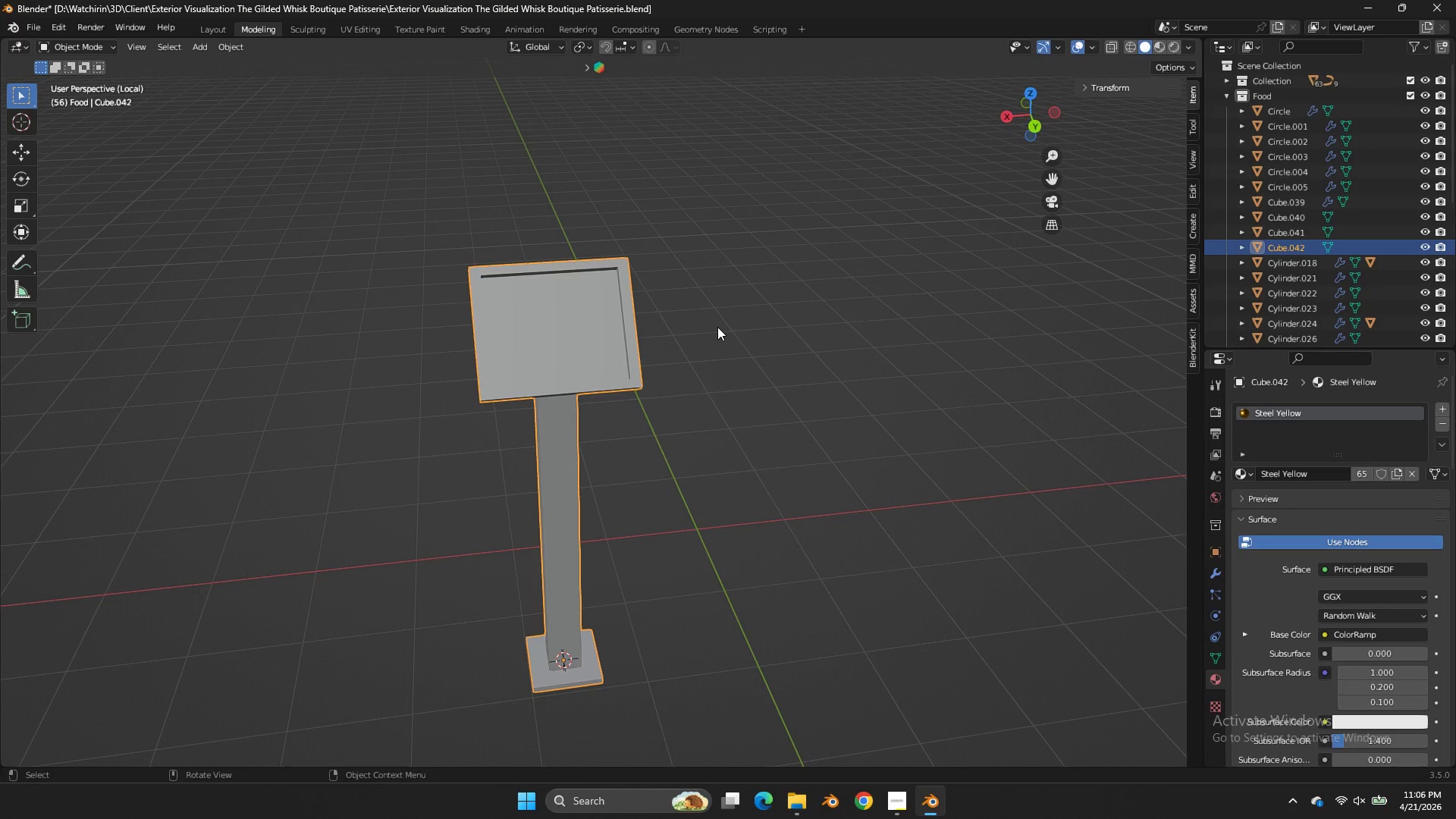 
key(Z)
 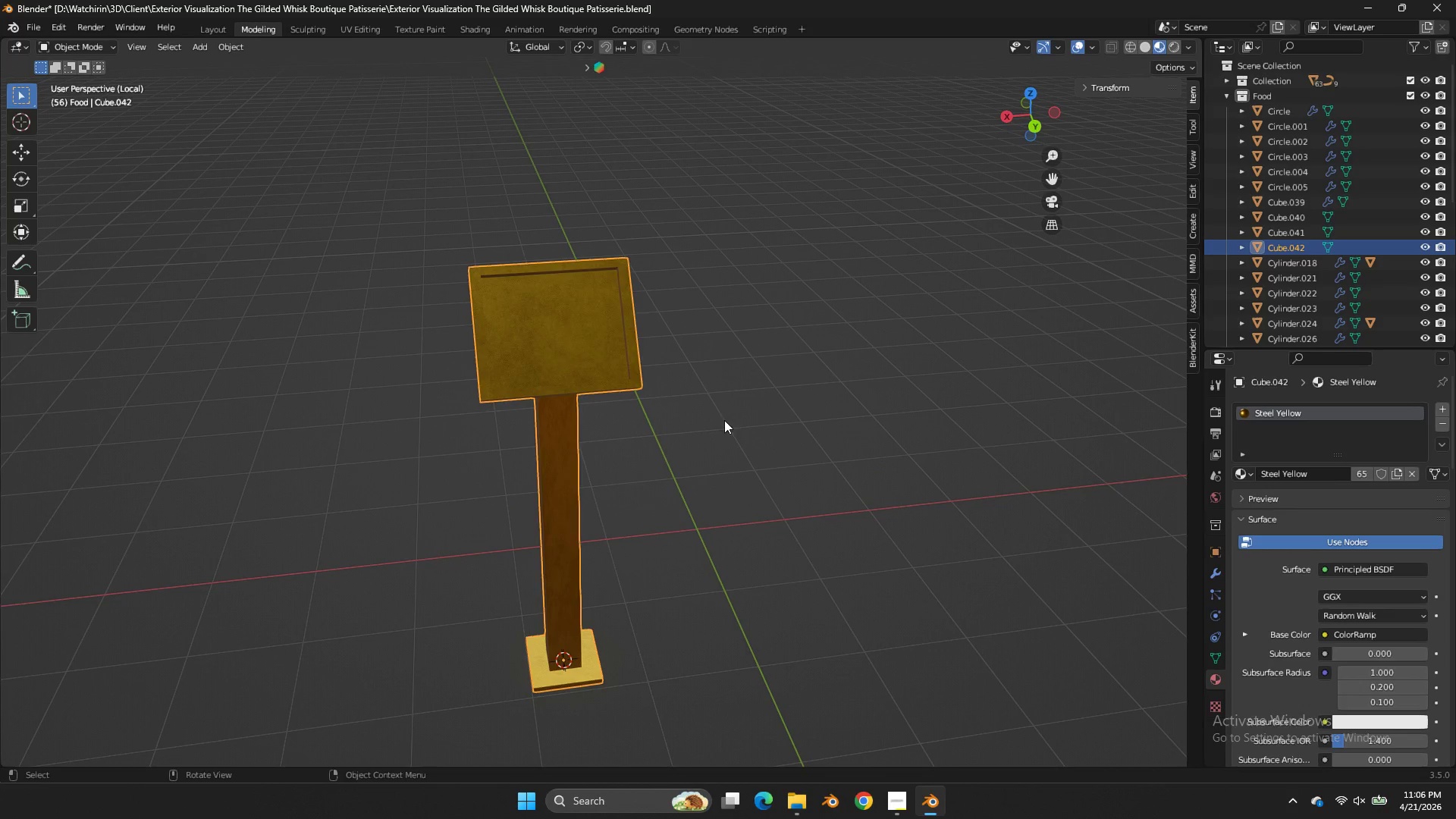 
key(Tab)
 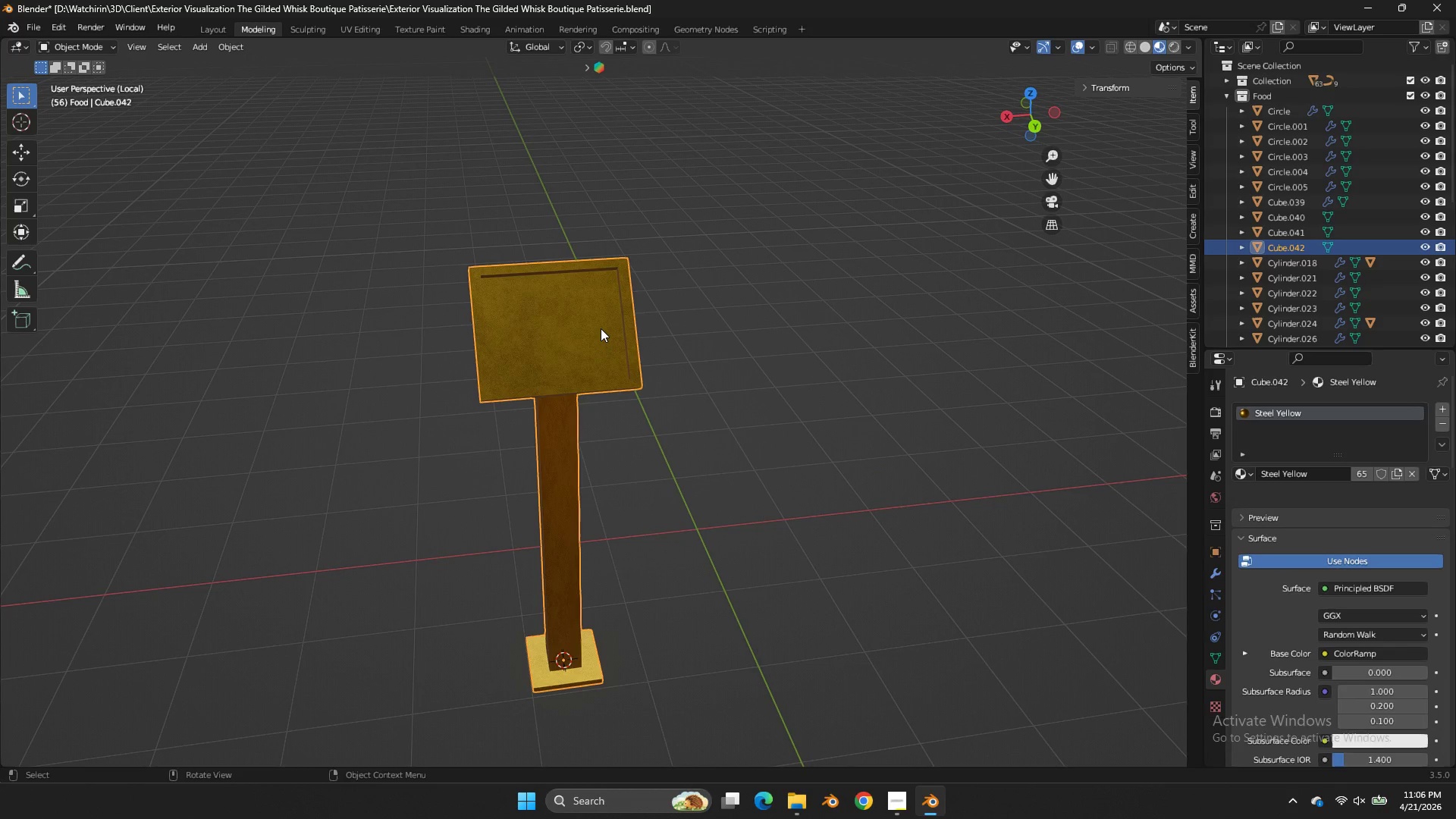 
key(Tab)
 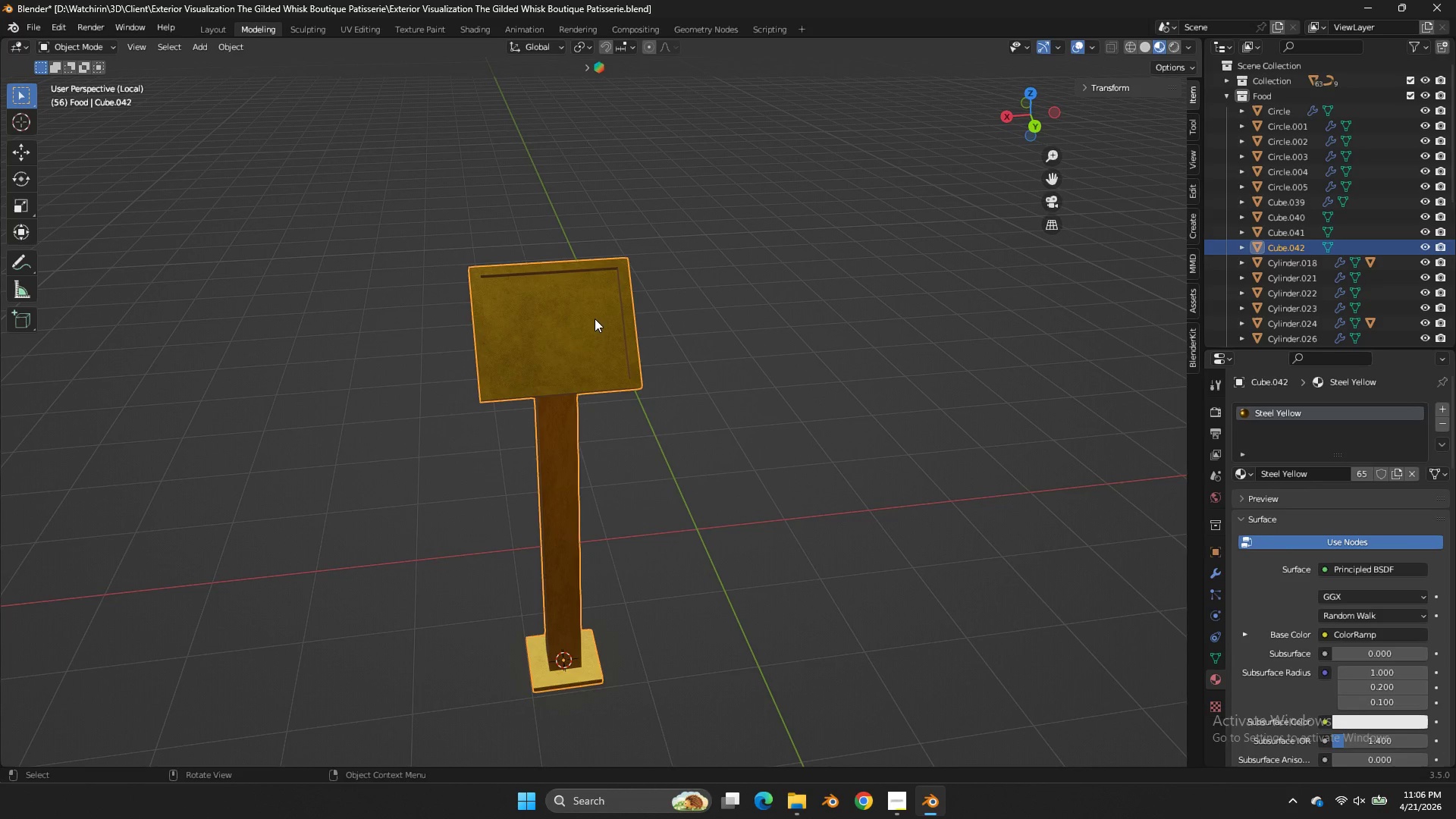 
key(Tab)
 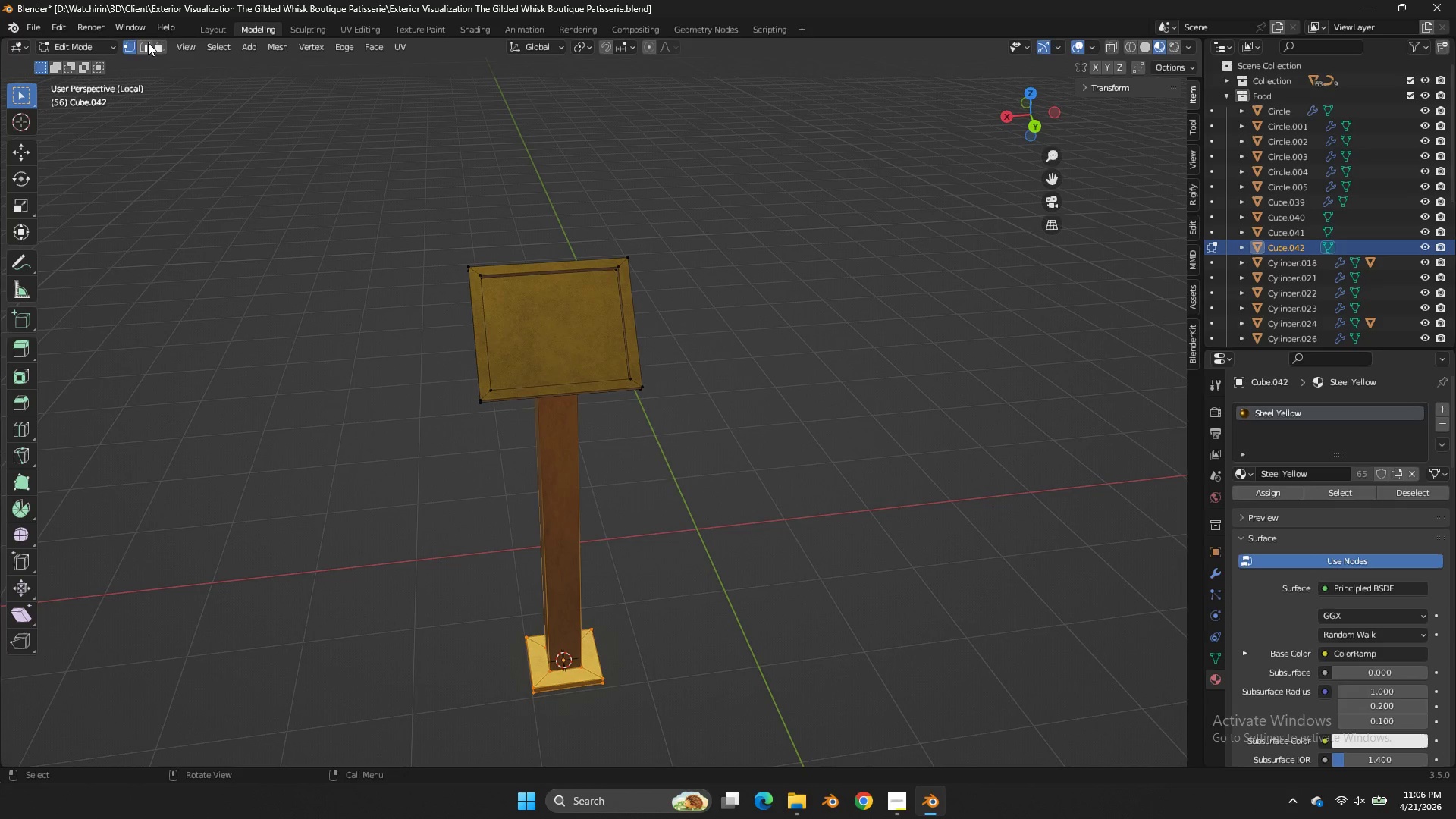 
double_click([152, 42])
 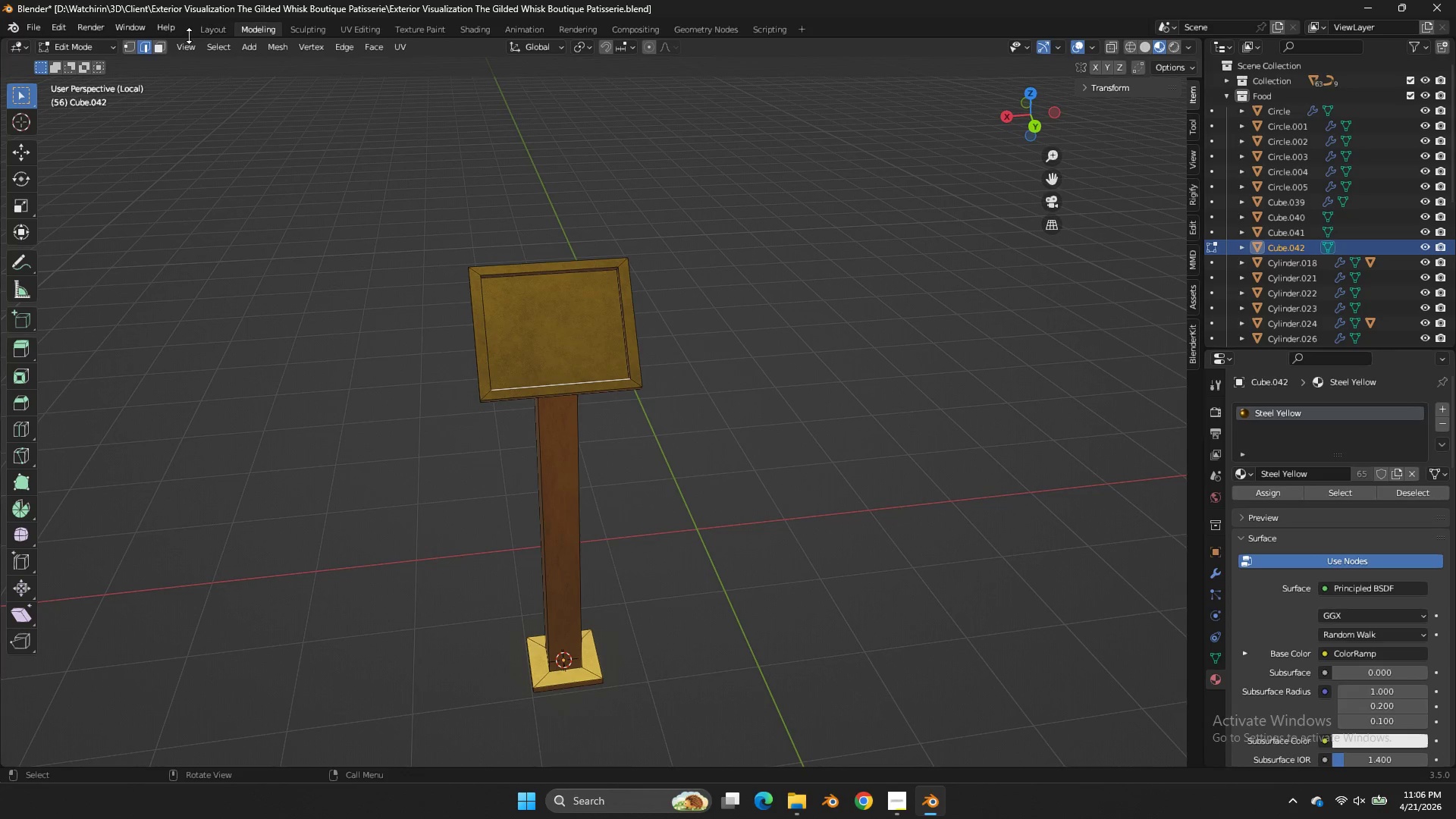 
double_click([166, 46])
 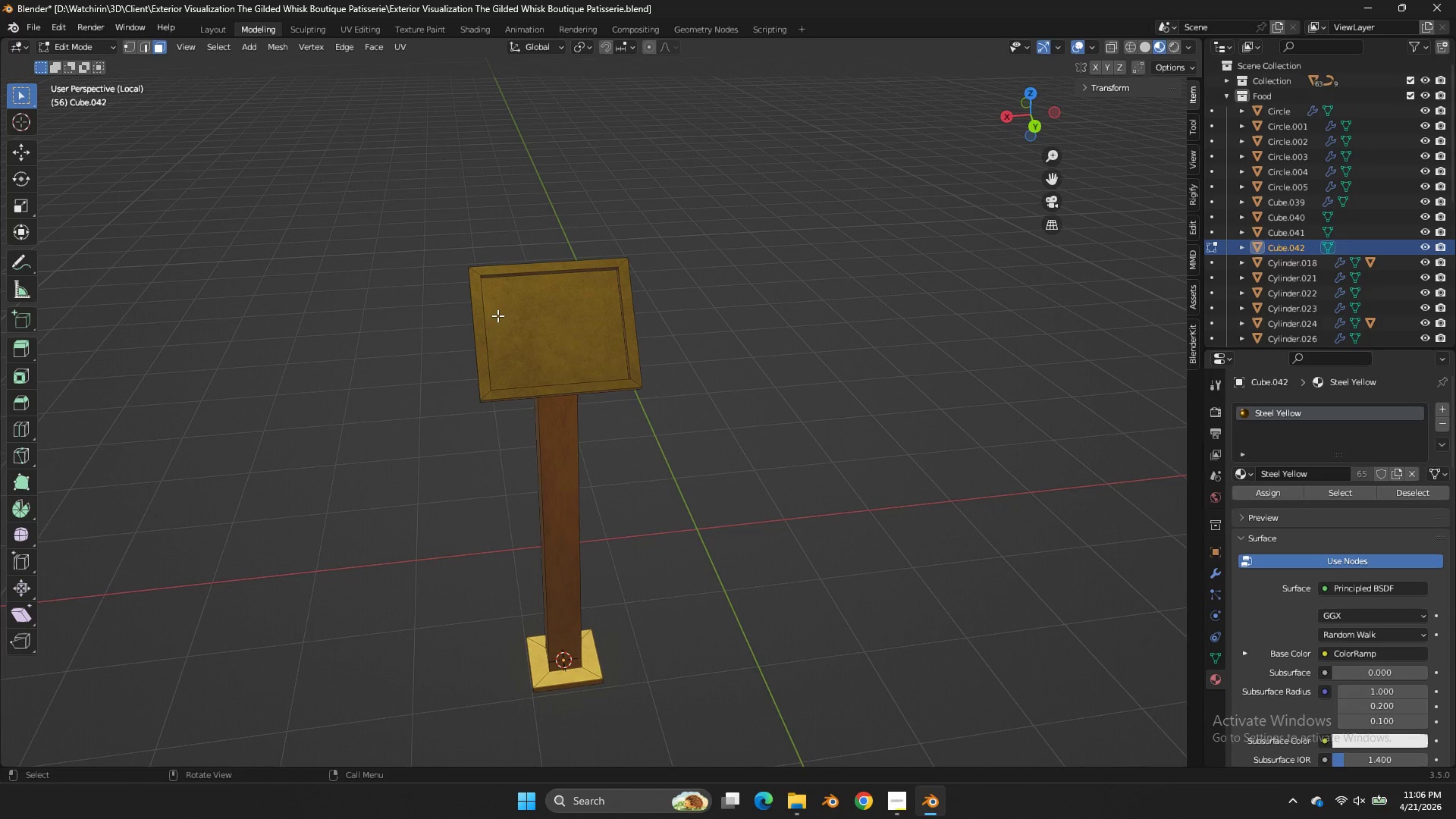 
triple_click([497, 315])
 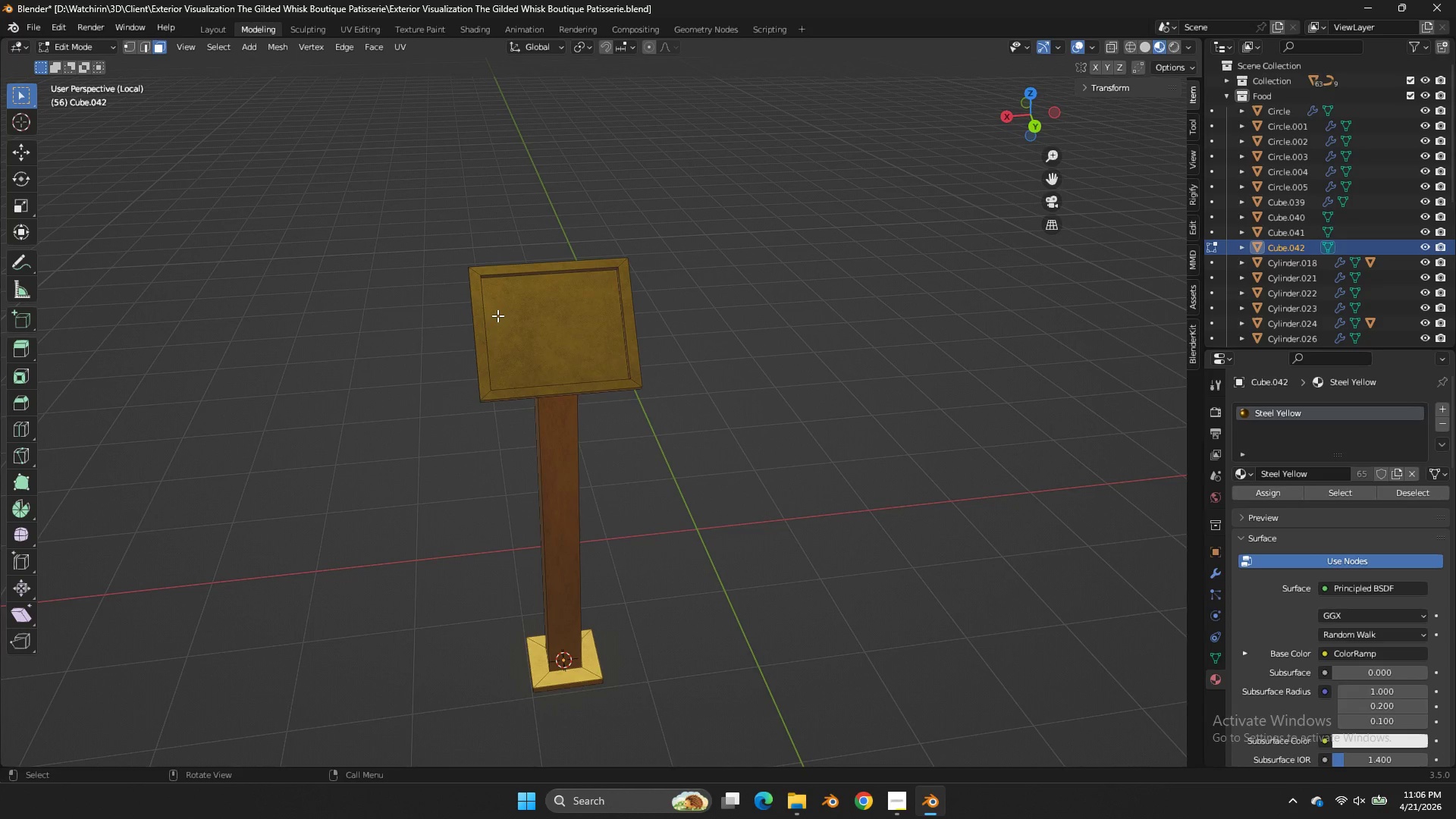 
triple_click([497, 315])
 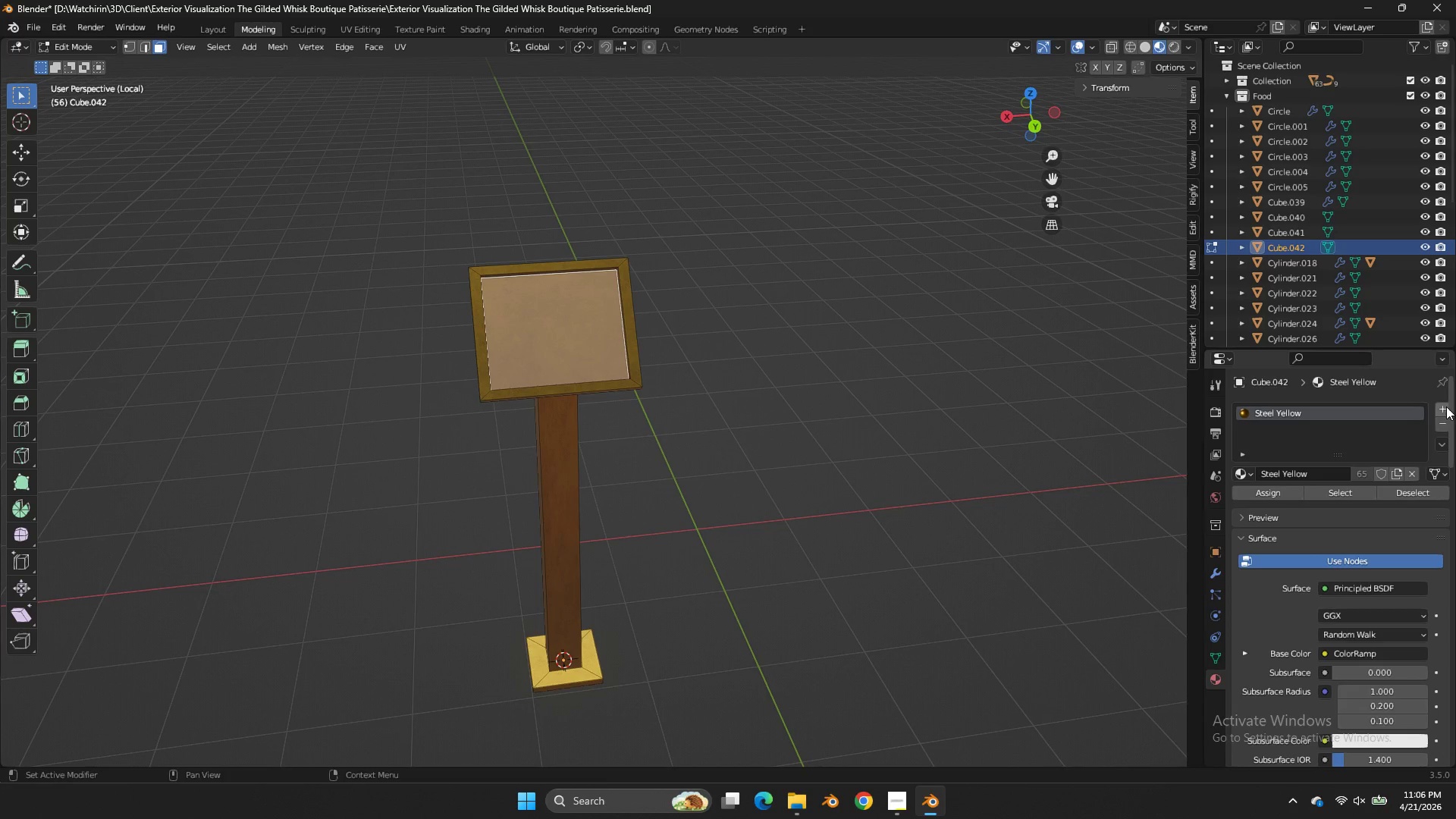 
left_click([1448, 406])
 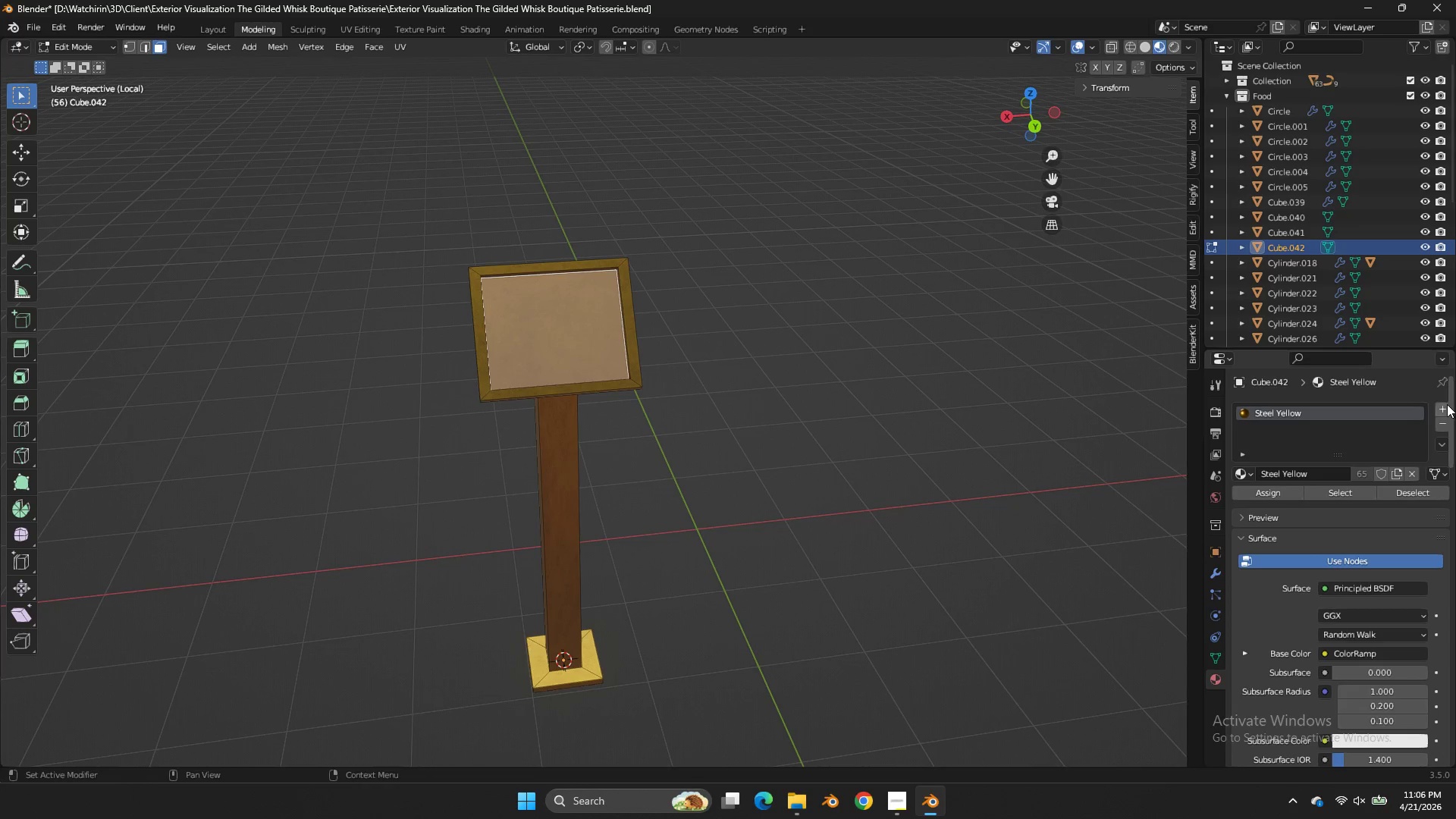 
triple_click([1446, 404])
 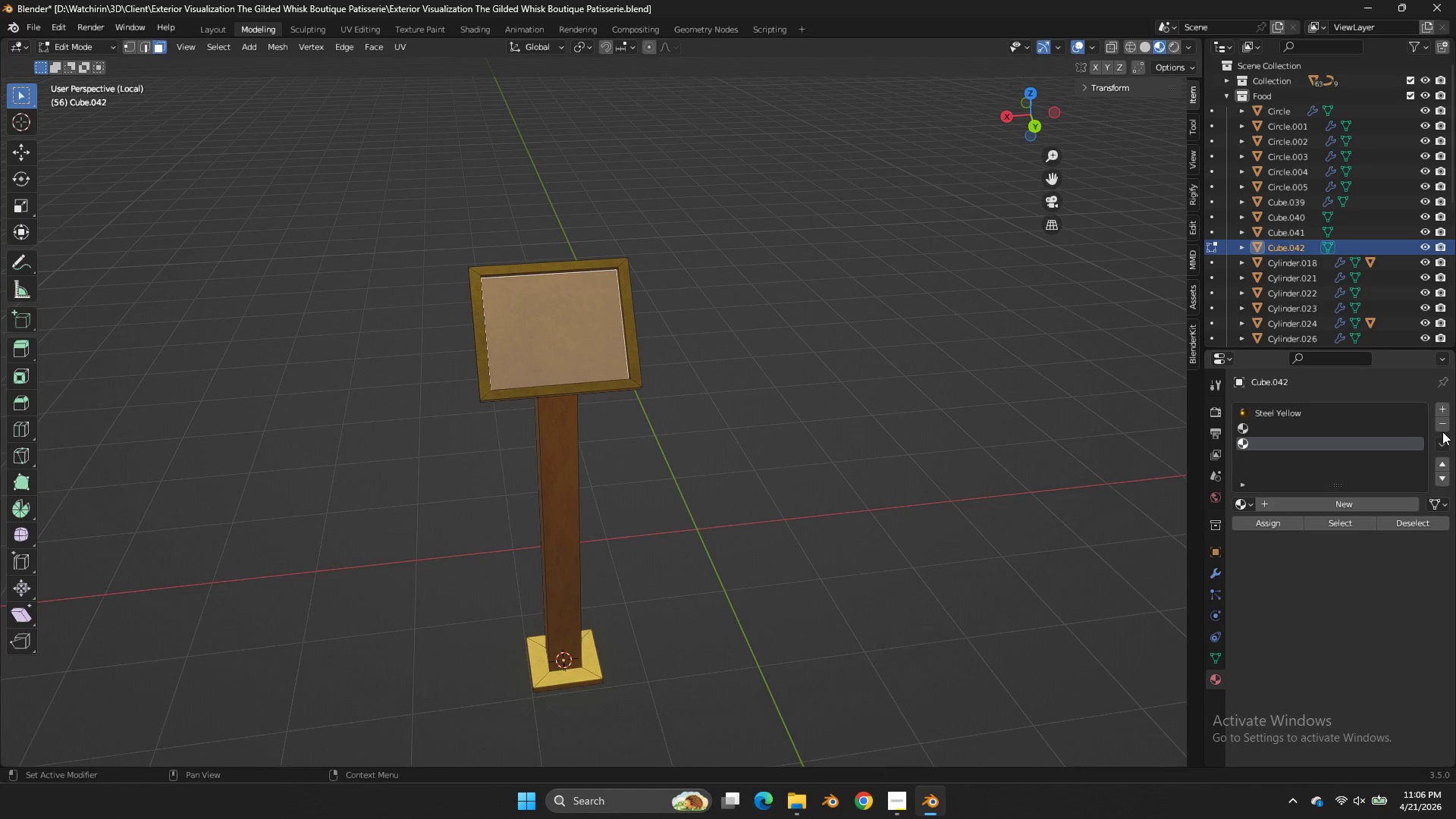 
double_click([1444, 423])
 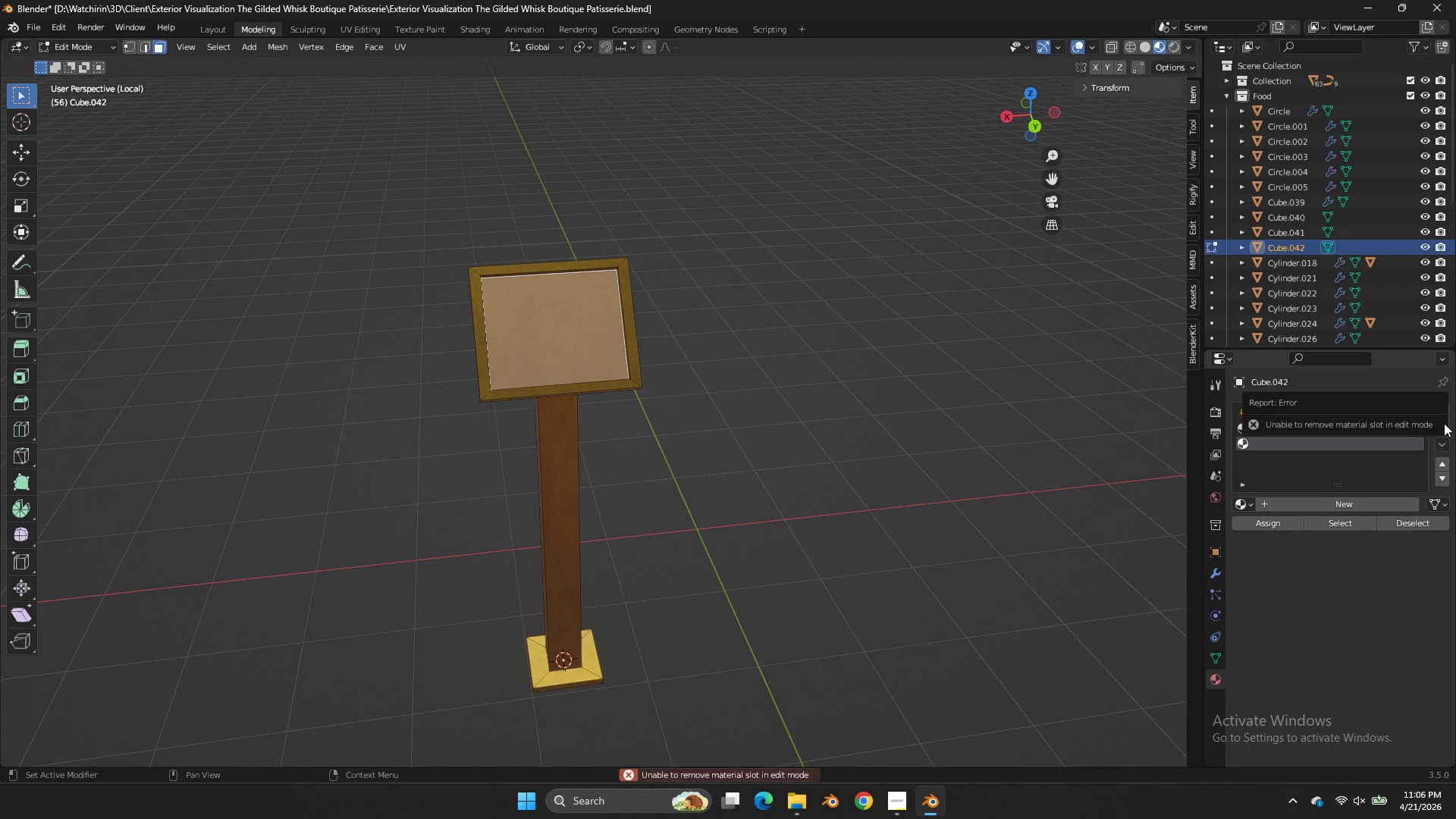 
triple_click([1444, 423])
 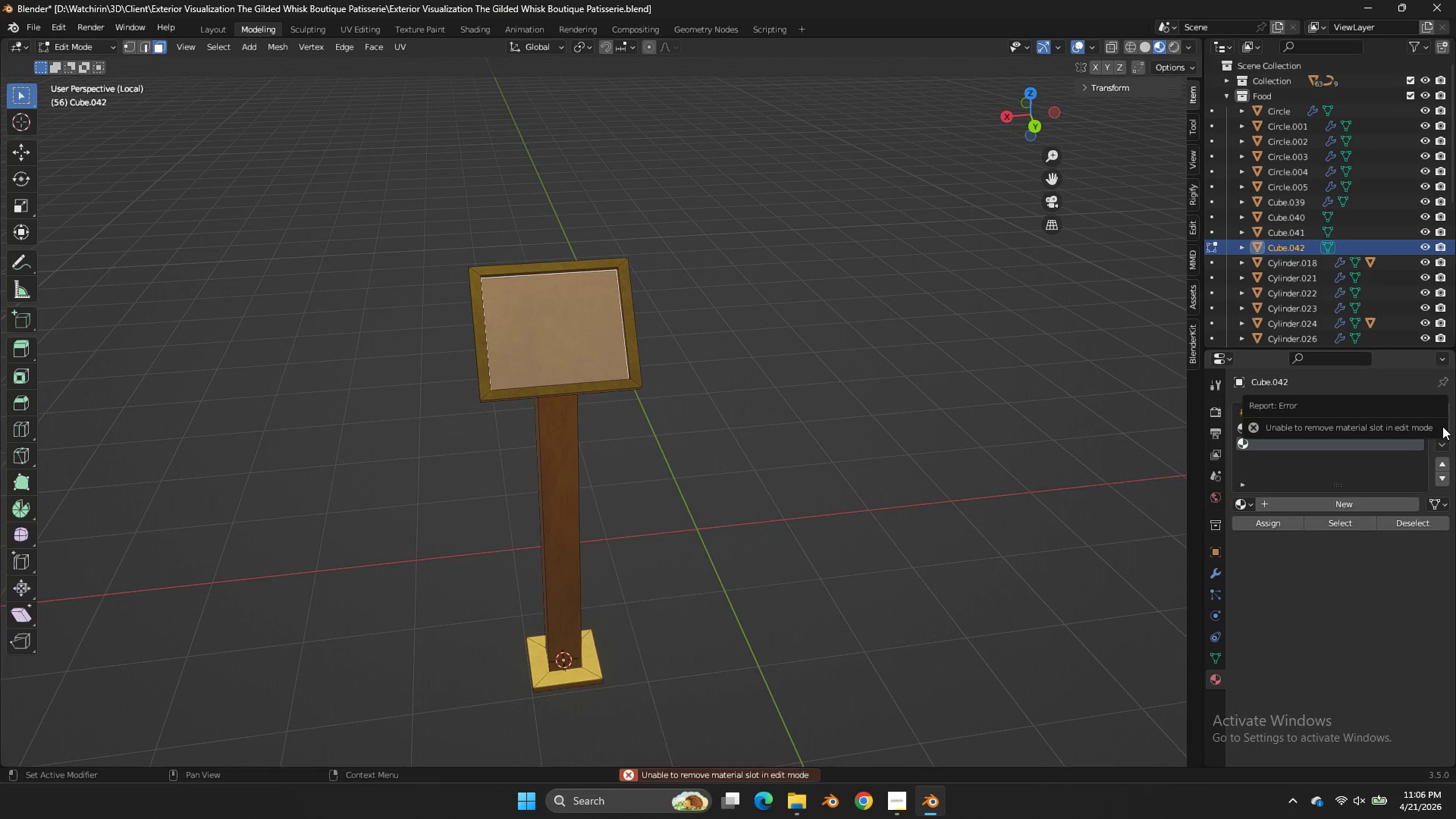 
left_click([1404, 443])
 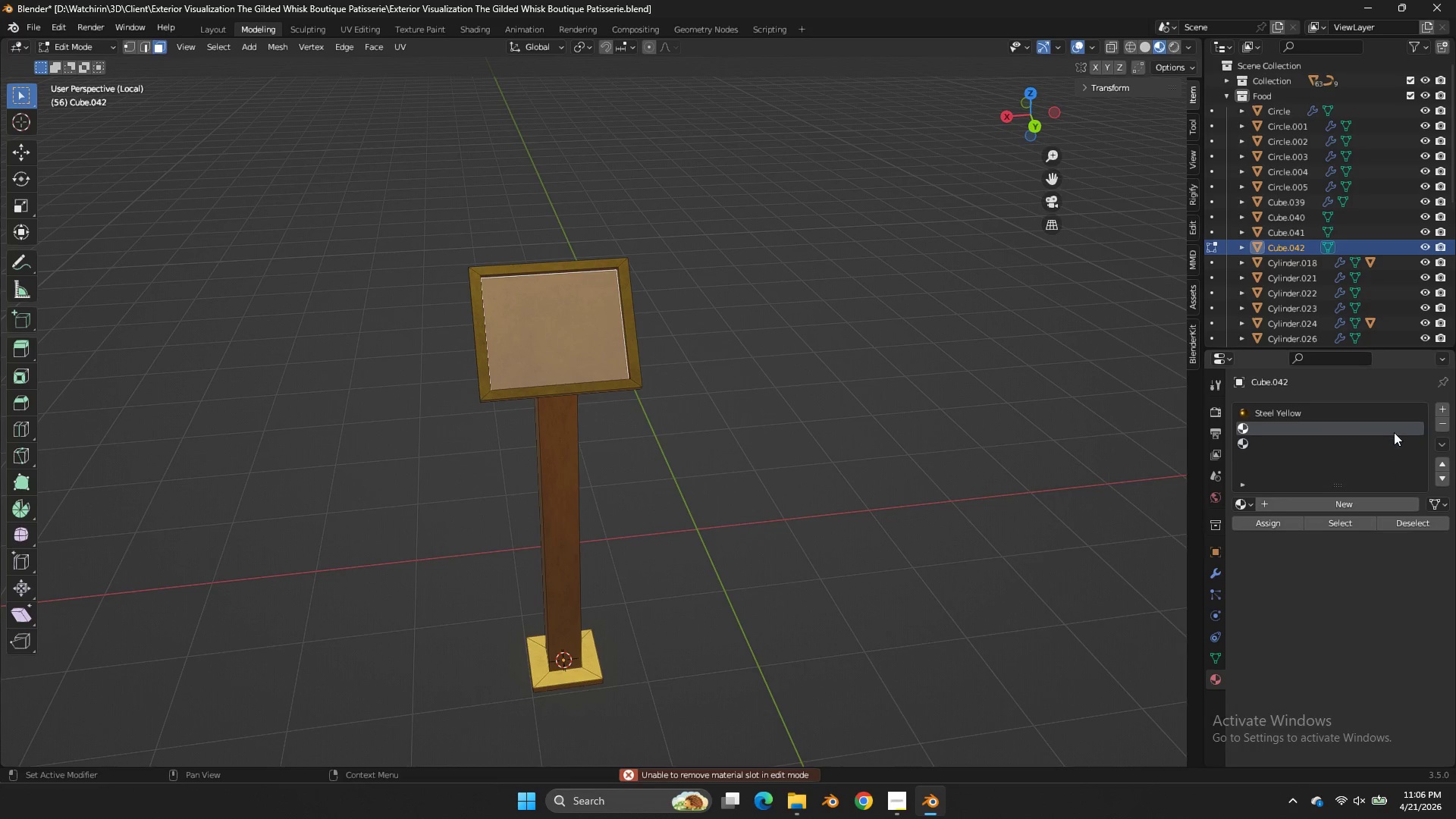 
triple_click([1394, 432])
 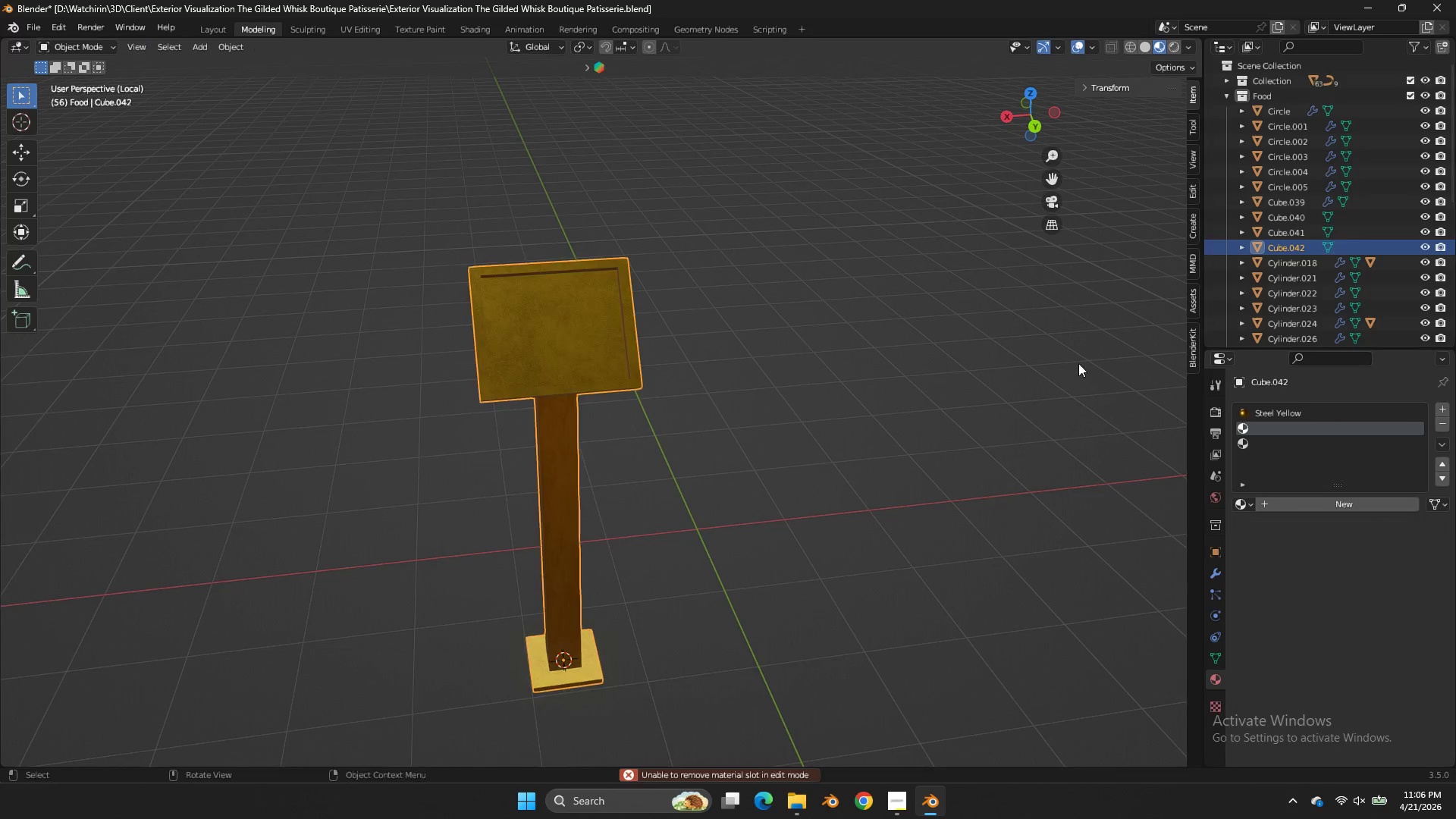 
double_click([1394, 432])
 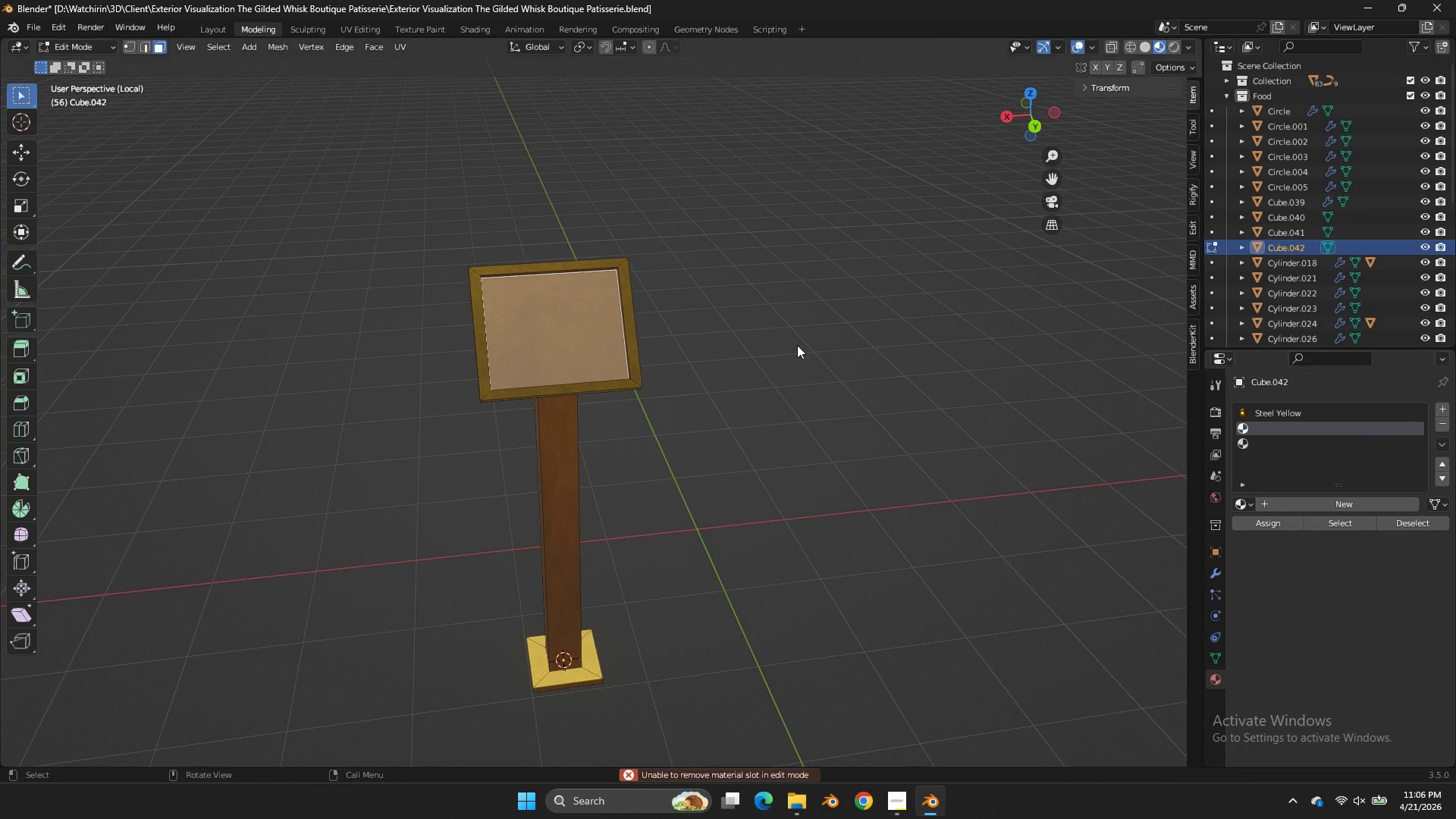 
key(Tab)
 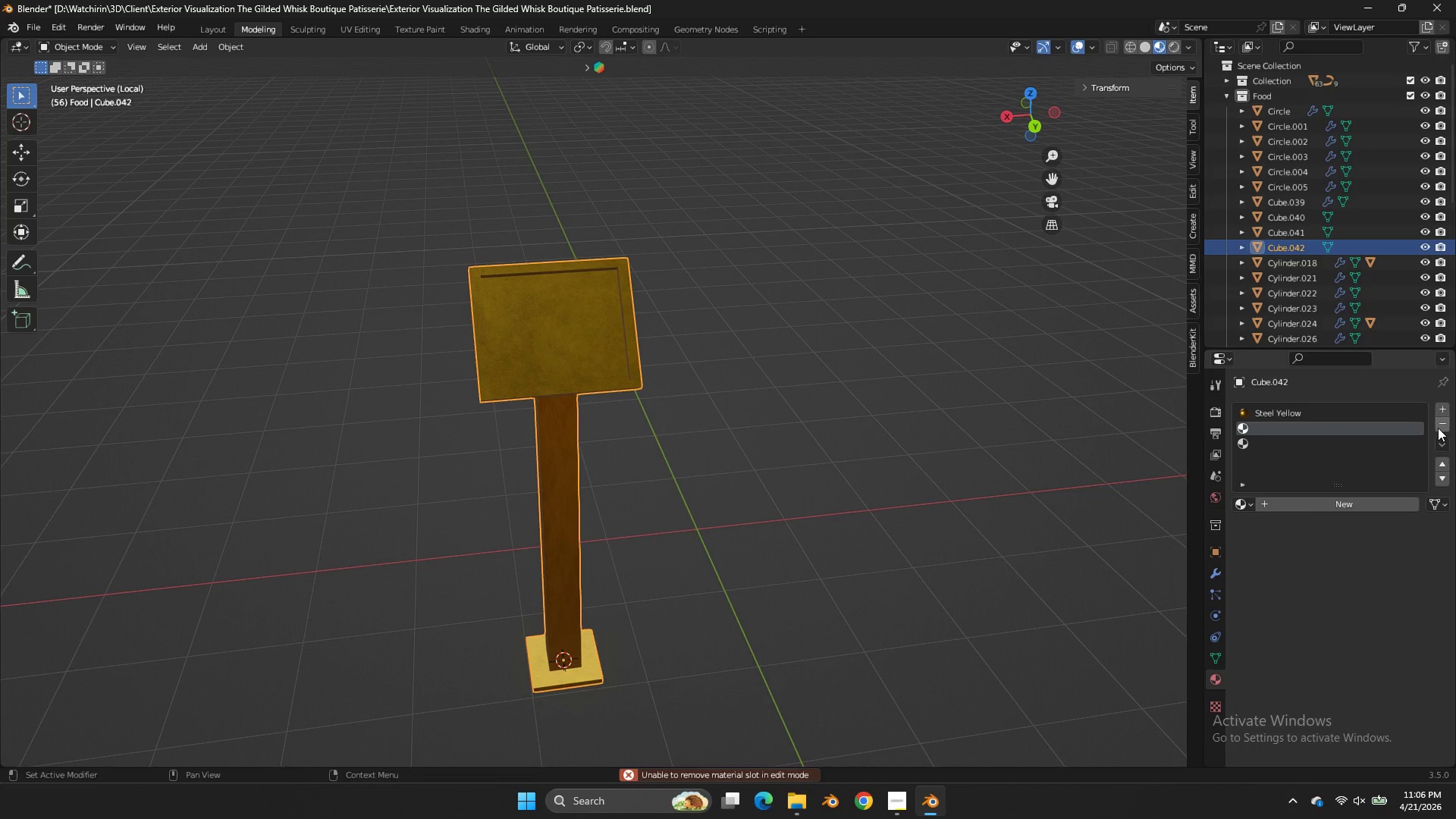 
left_click([1440, 423])
 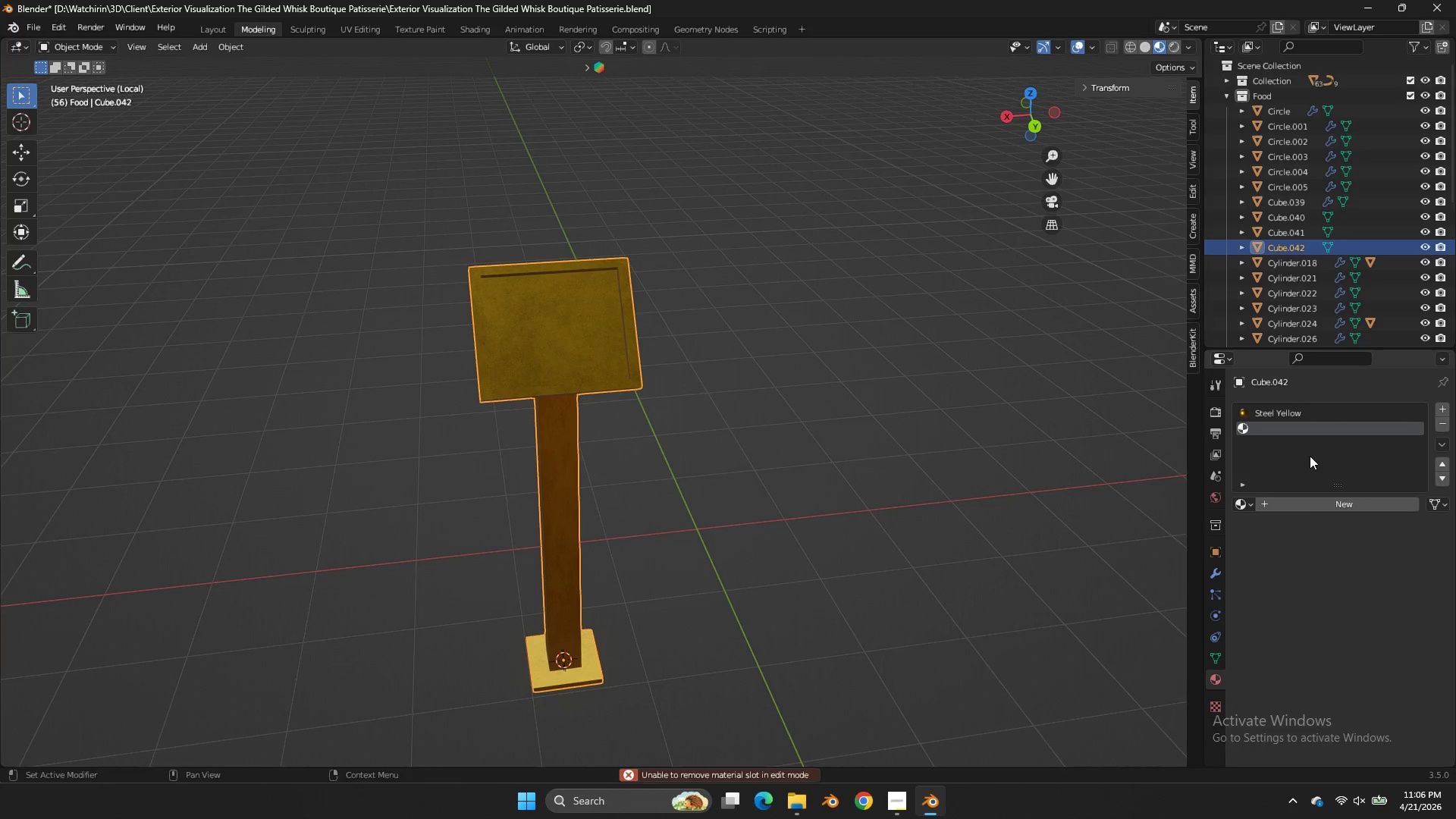 
key(Tab)
 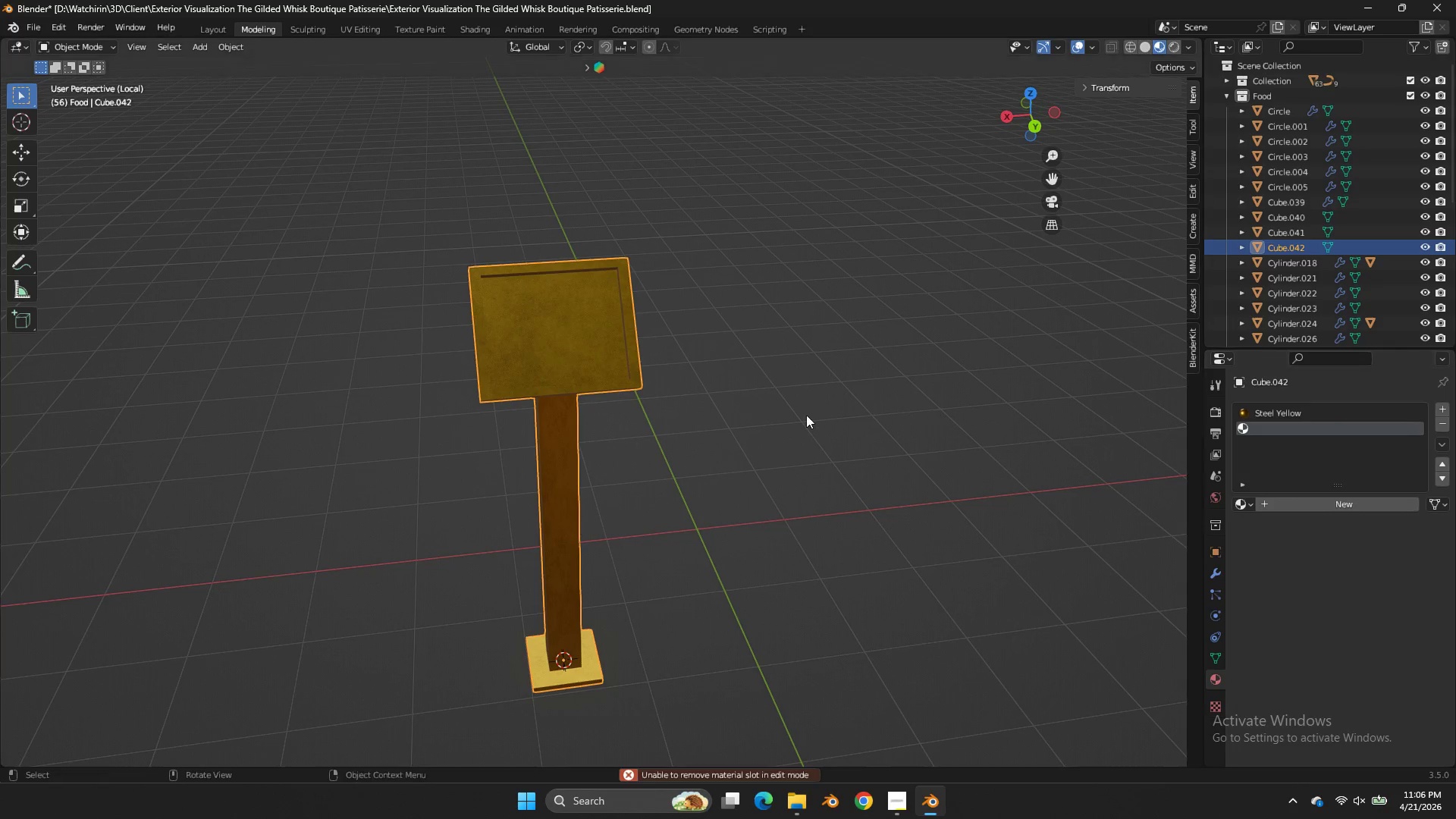 
key(Tab)
 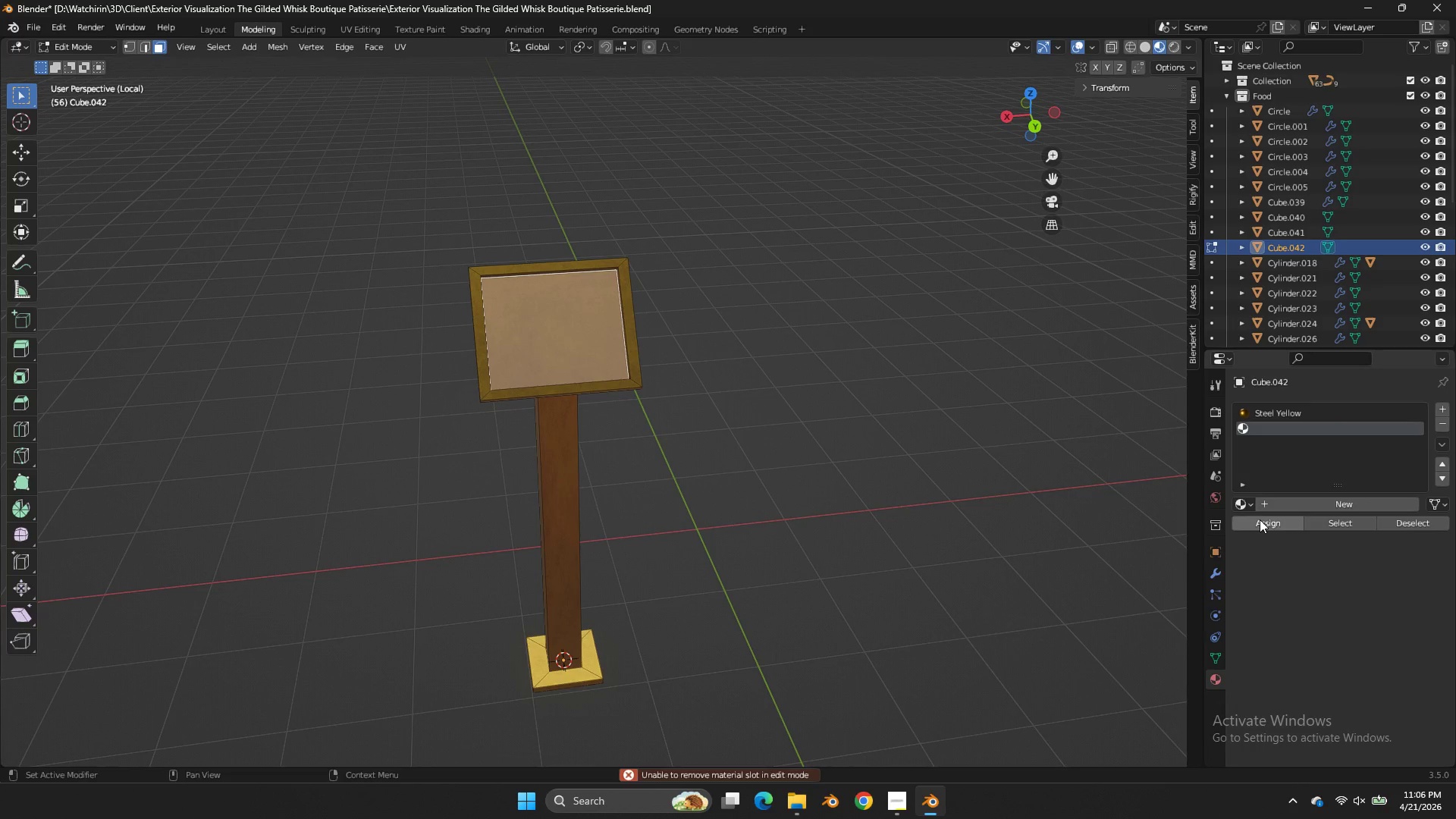 
double_click([1260, 520])
 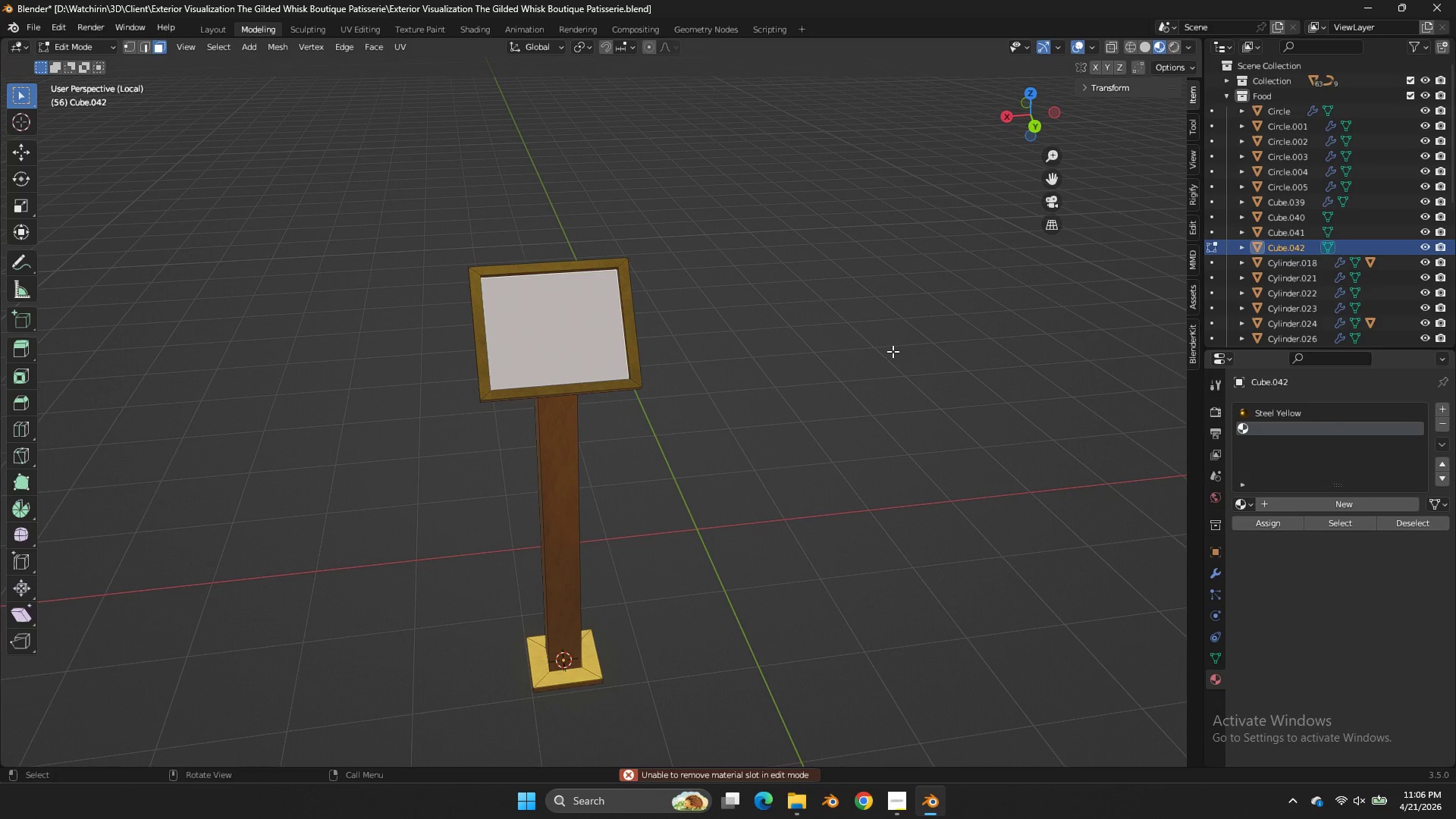 
key(Tab)
 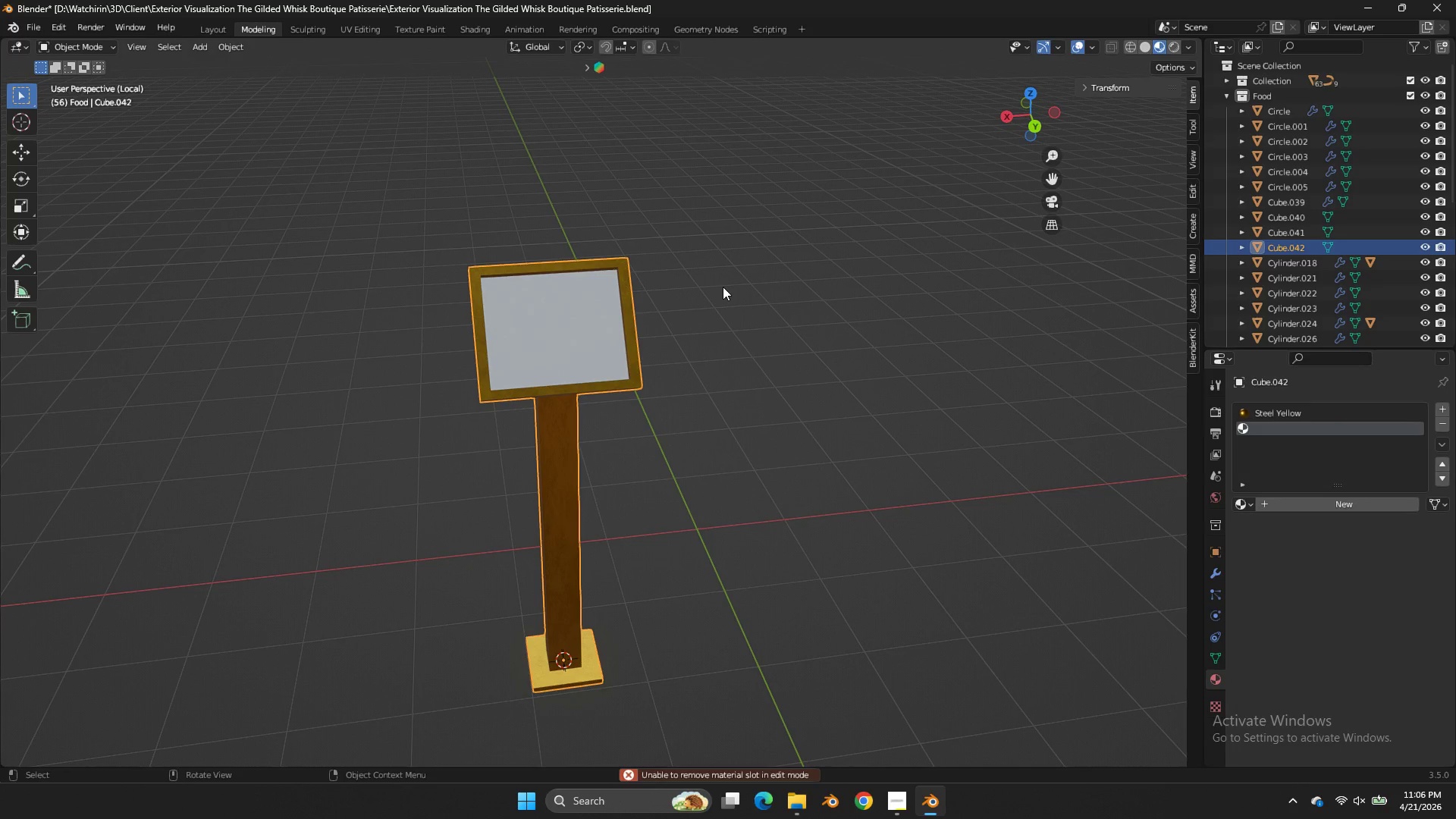 
key(Control+S)
 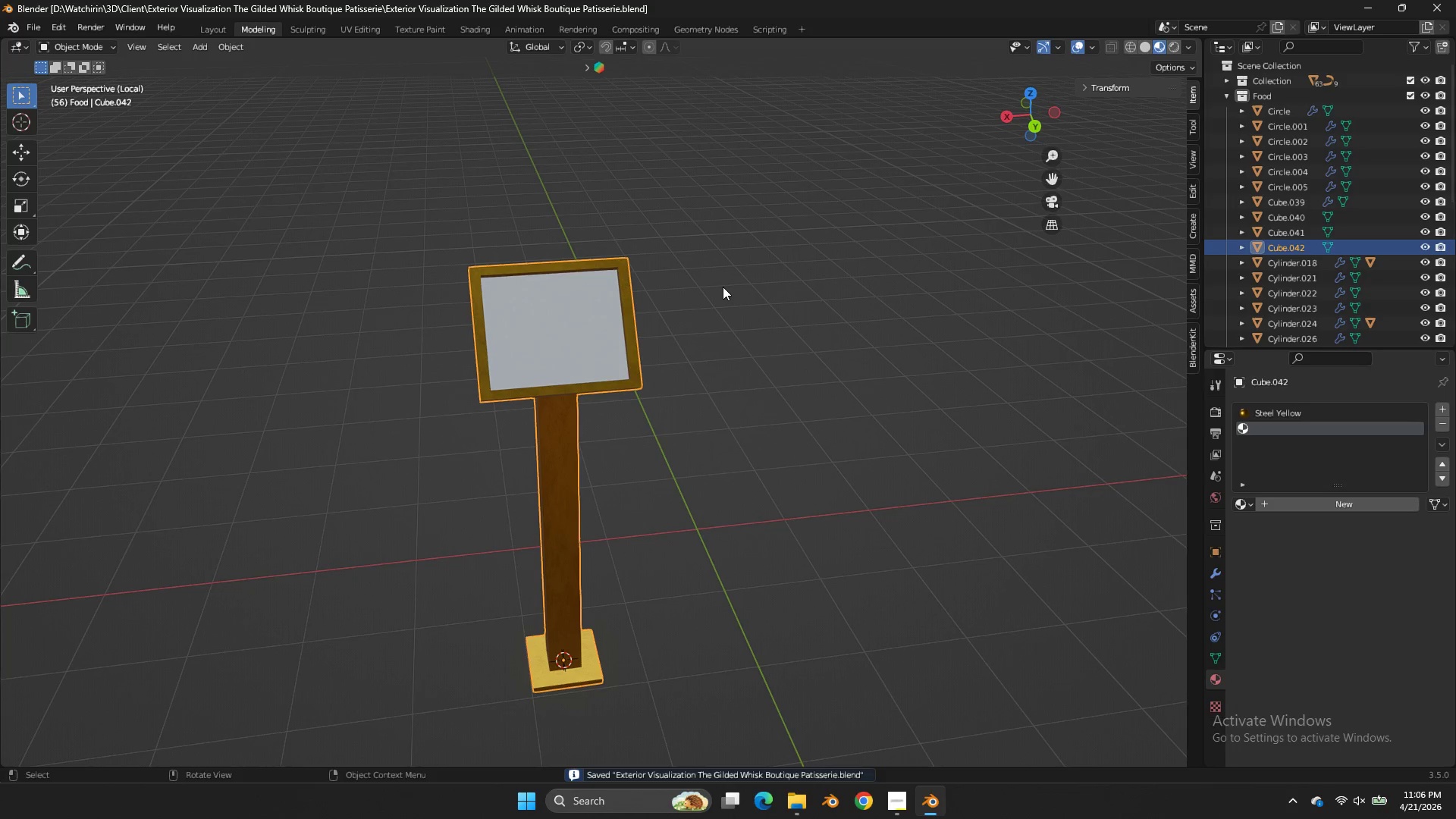 
key(NumpadDivide)
 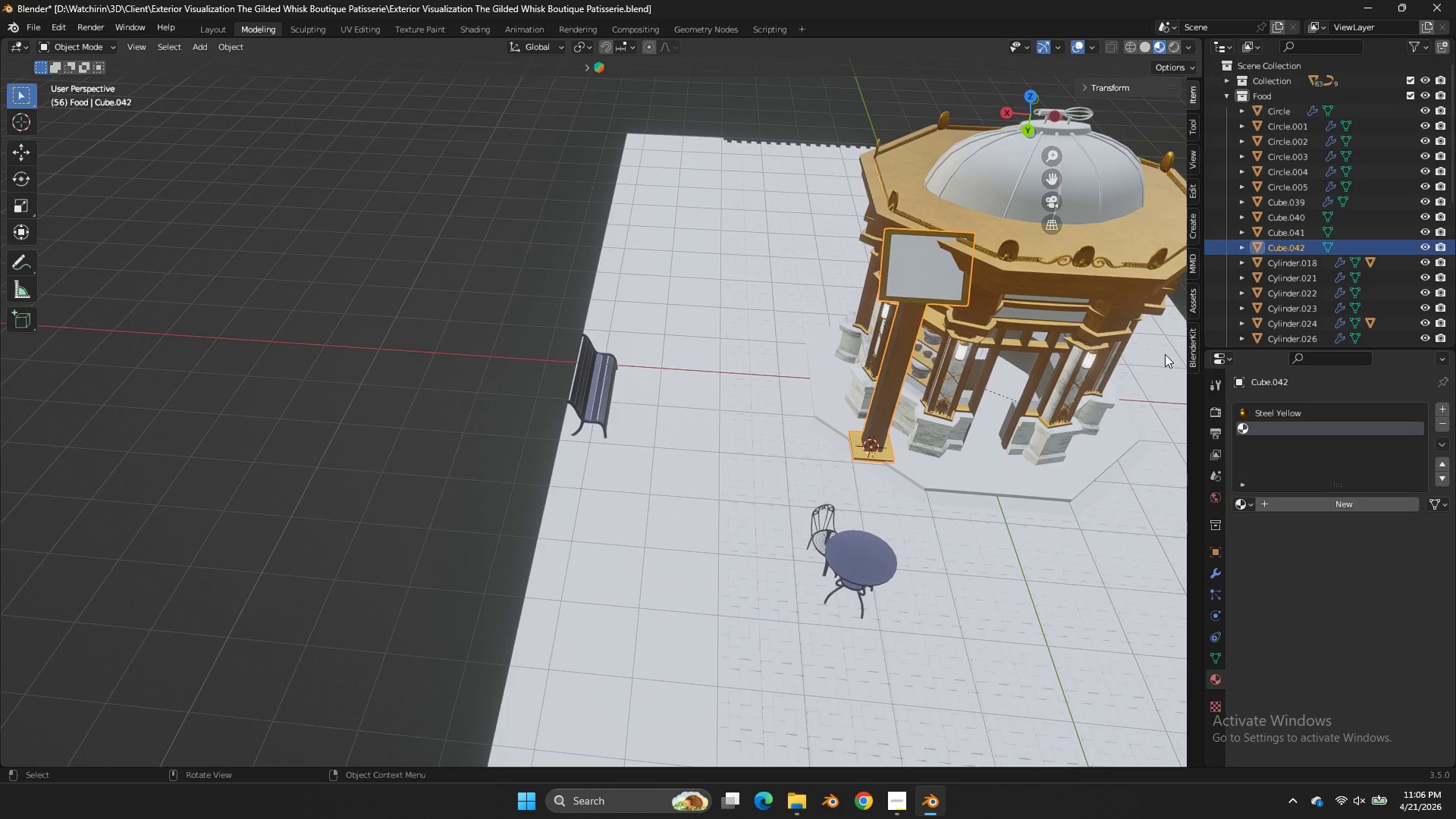 
key(S)
 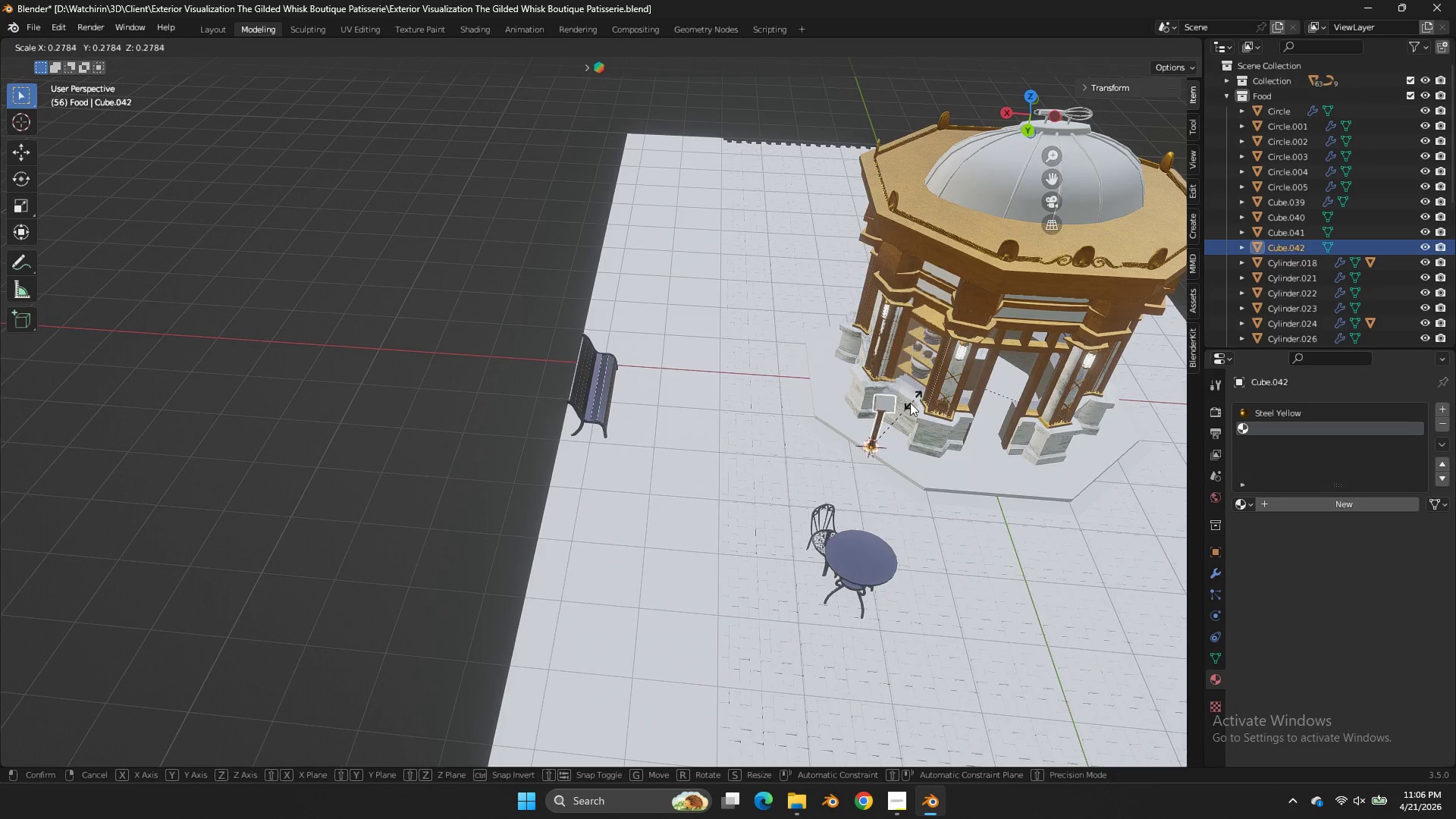 
left_click([908, 404])
 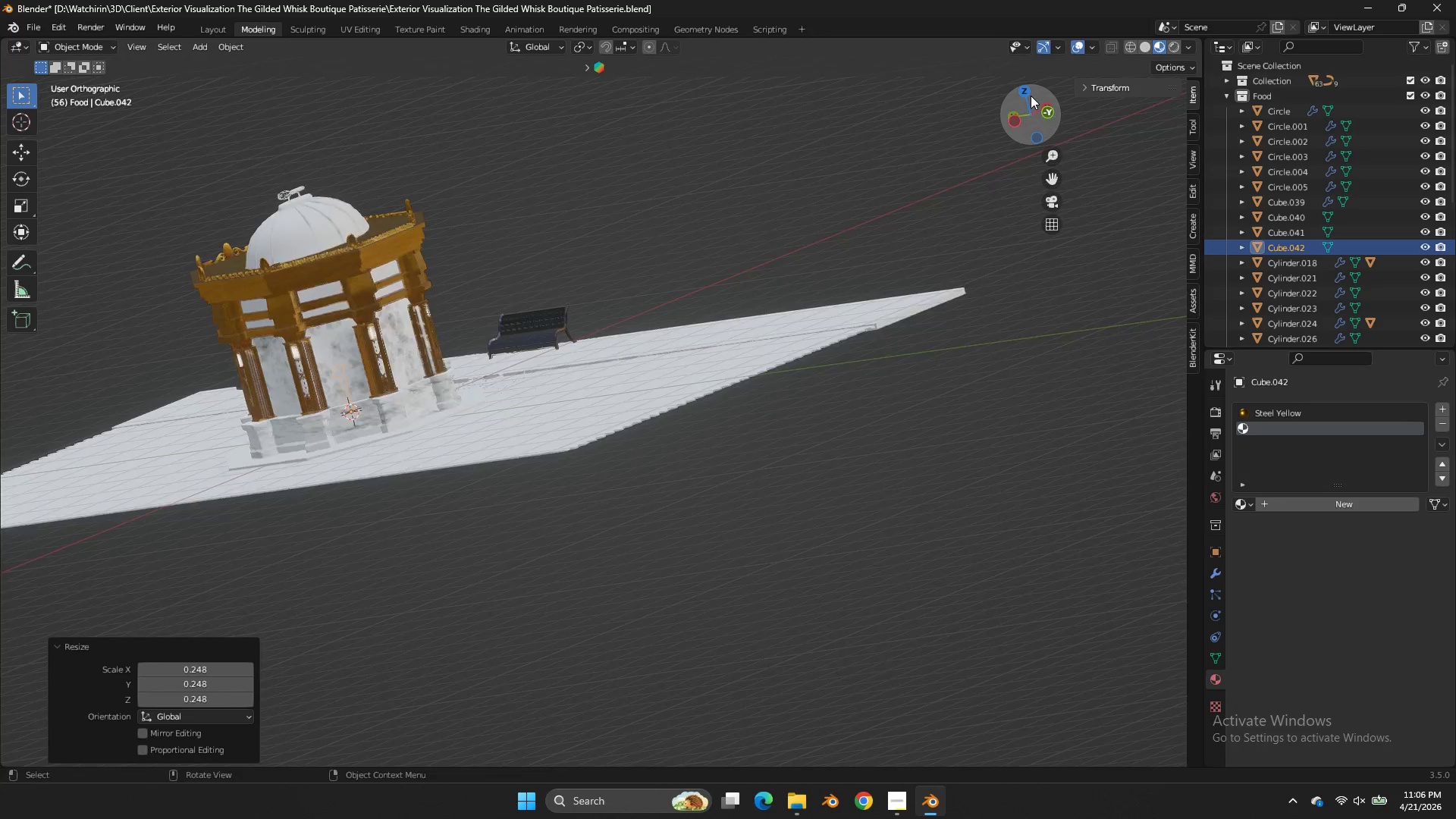 
double_click([1030, 92])
 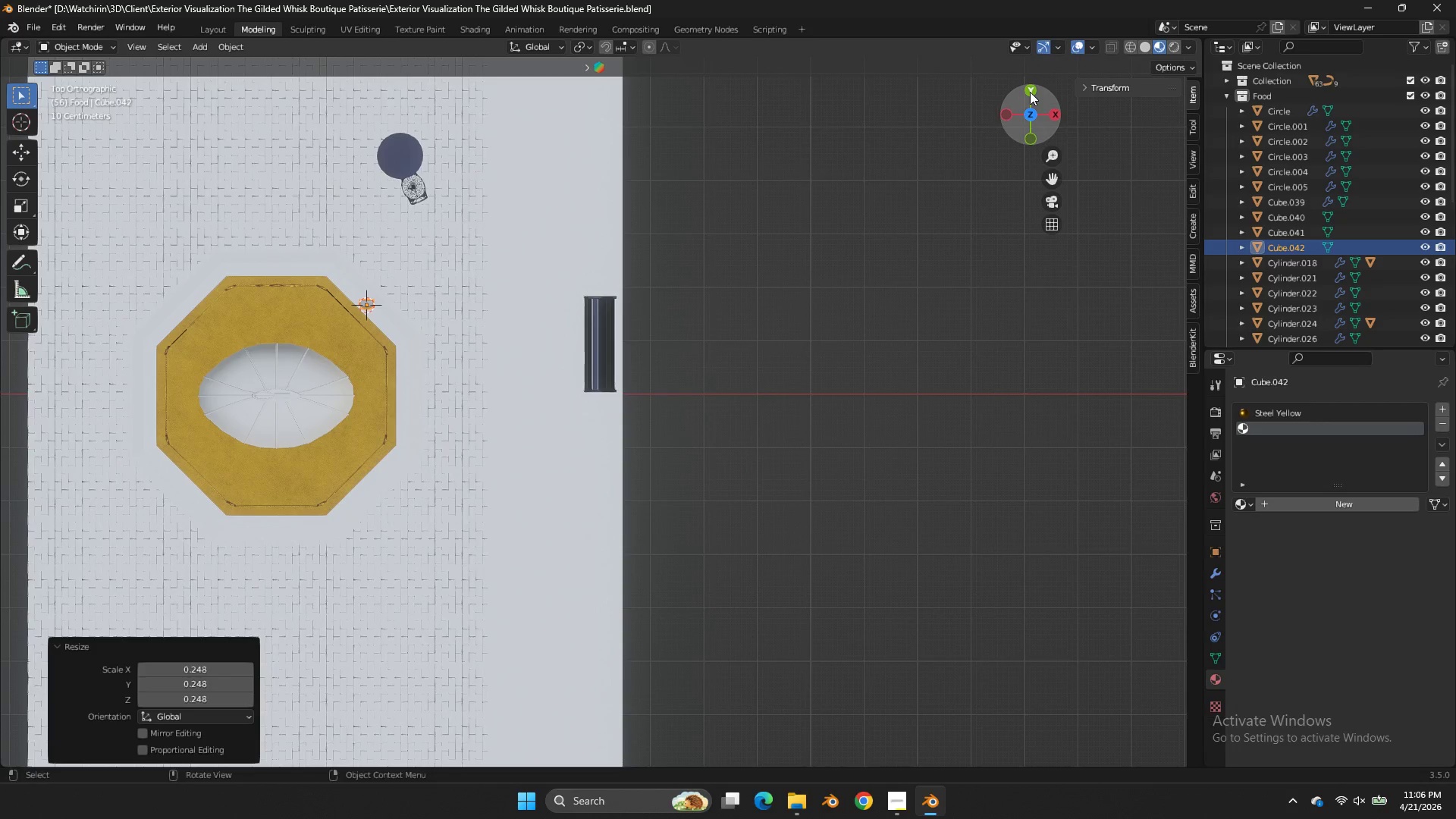 
triple_click([1030, 92])
 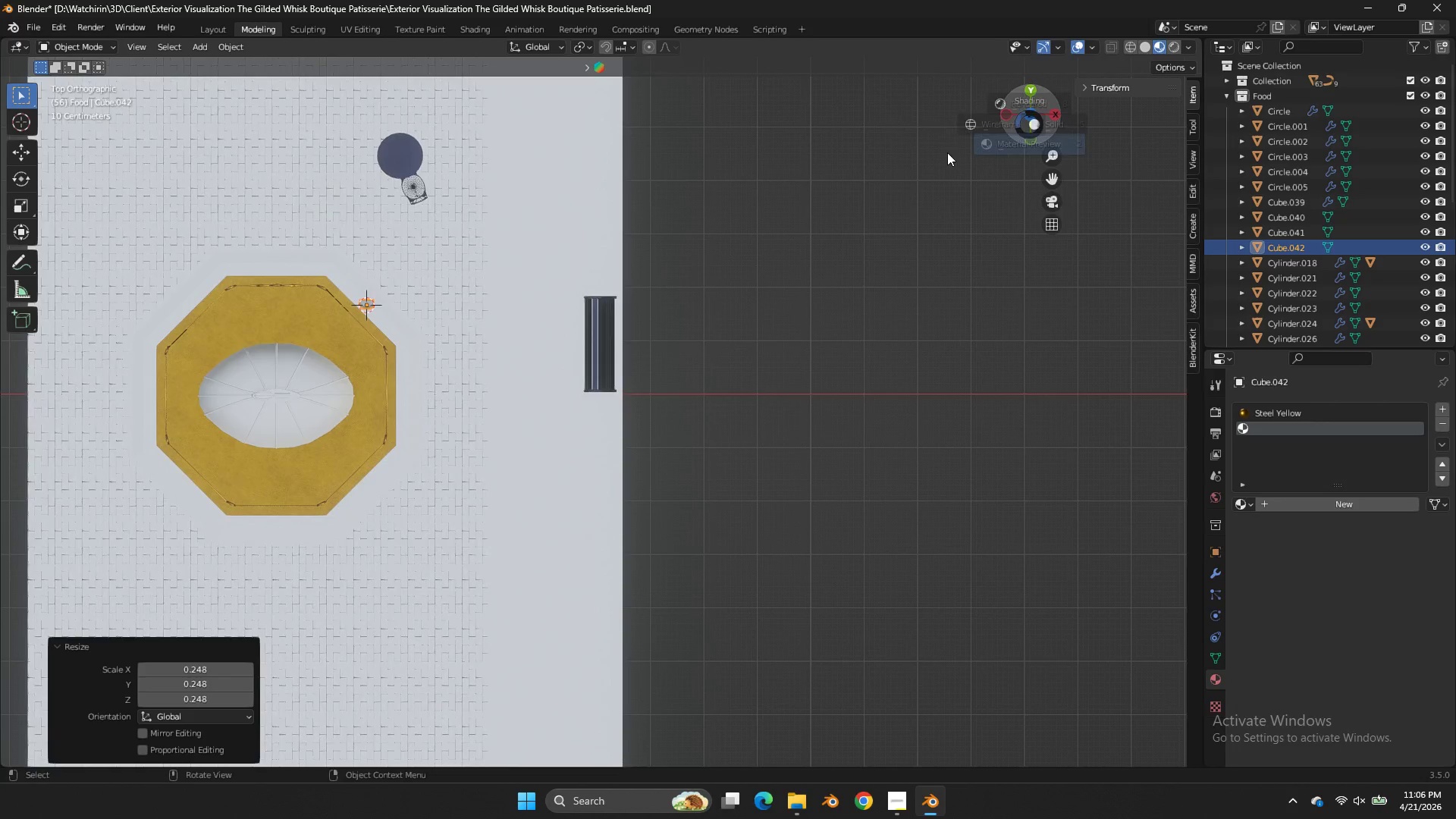 
key(Z)
 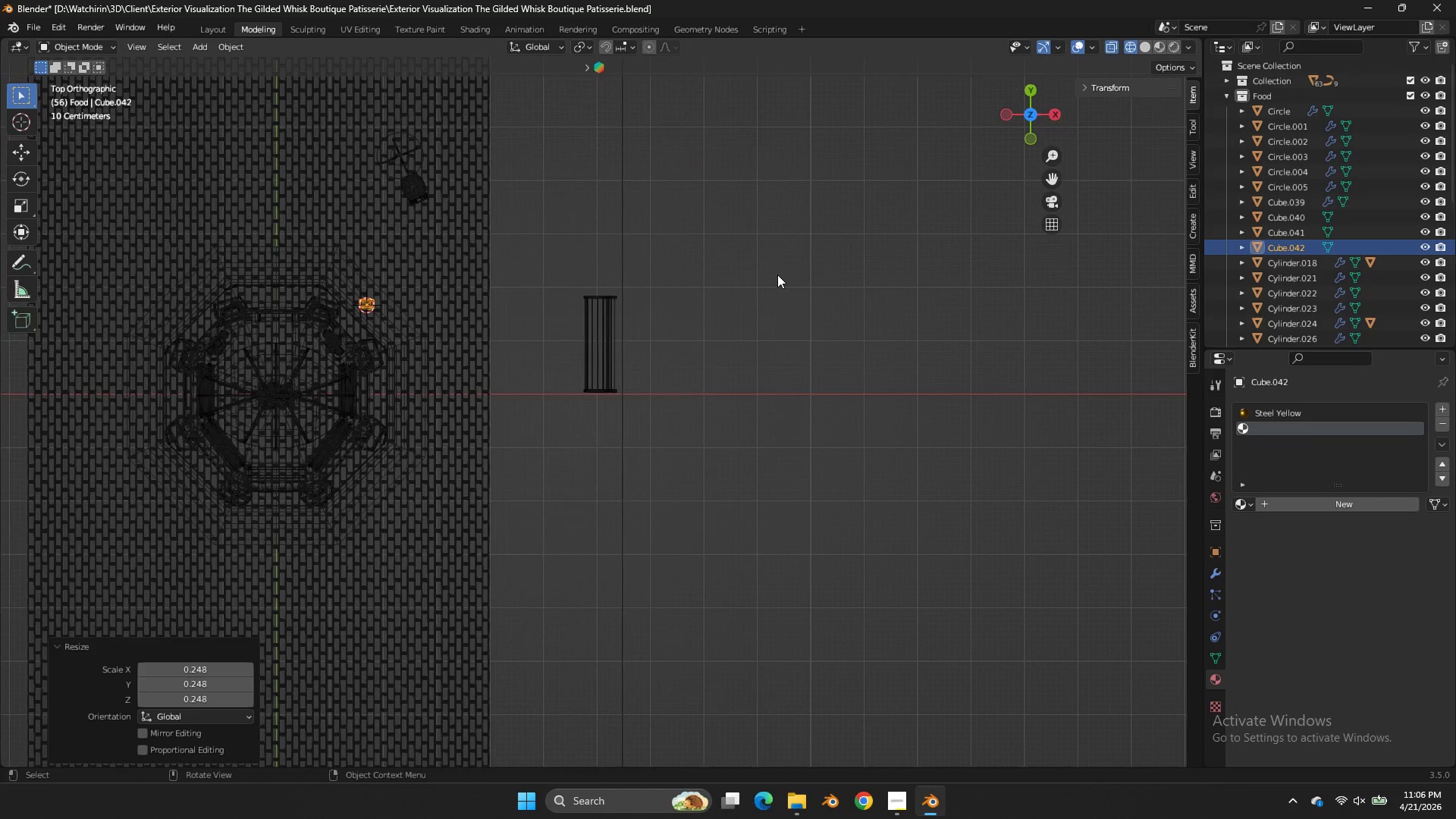 
key(G)
 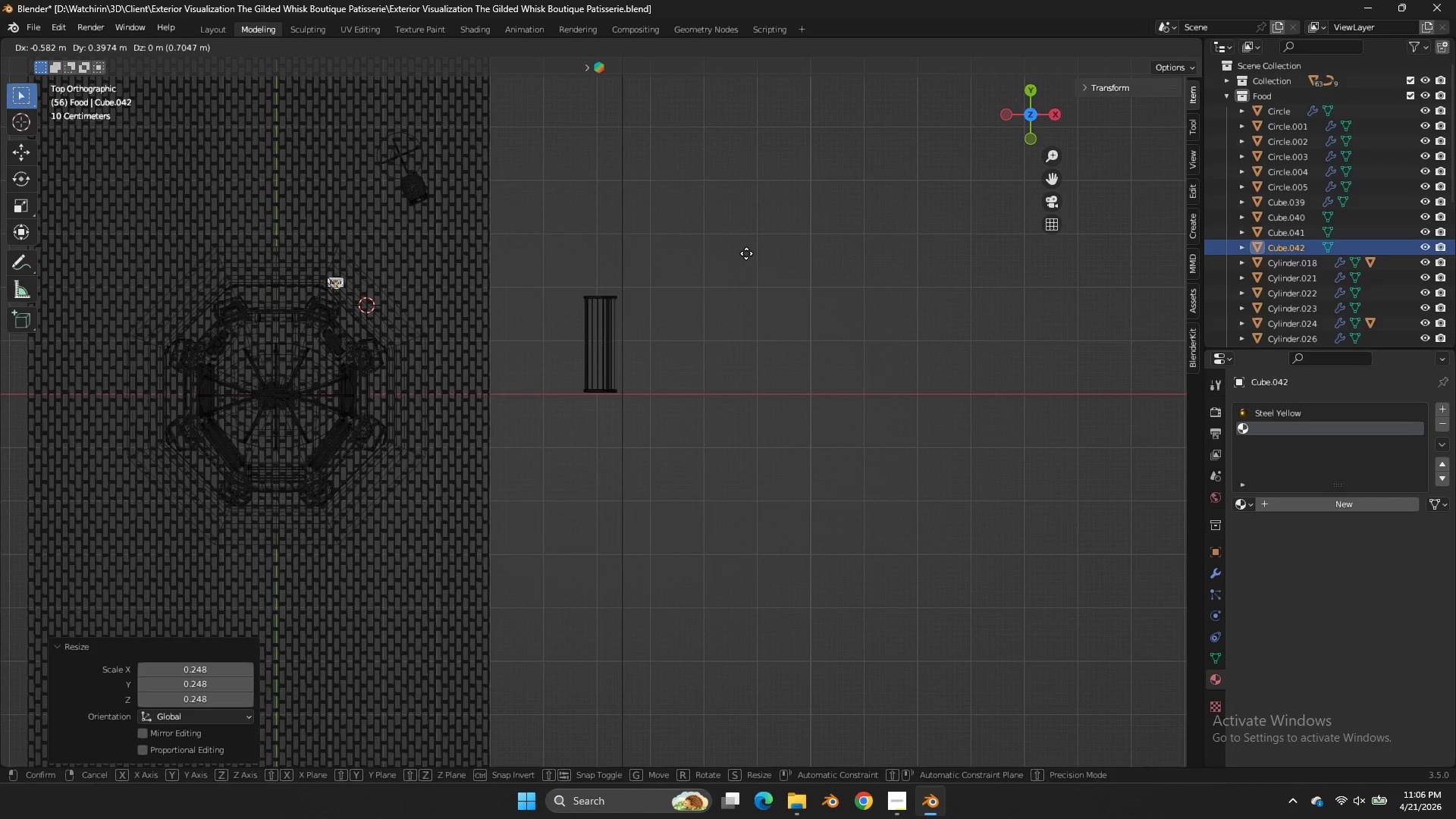 
left_click([746, 253])
 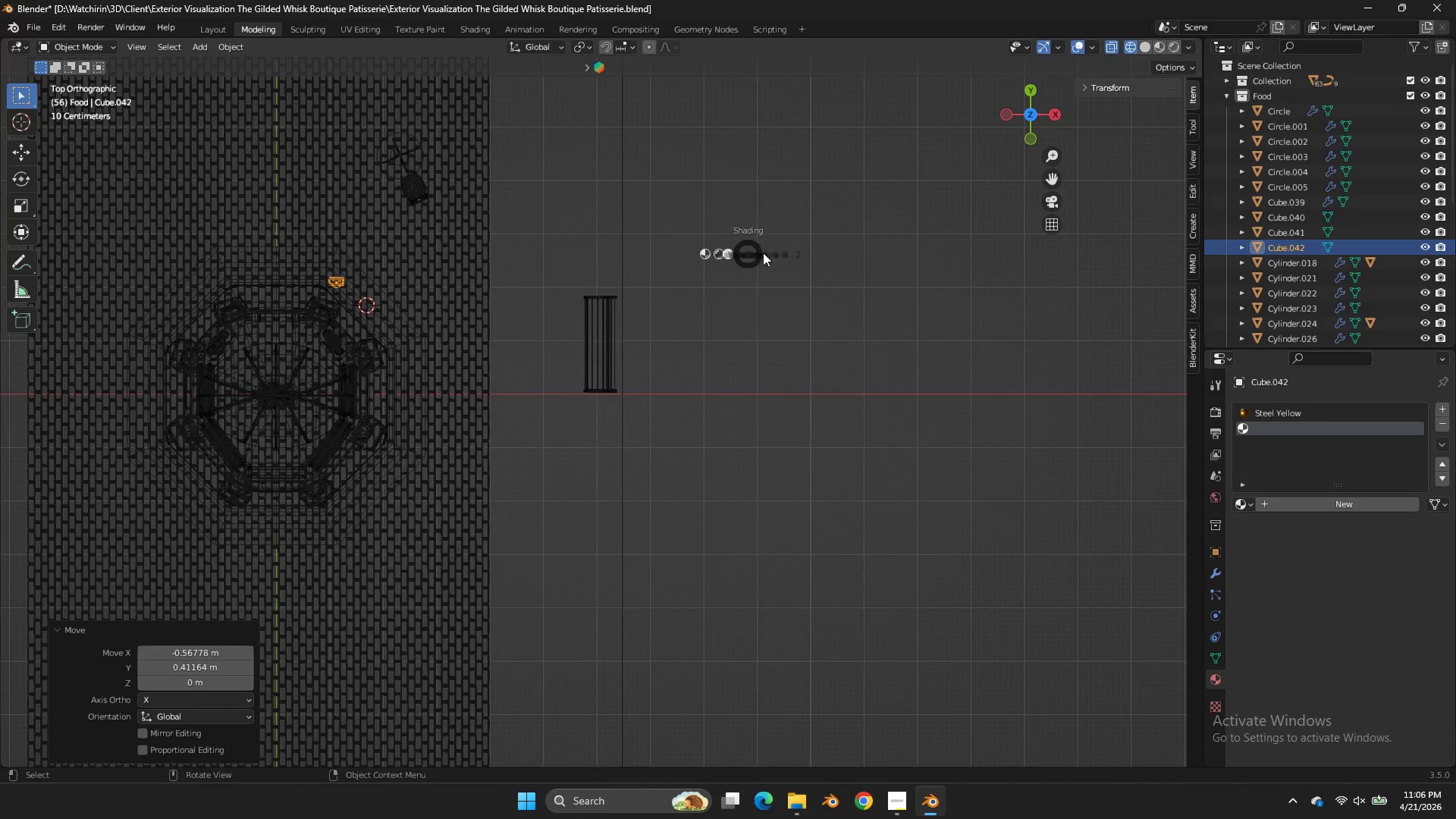 
key(Z)
 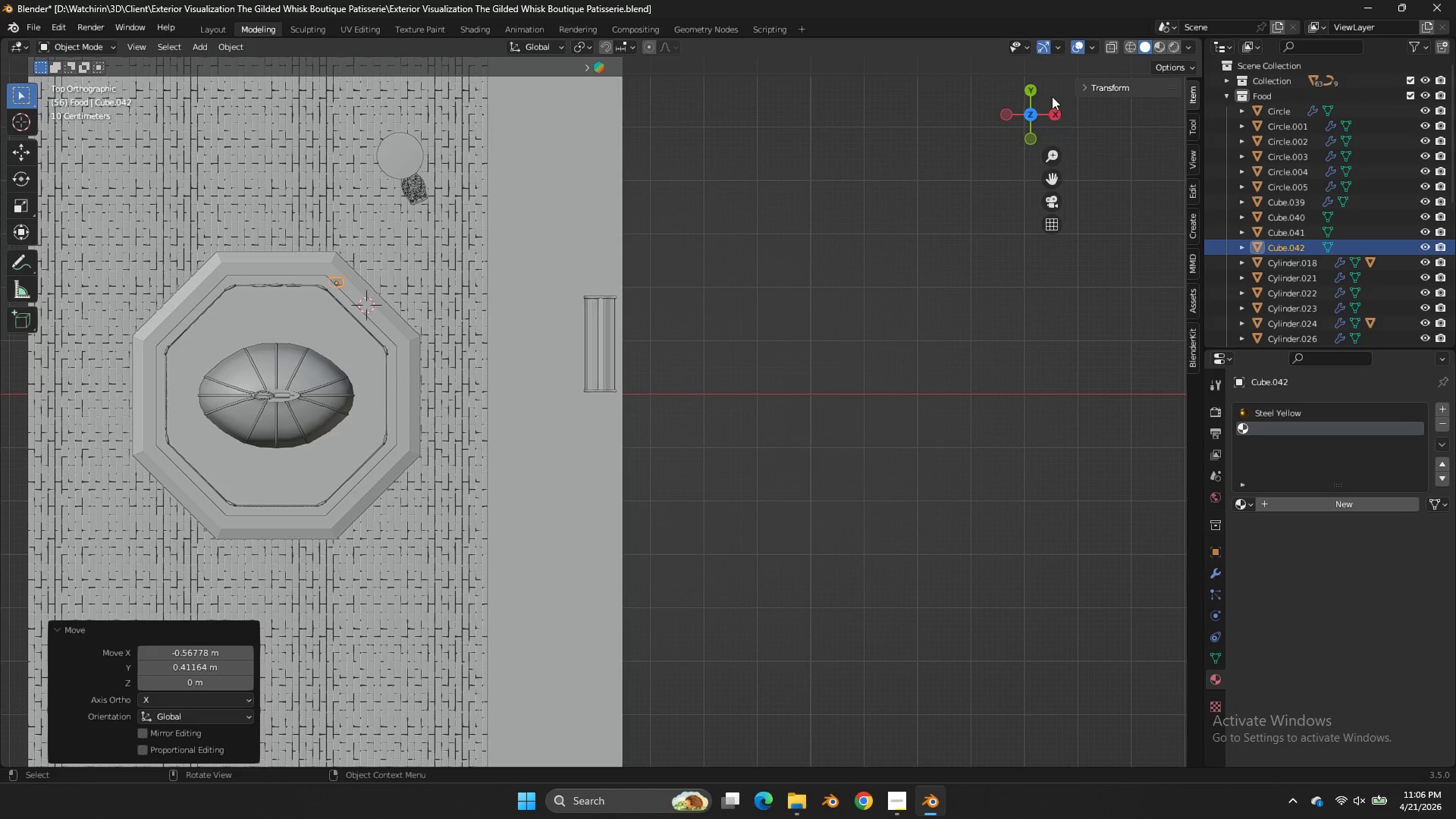 
left_click([1030, 87])
 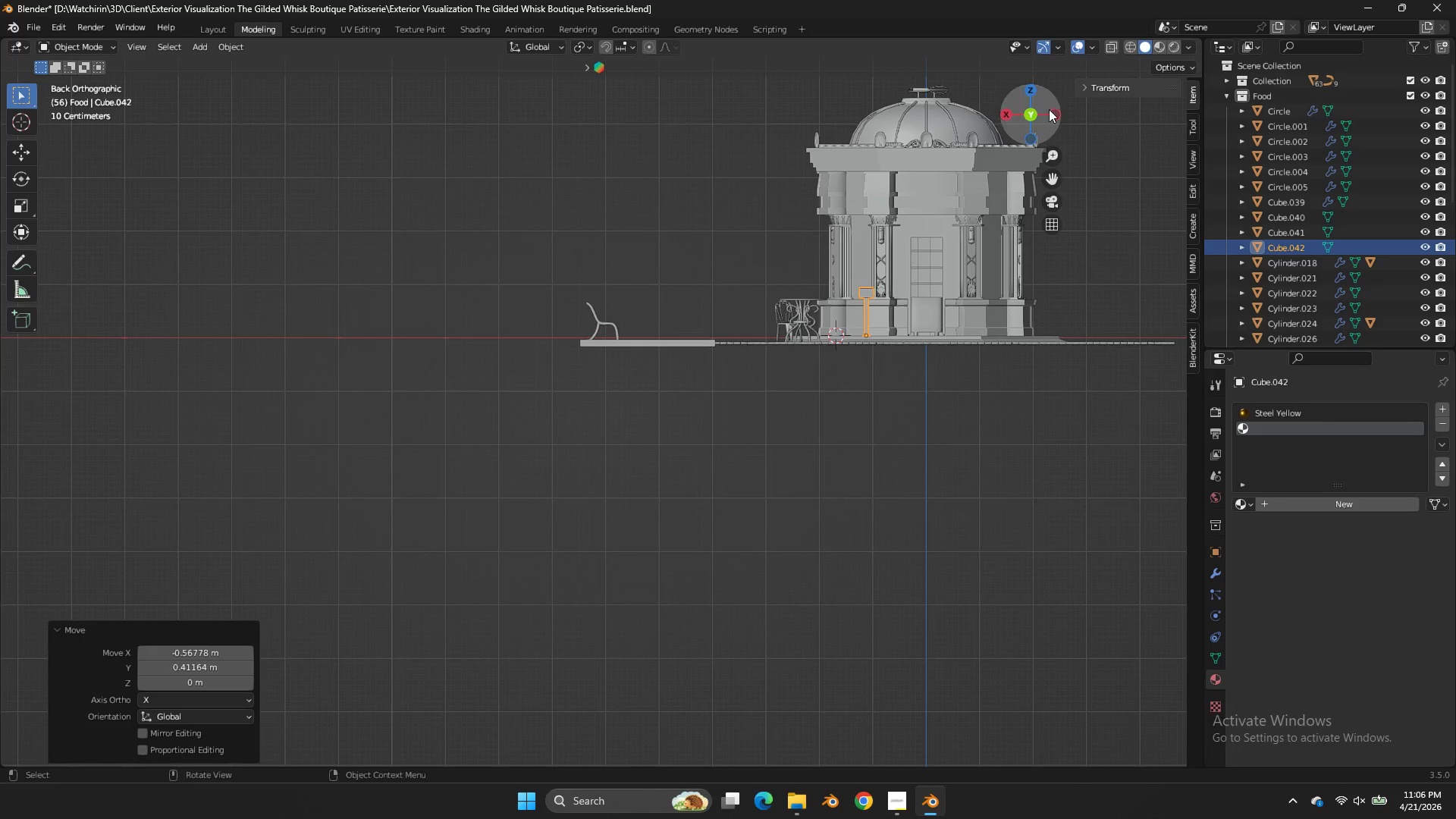 
double_click([1030, 87])
 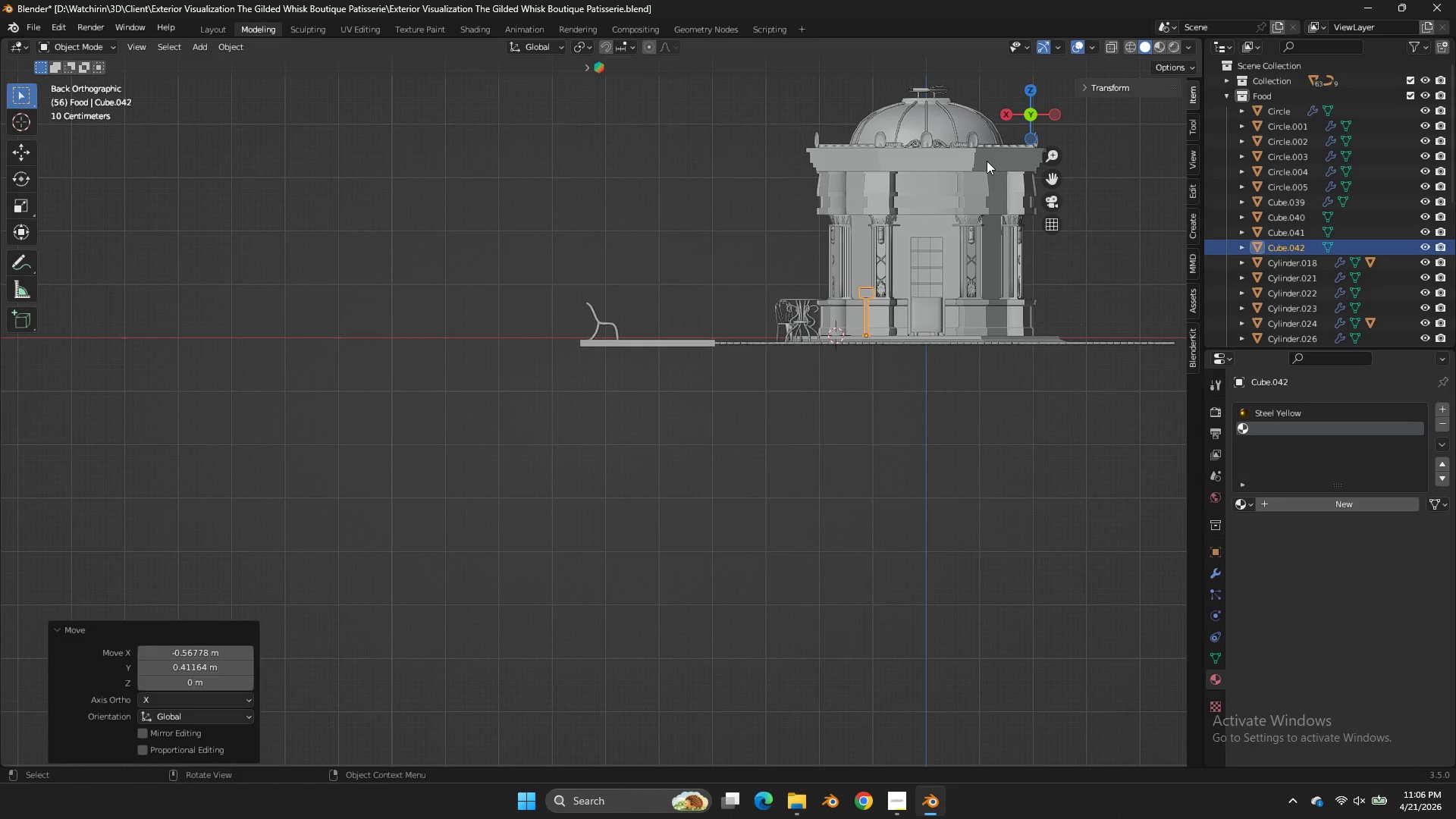 
left_click_drag(start_coordinate=[1045, 85], to_coordinate=[1028, 126])
 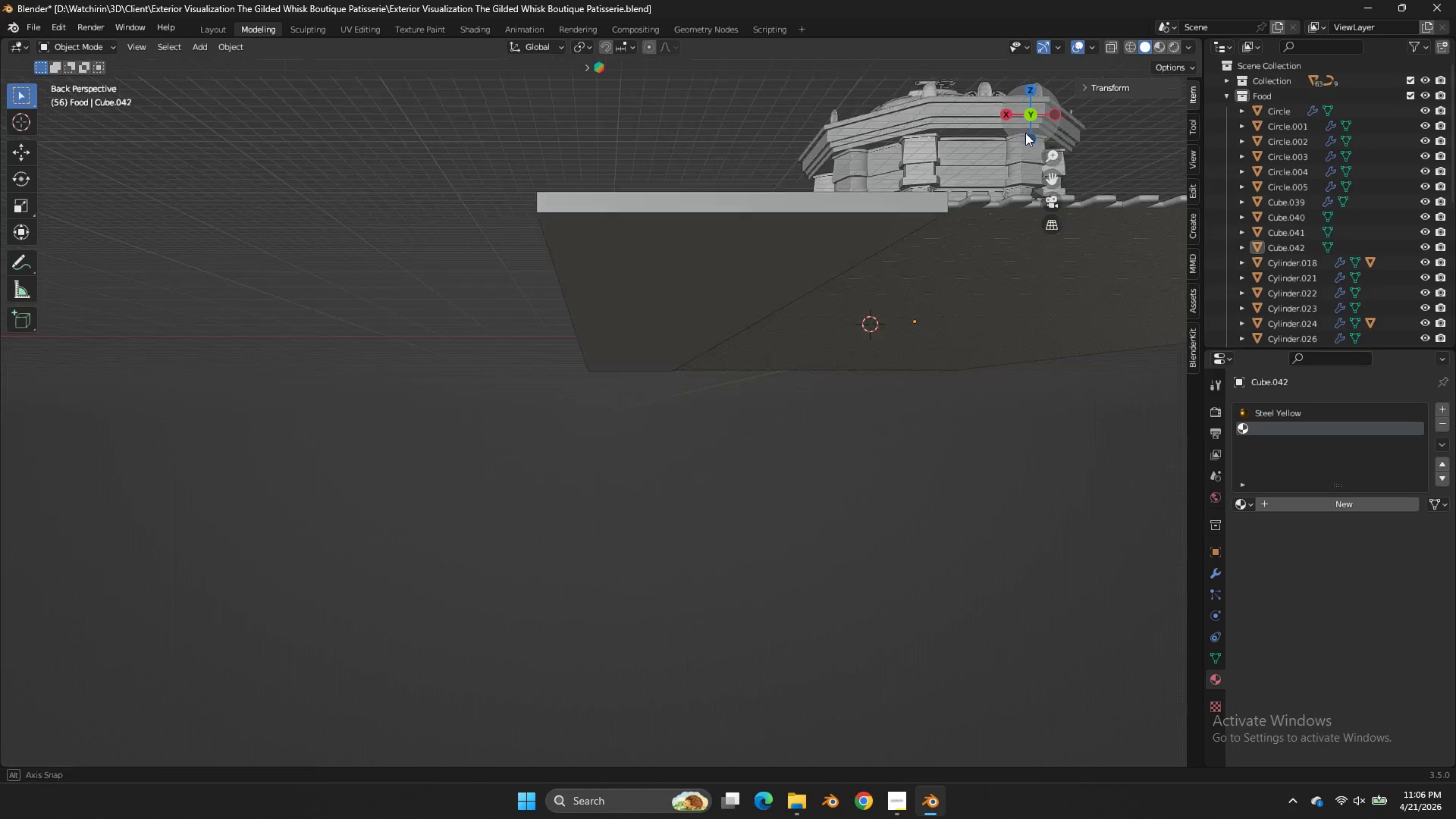 
left_click_drag(start_coordinate=[1034, 117], to_coordinate=[974, 189])
 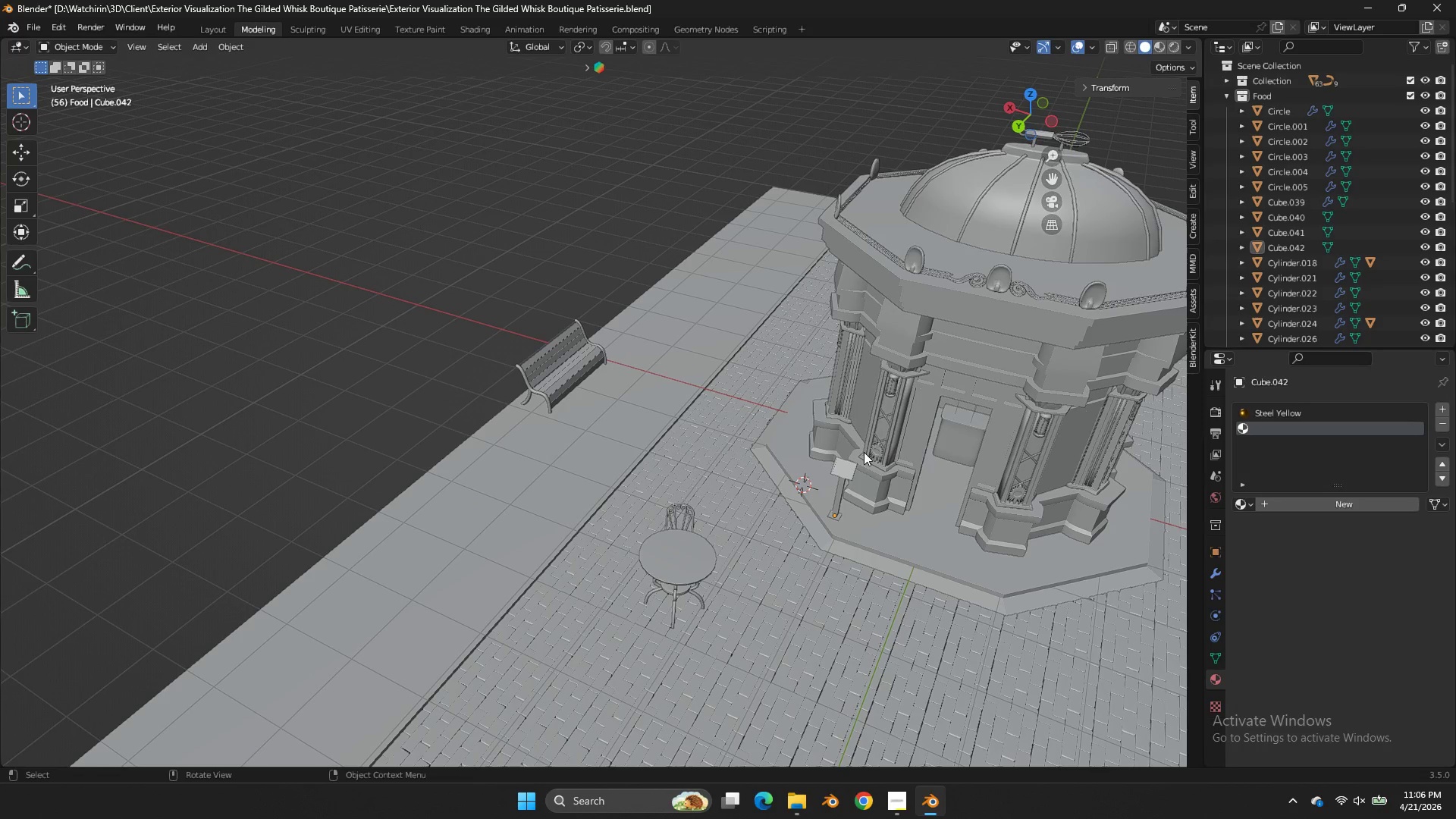 
left_click([861, 457])
 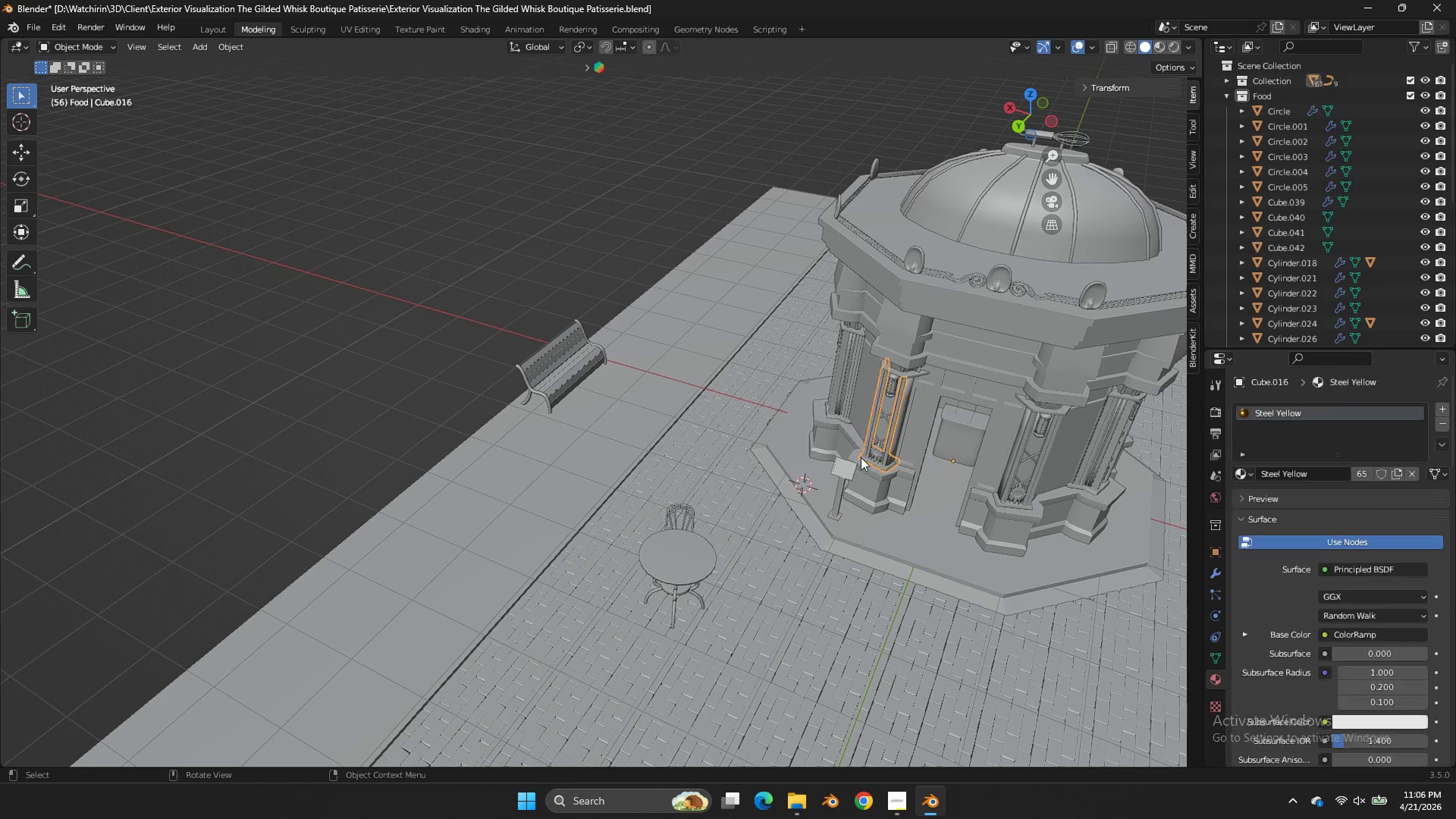 
triple_click([852, 466])
 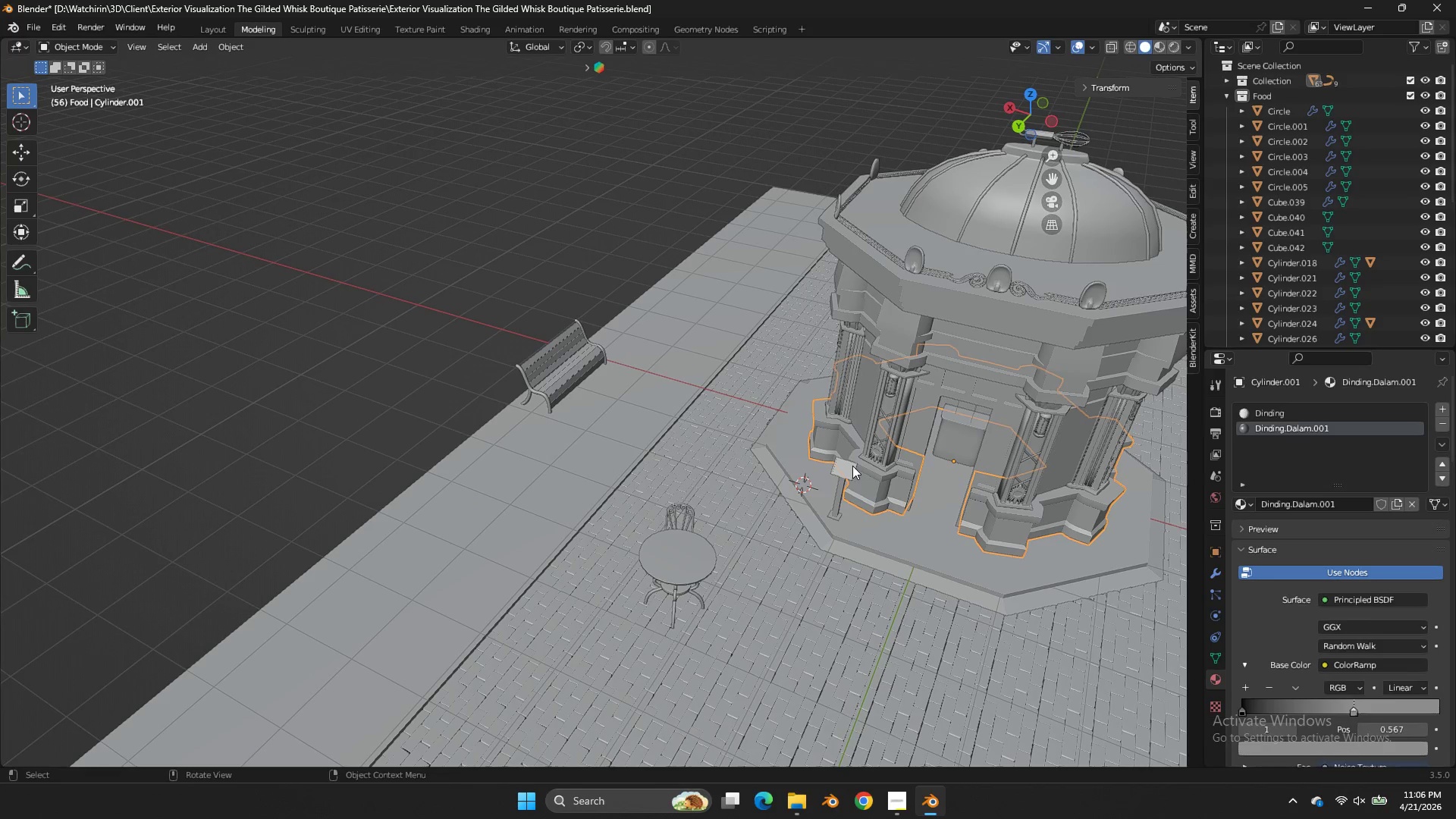 
triple_click([852, 466])
 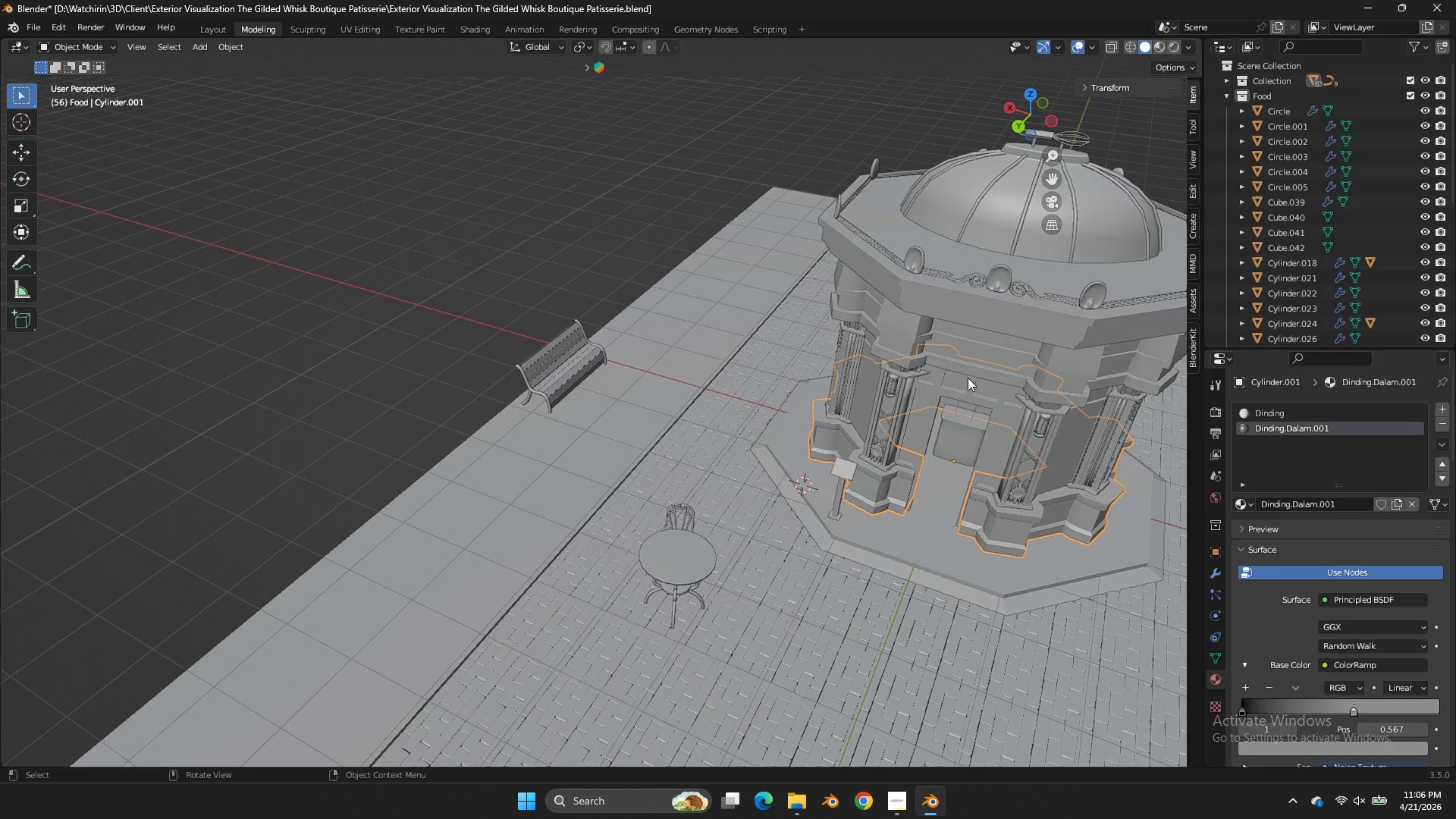 
scroll: coordinate [970, 394], scroll_direction: up, amount: 4.0
 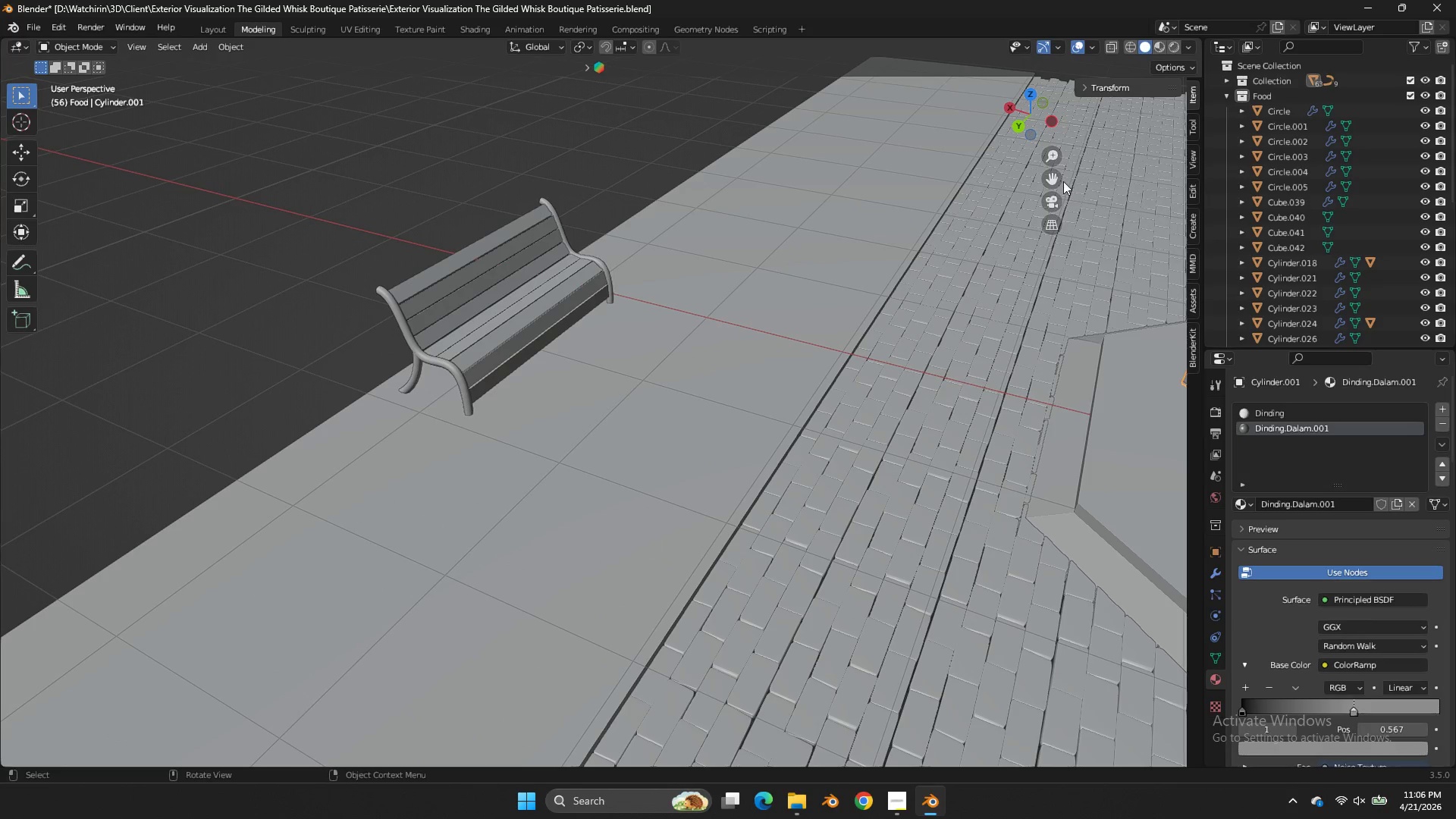 
left_click_drag(start_coordinate=[1059, 178], to_coordinate=[749, 684])
 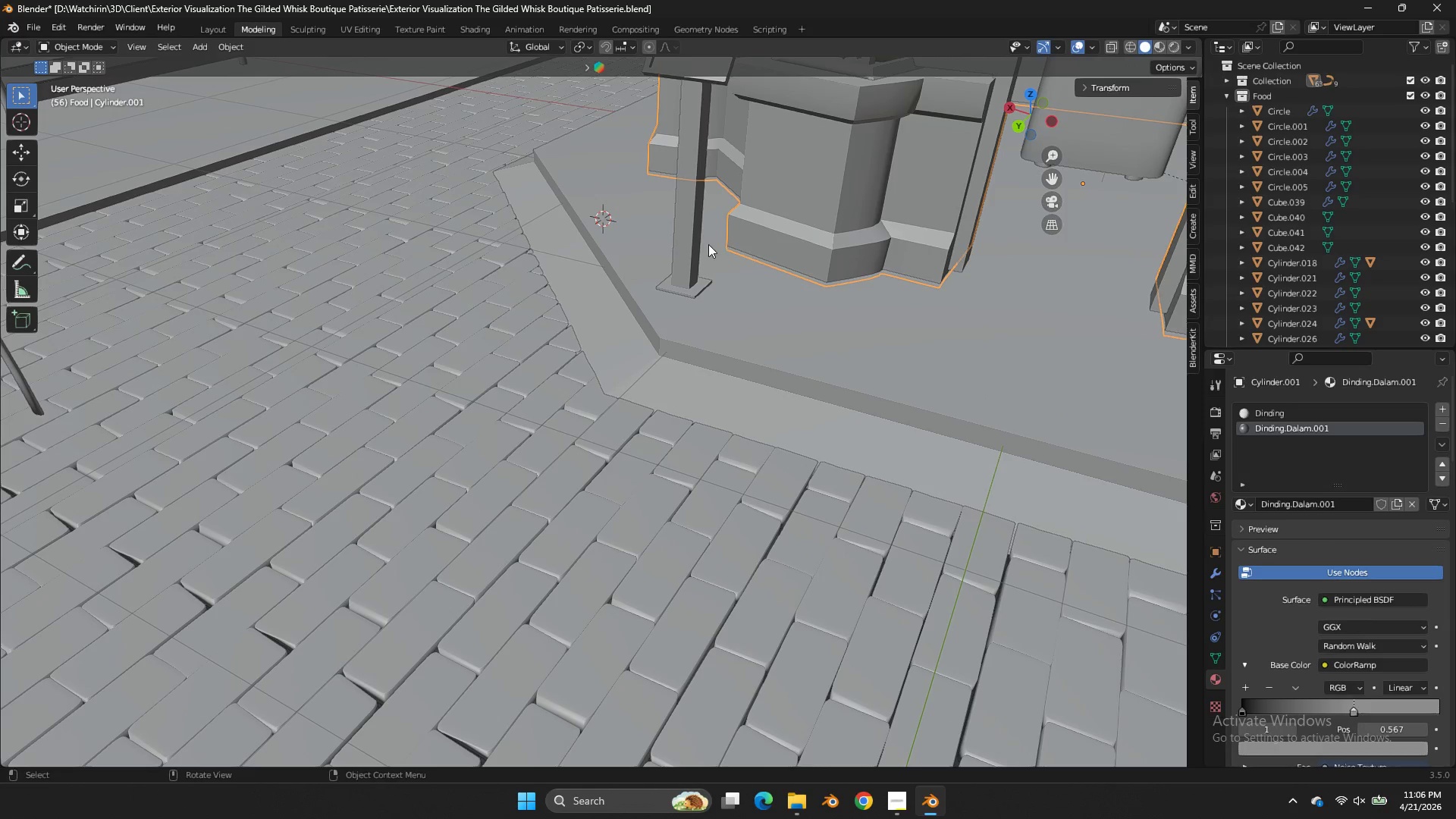 
double_click([708, 244])
 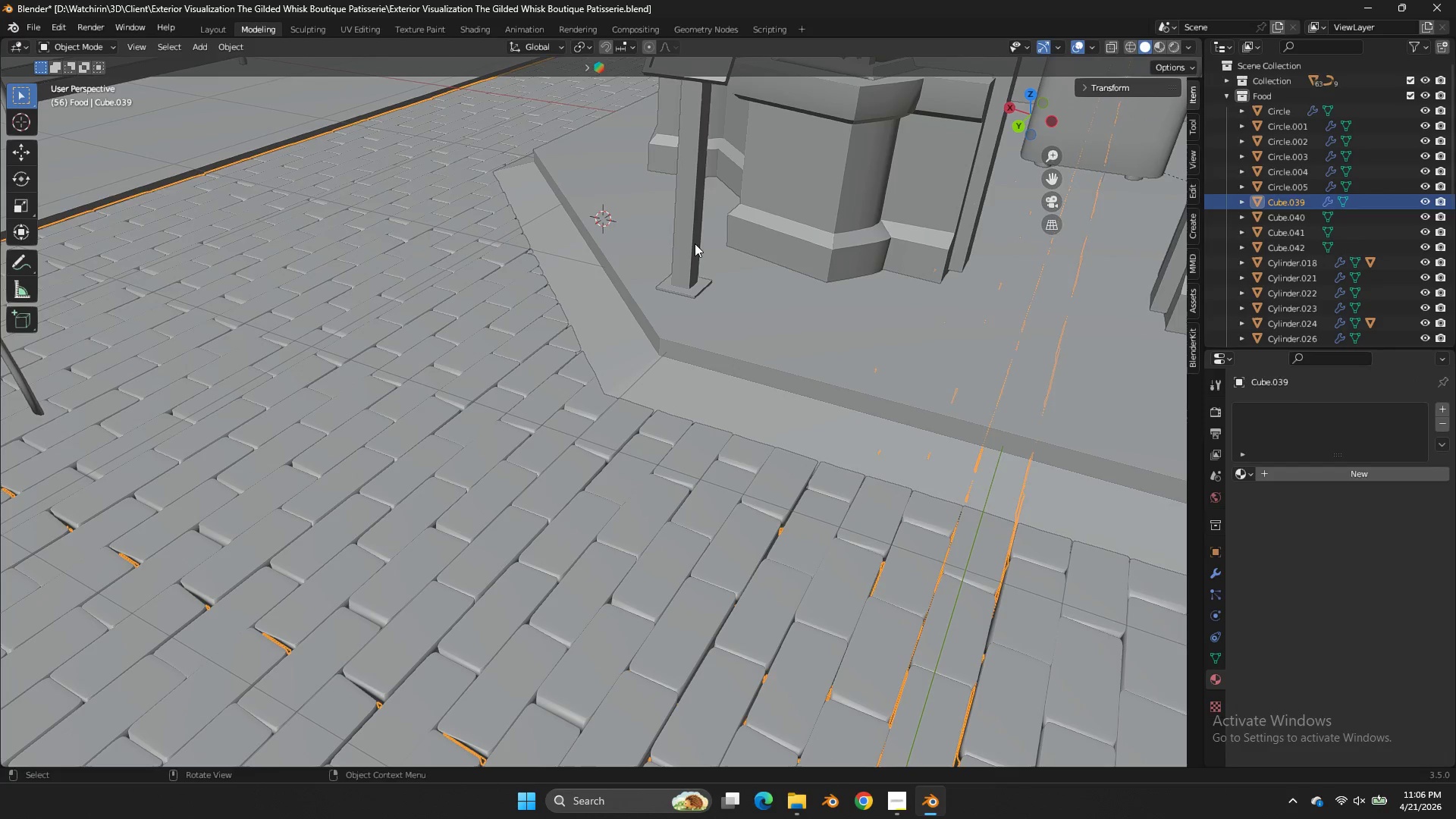 
triple_click([695, 243])
 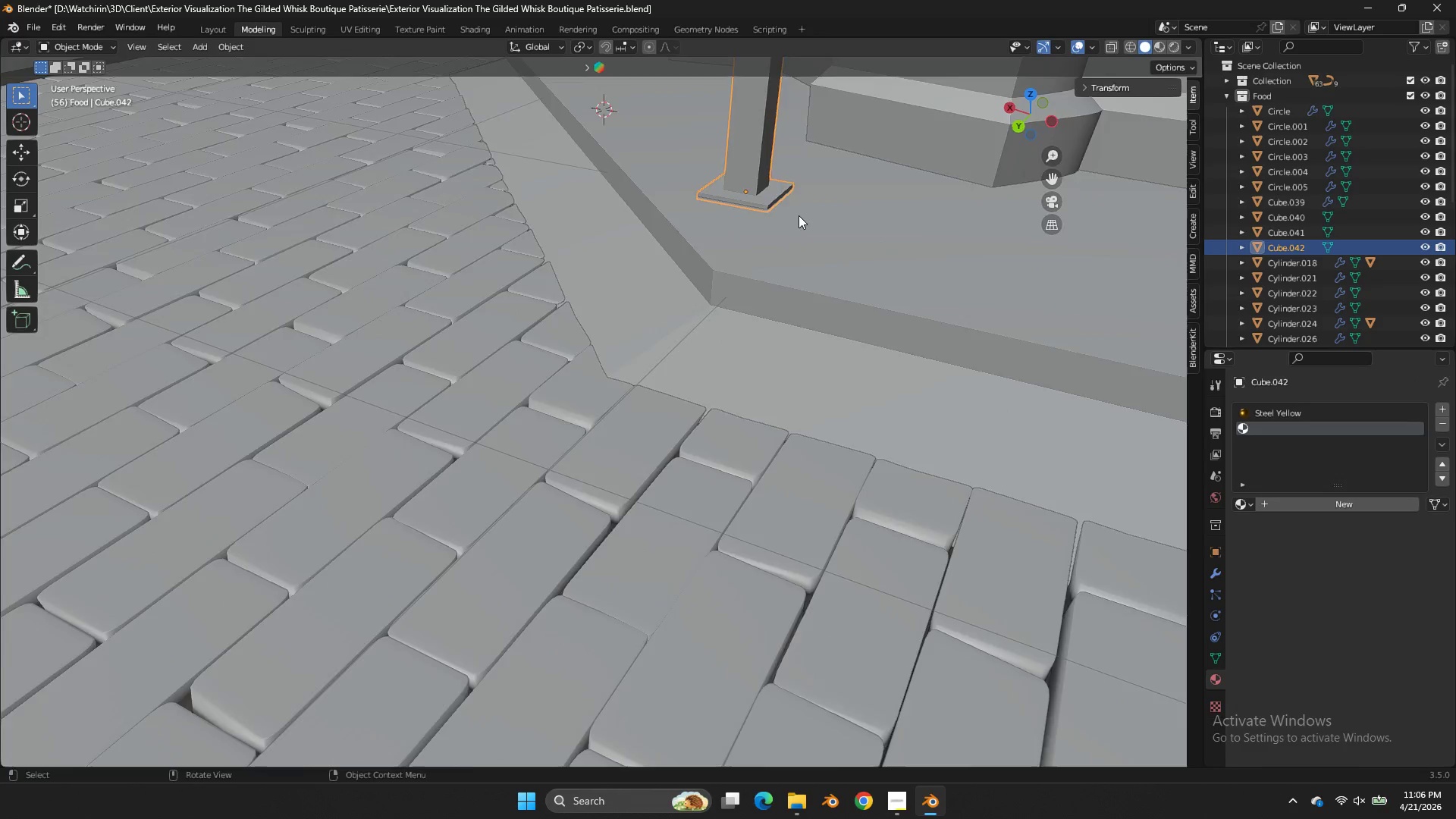 
type(gz)
 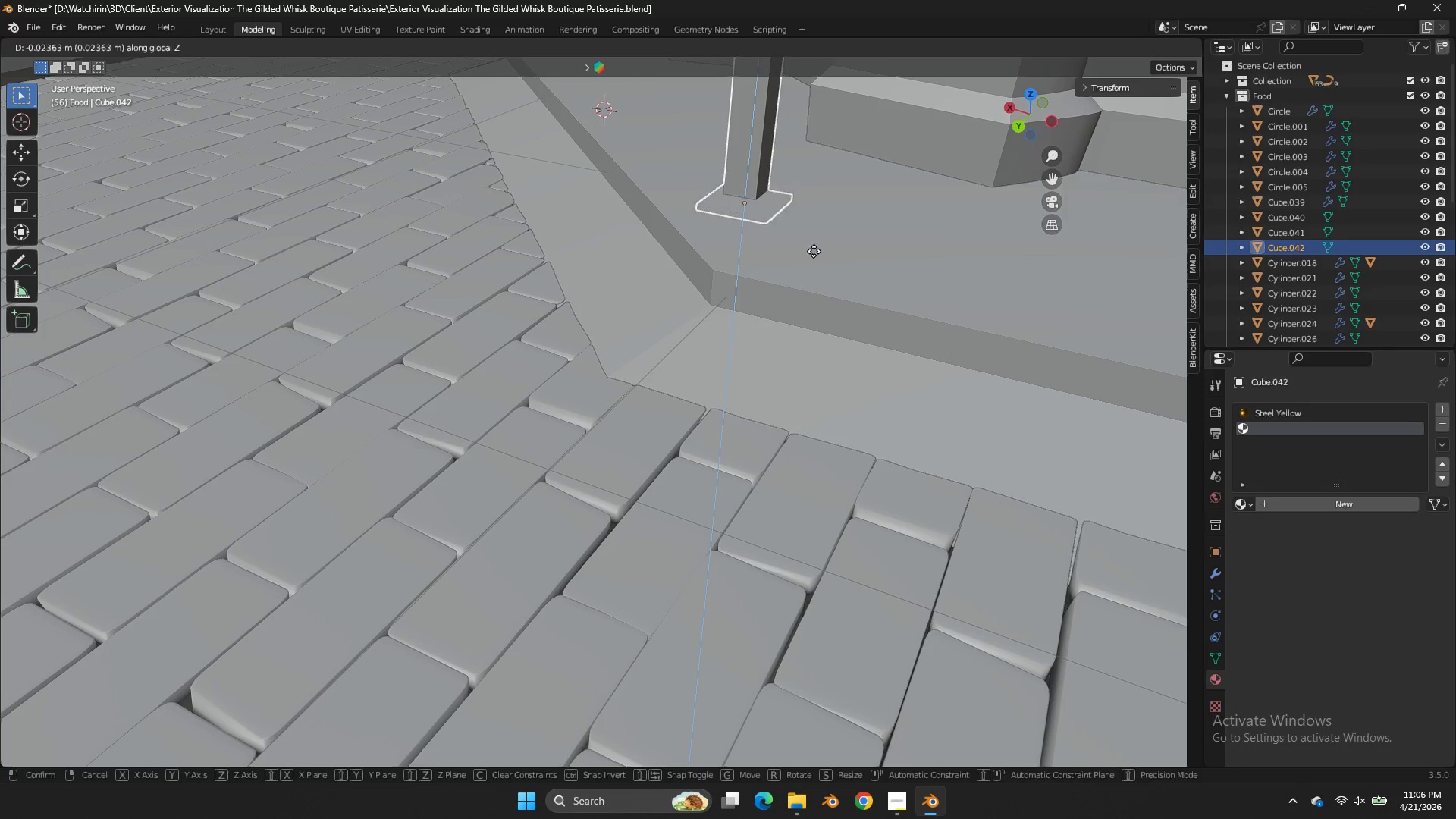 
scroll: coordinate [814, 234], scroll_direction: up, amount: 1.0
 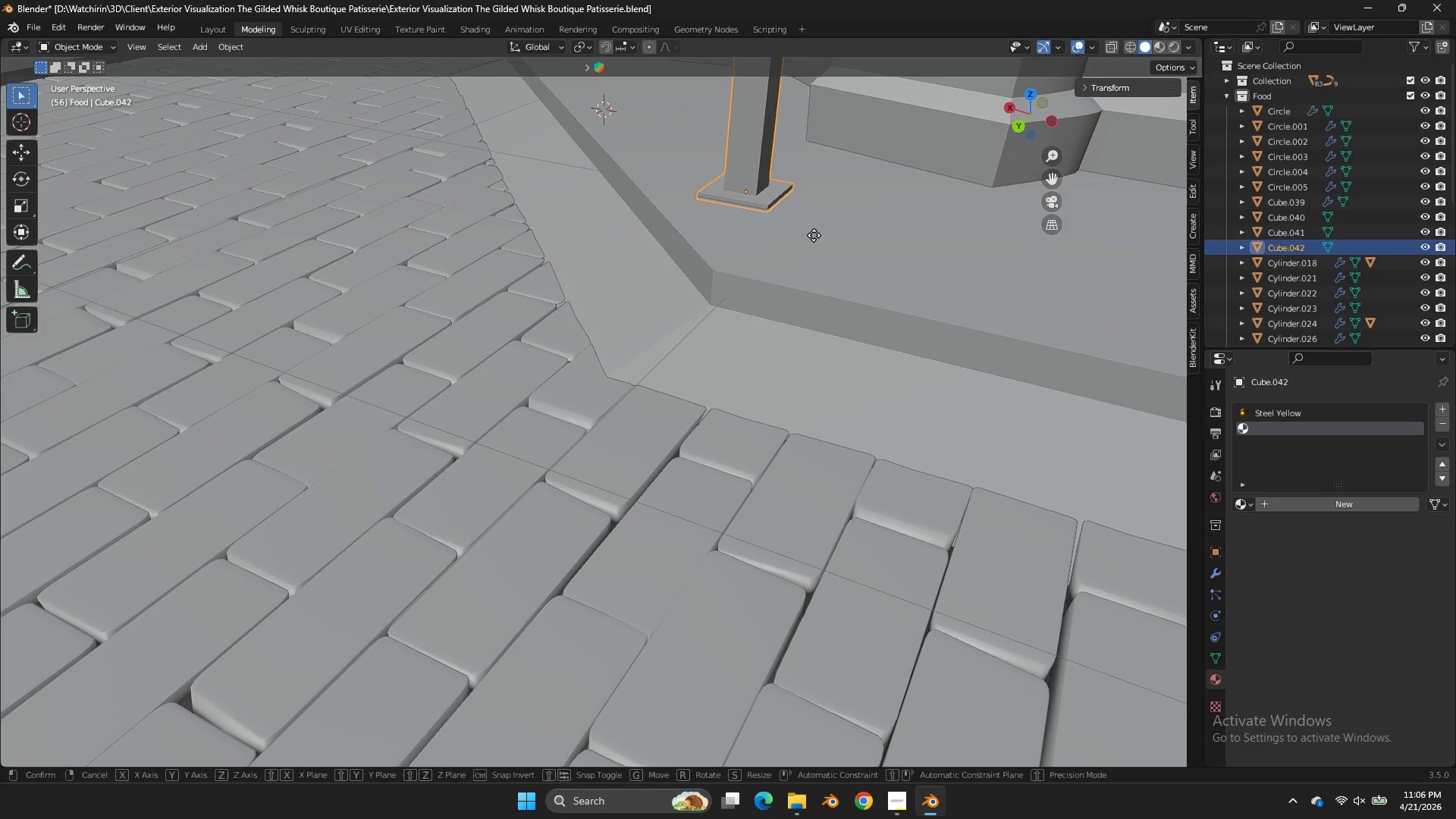 
hold_key(key=ShiftLeft, duration=1.78)
left_click([864, 149])
 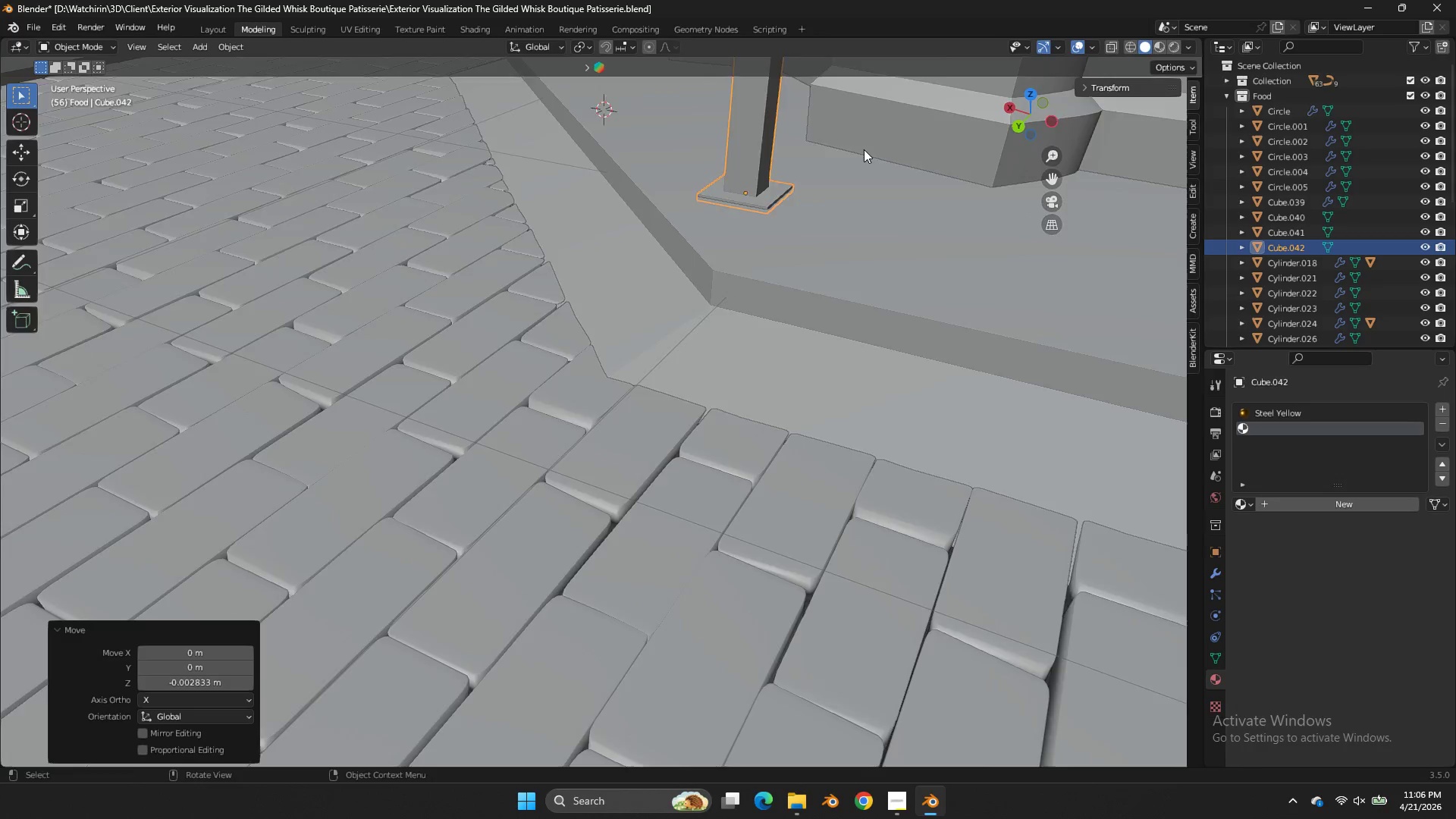 
key(Control+S)
 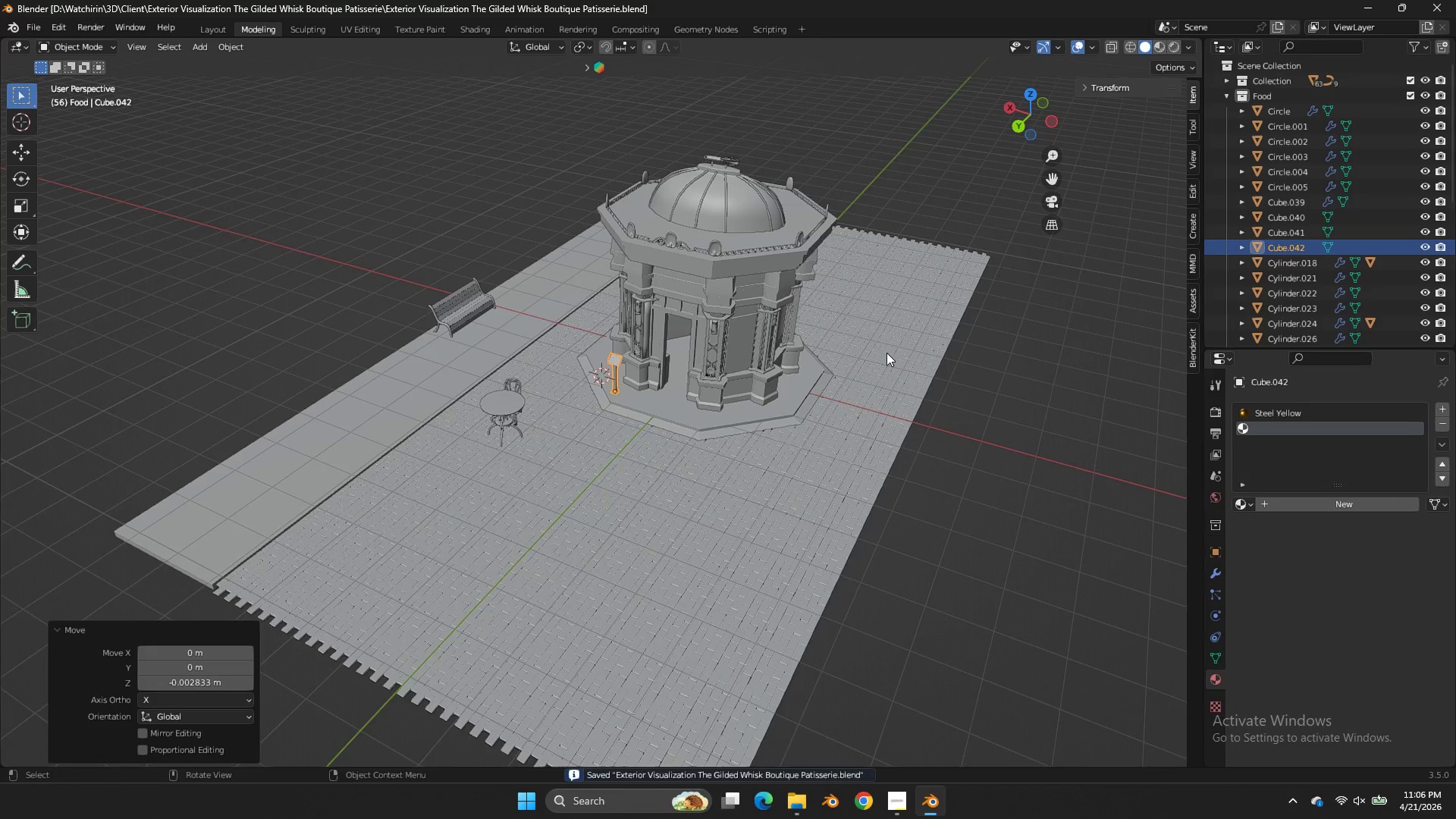 
scroll: coordinate [782, 243], scroll_direction: down, amount: 9.0
 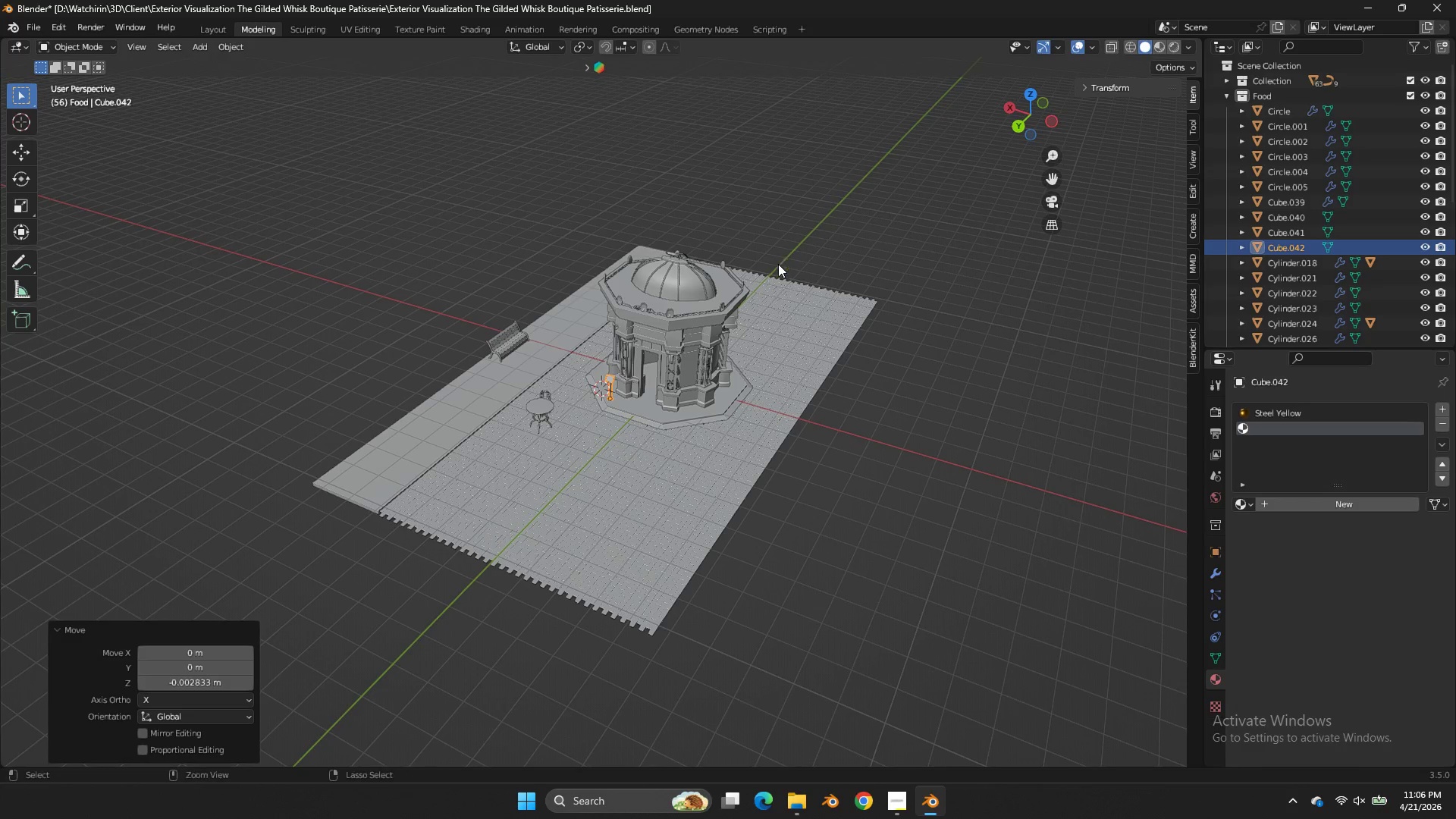 
key(Control+ControlLeft)
 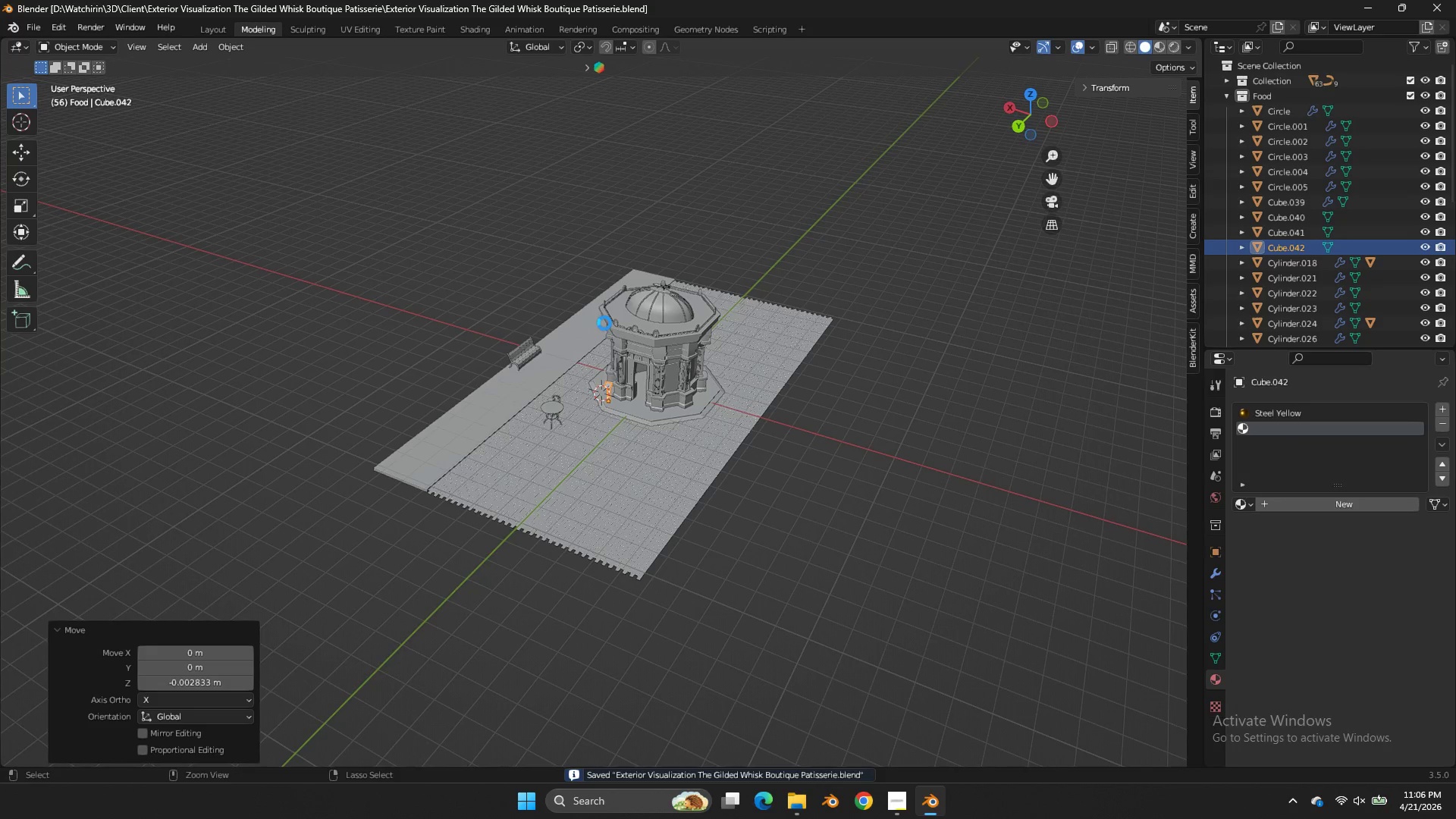 
key(Control+S)
 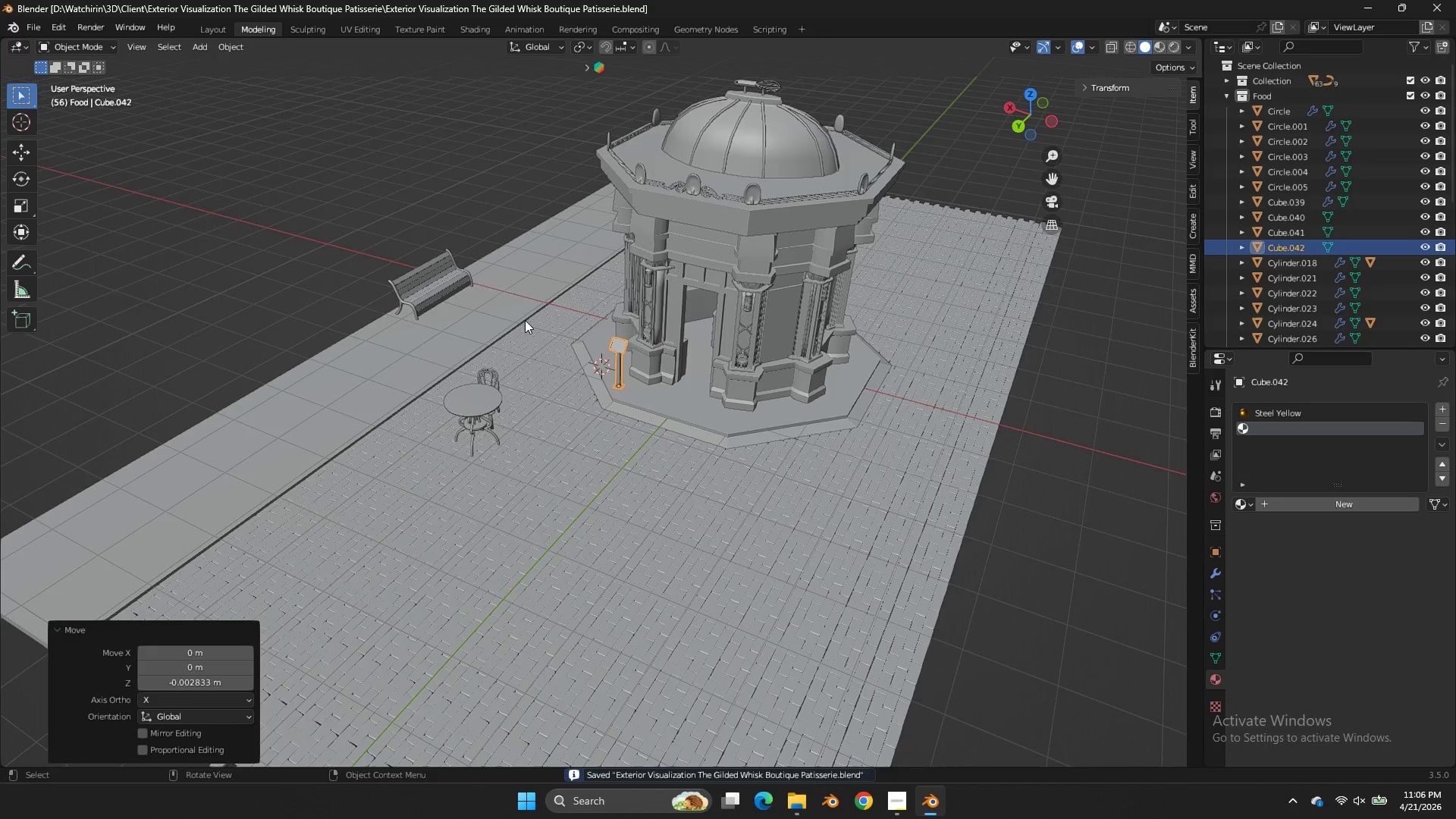 
scroll: coordinate [886, 353], scroll_direction: down, amount: 1.0
 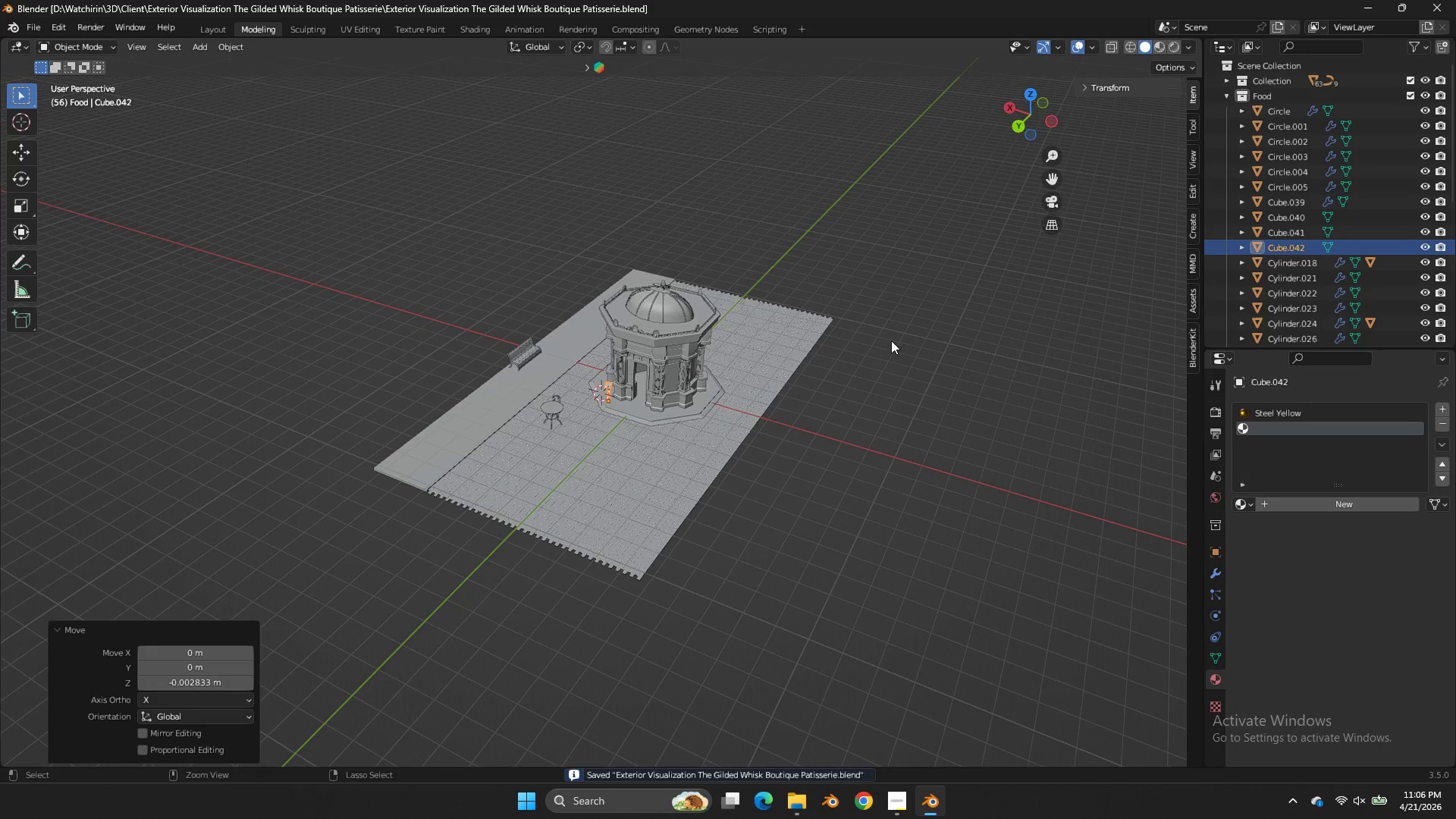 
scroll: coordinate [525, 320], scroll_direction: up, amount: 5.0
 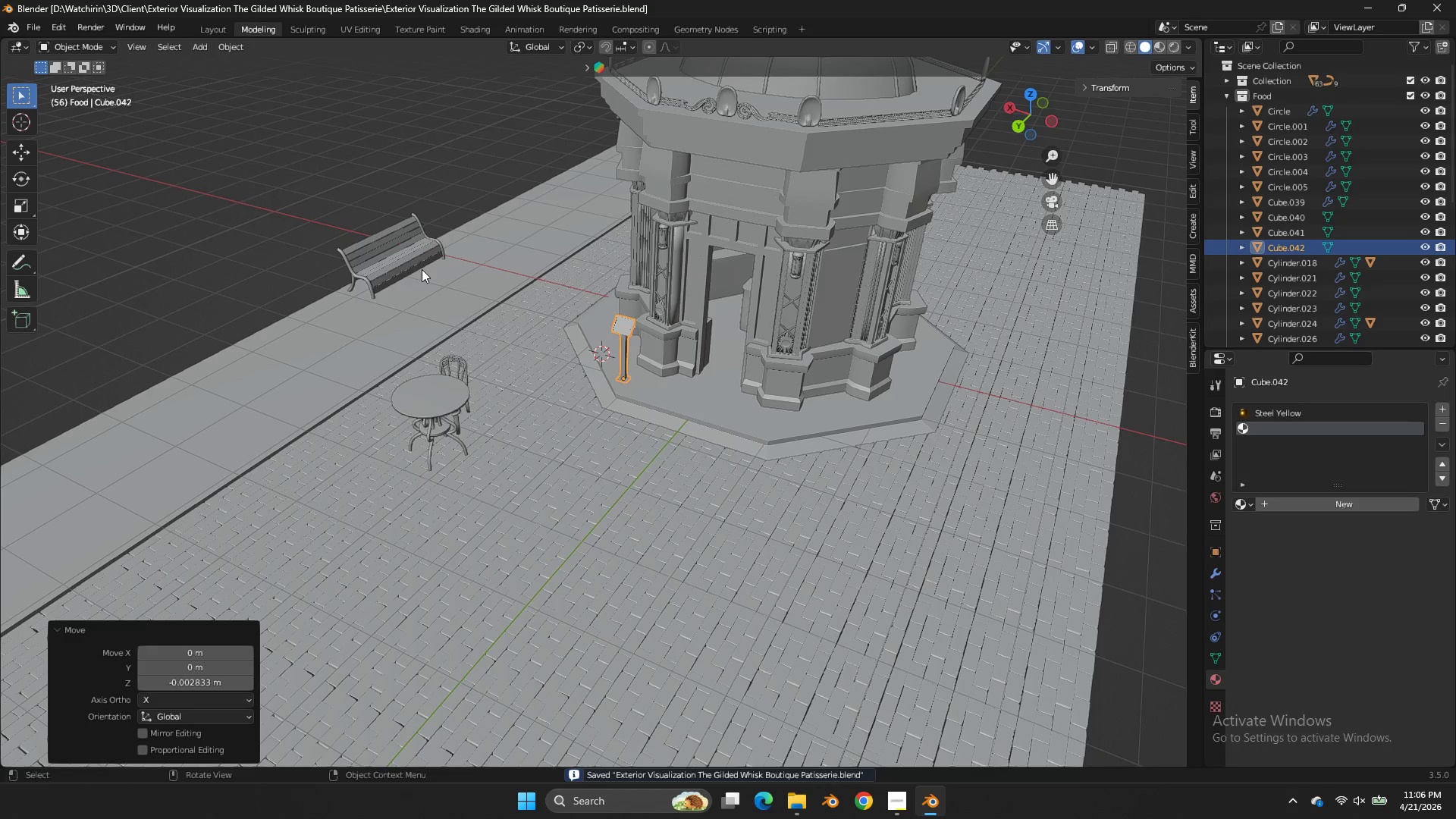 
double_click([400, 267])
 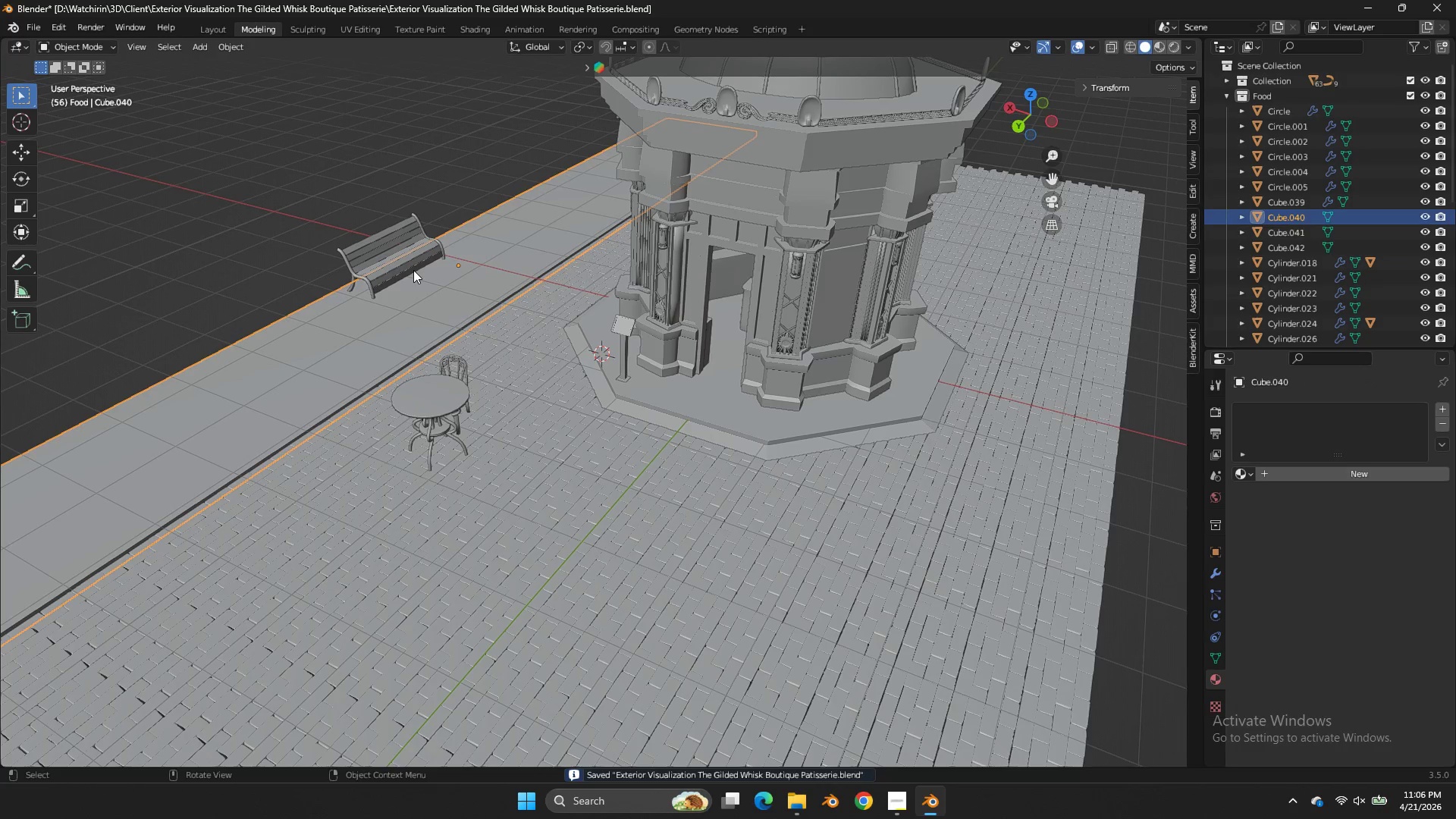 
left_click([413, 270])
 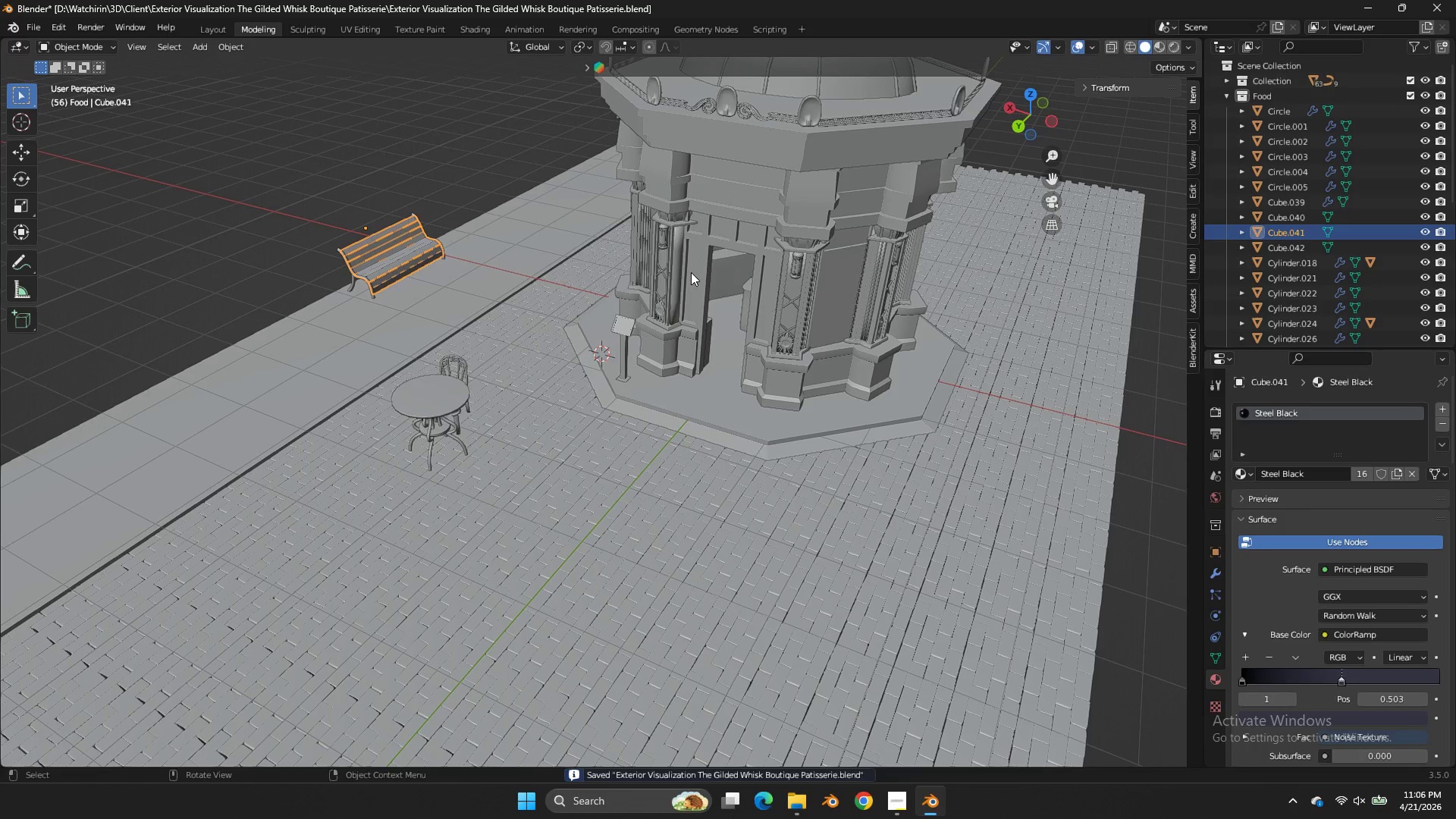 
type(gx)
 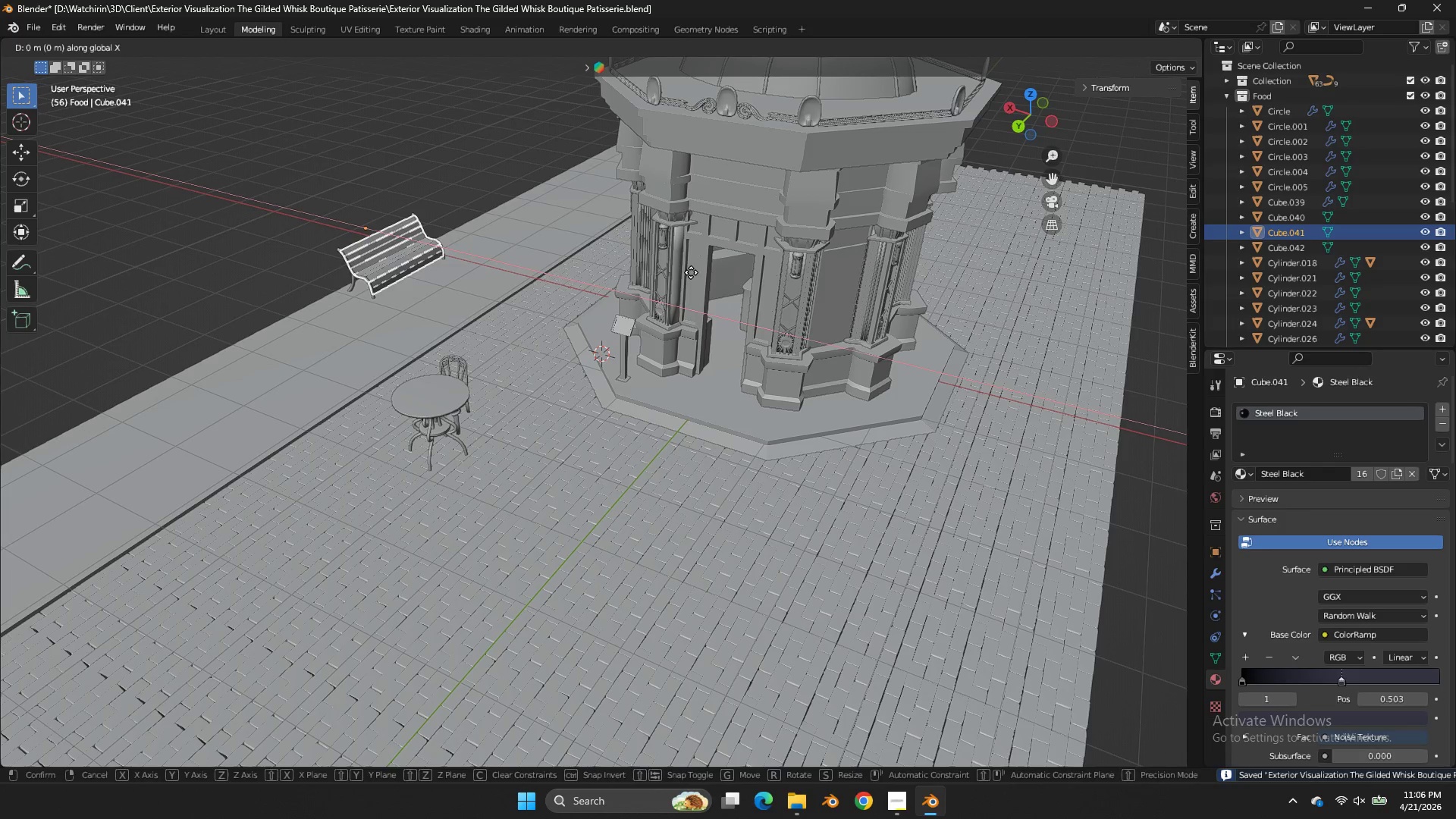 
hold_key(key=ShiftLeft, duration=0.73)
 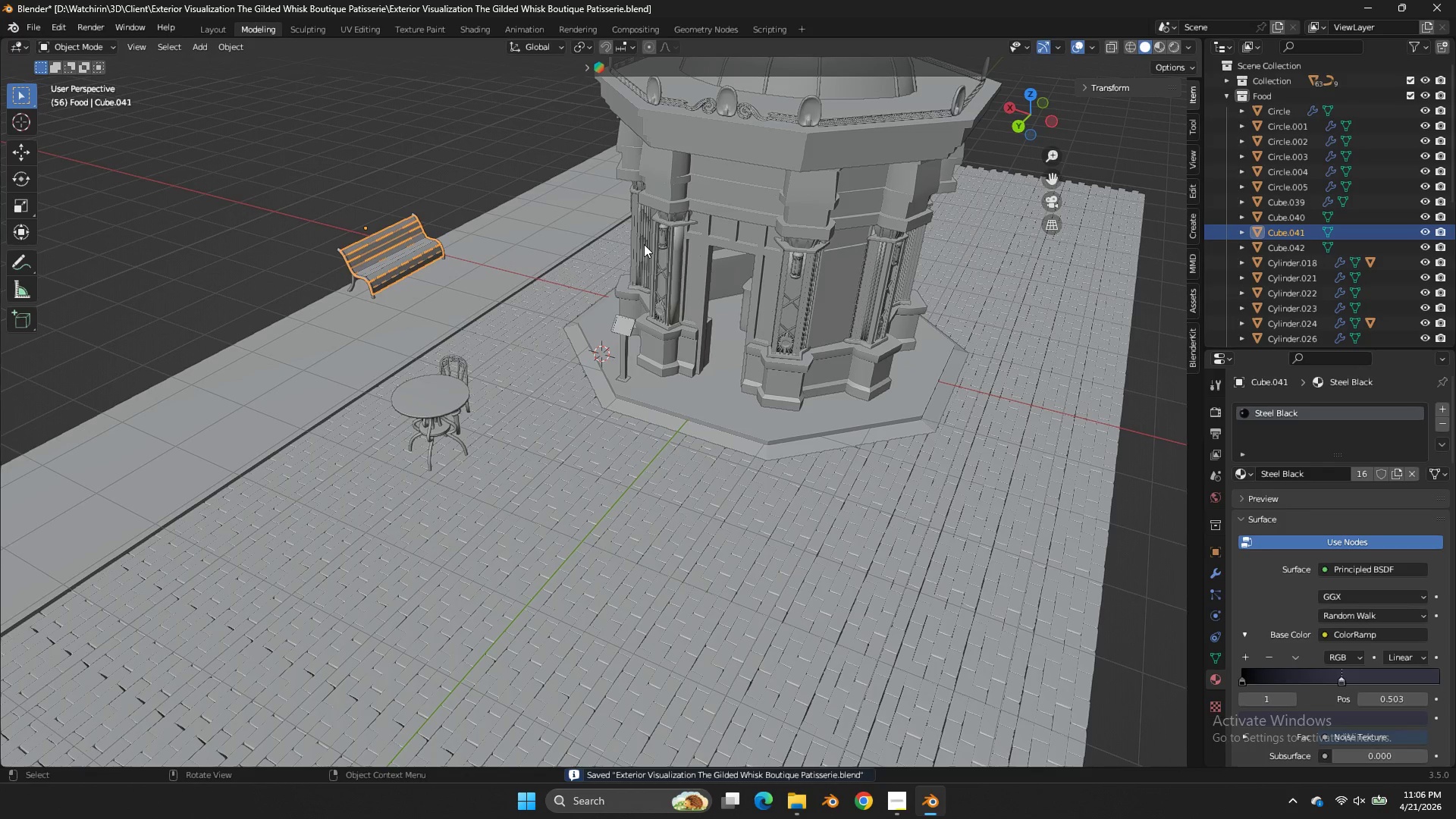 
right_click([644, 244])
 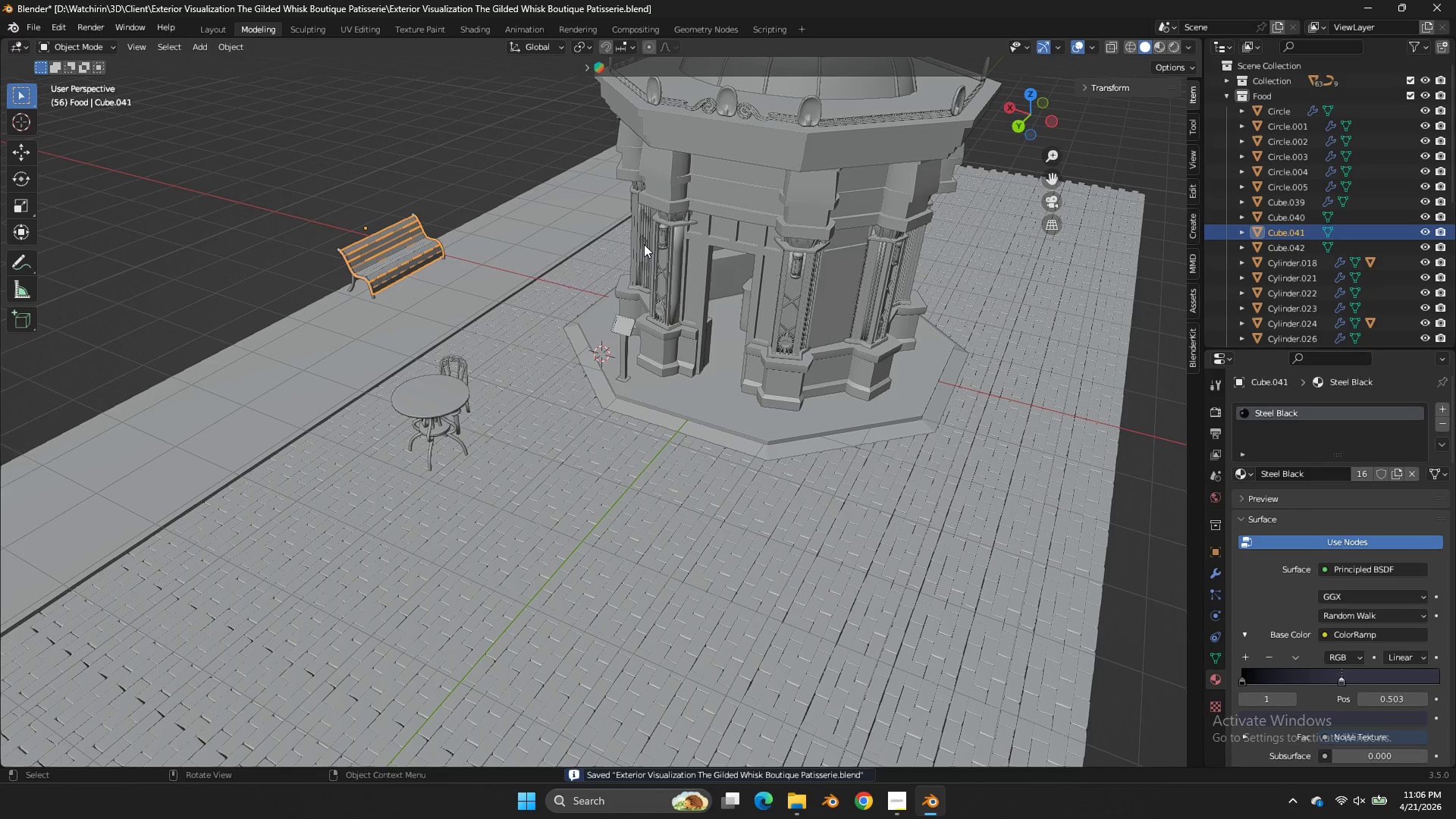 
key(Tab)
 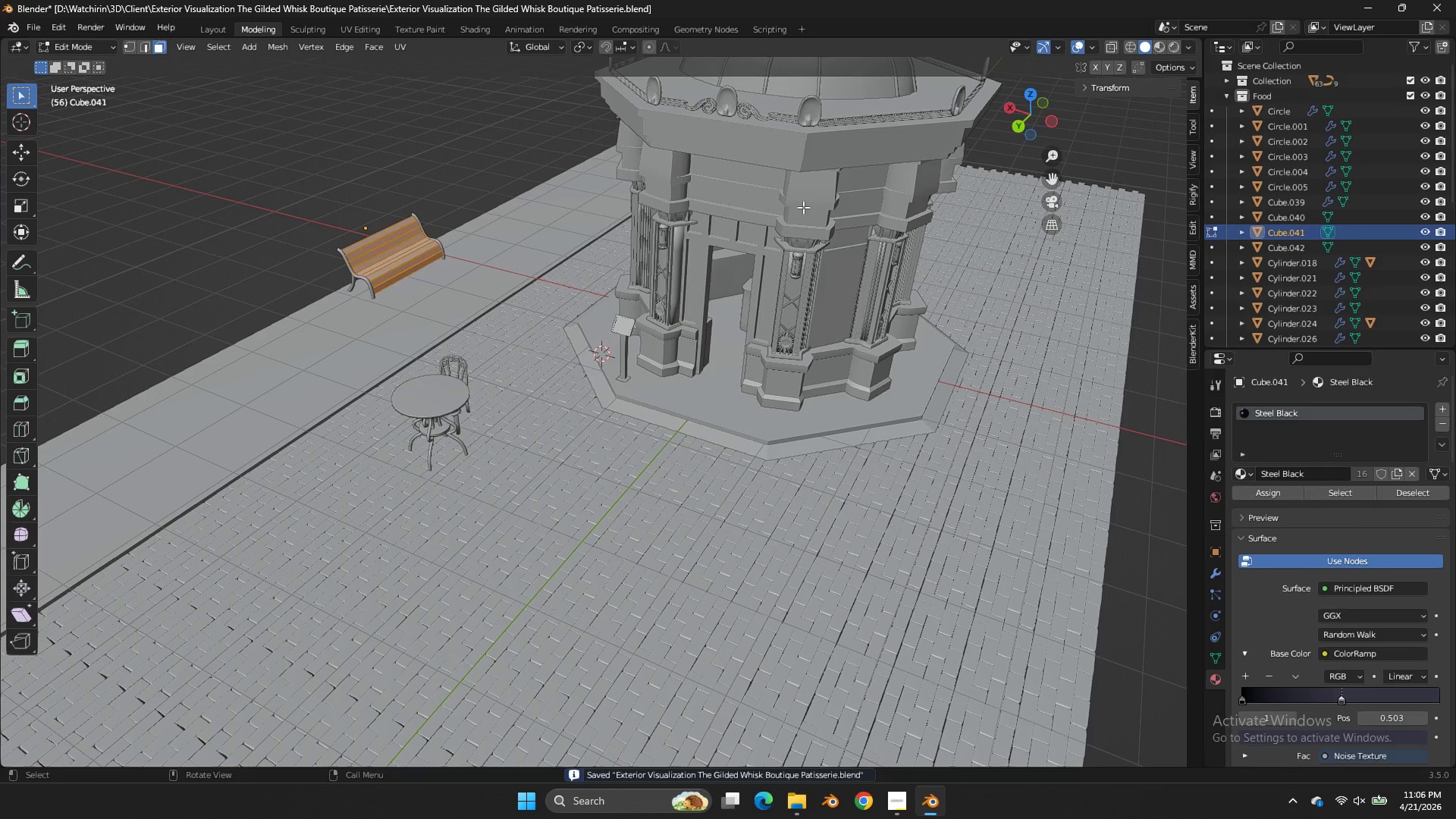 
key(Tab)
 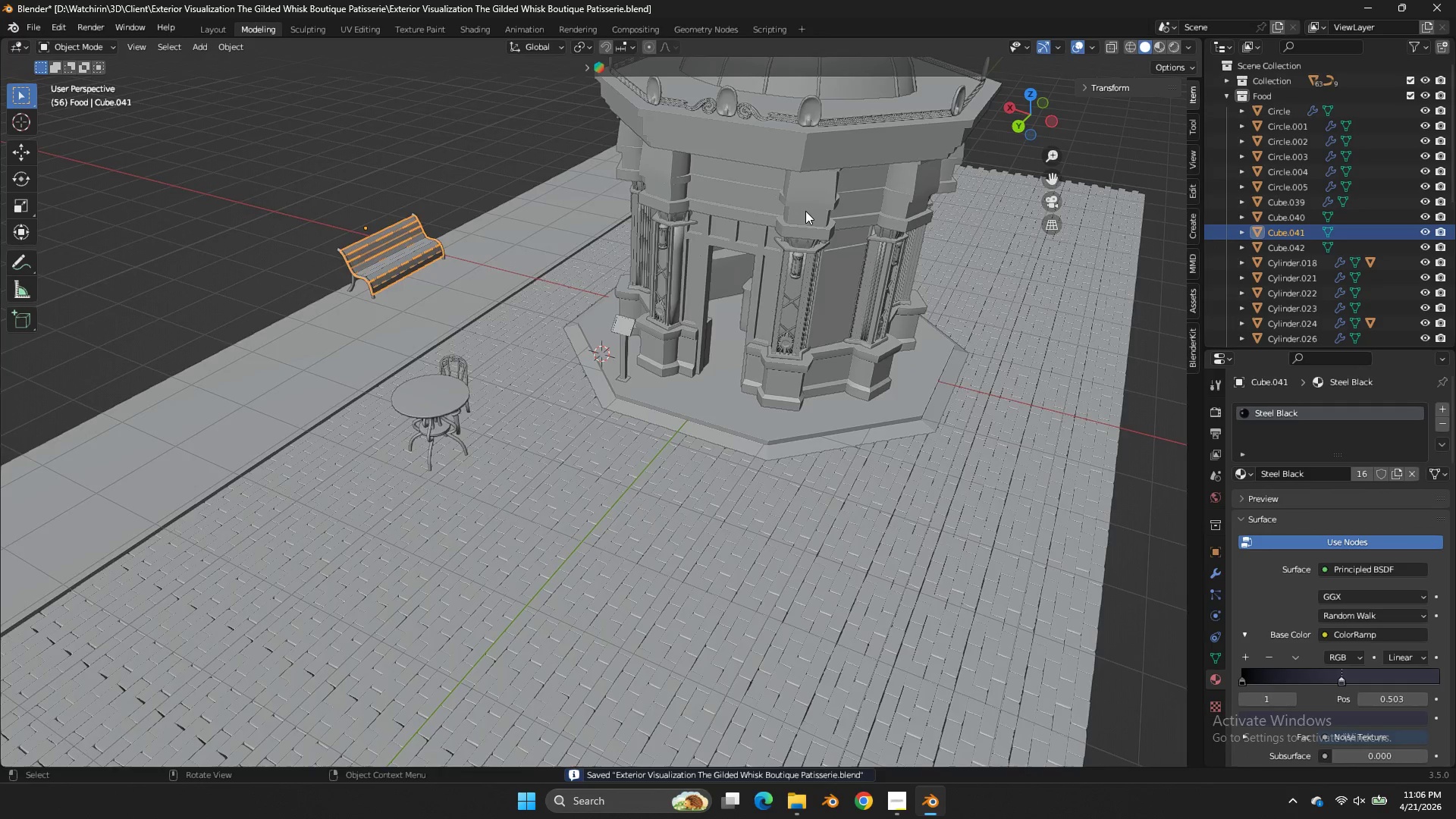 
key(Control+ControlLeft)
 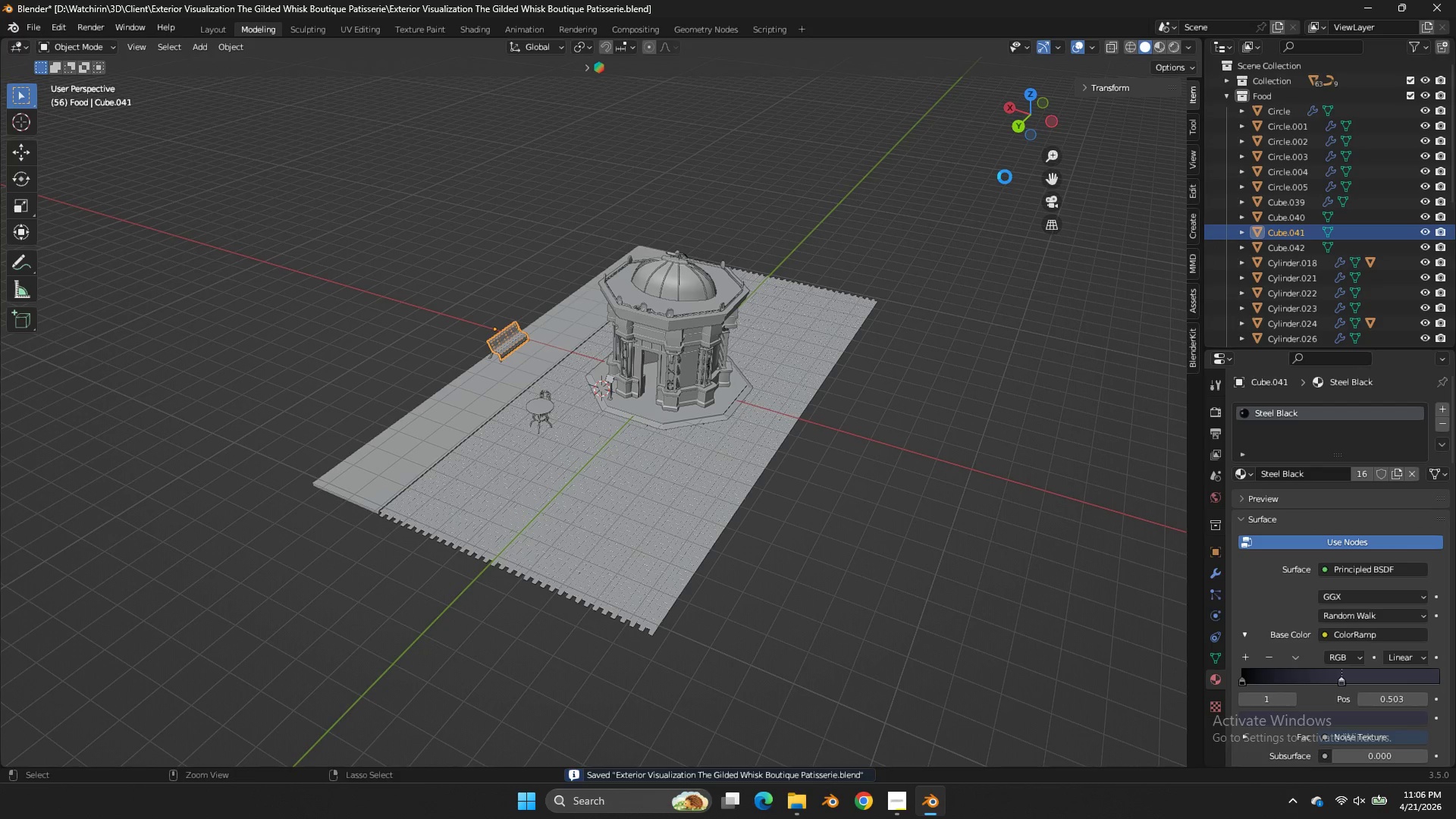 
key(Control+S)
 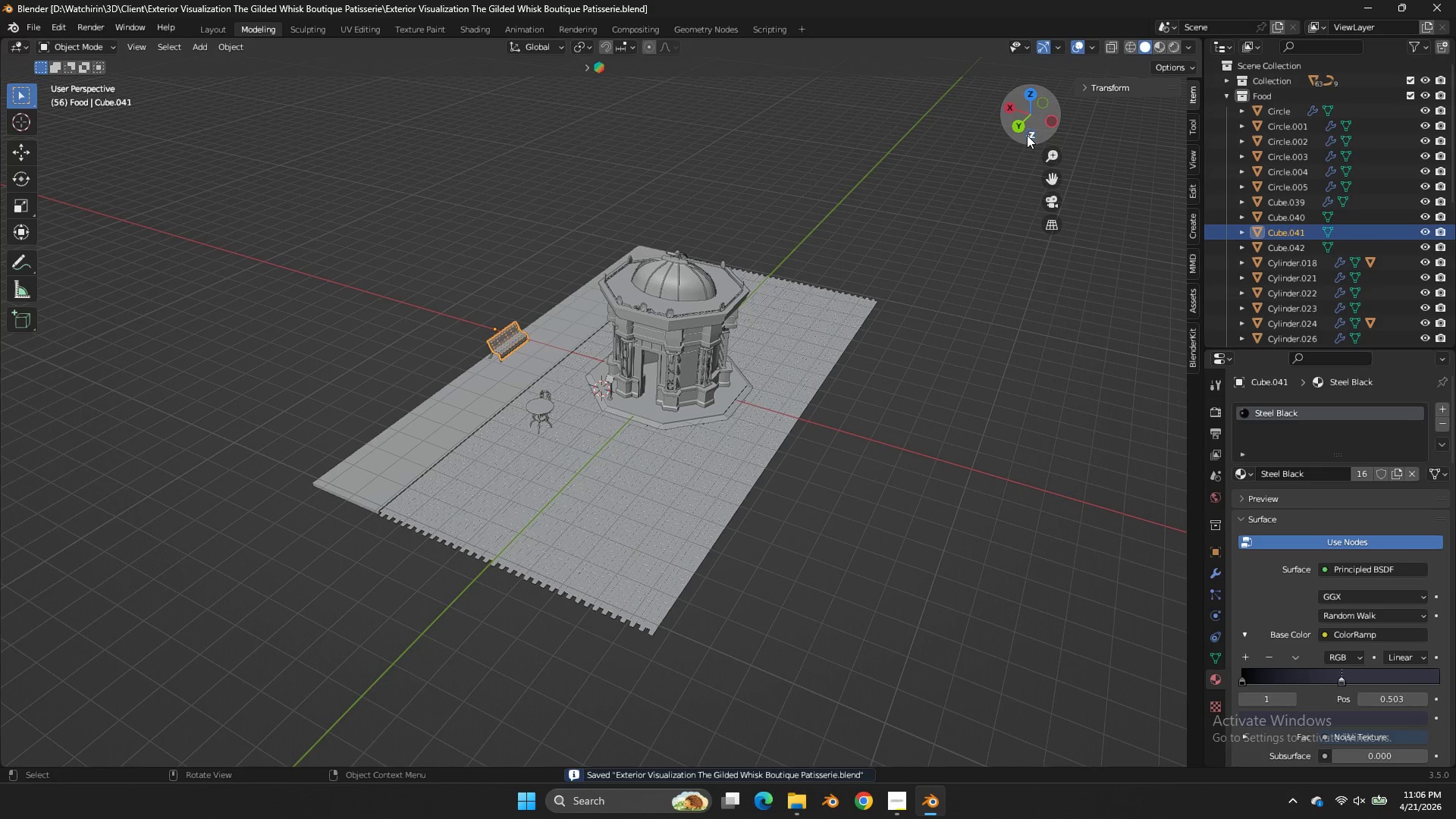 
scroll: coordinate [808, 212], scroll_direction: down, amount: 4.0
 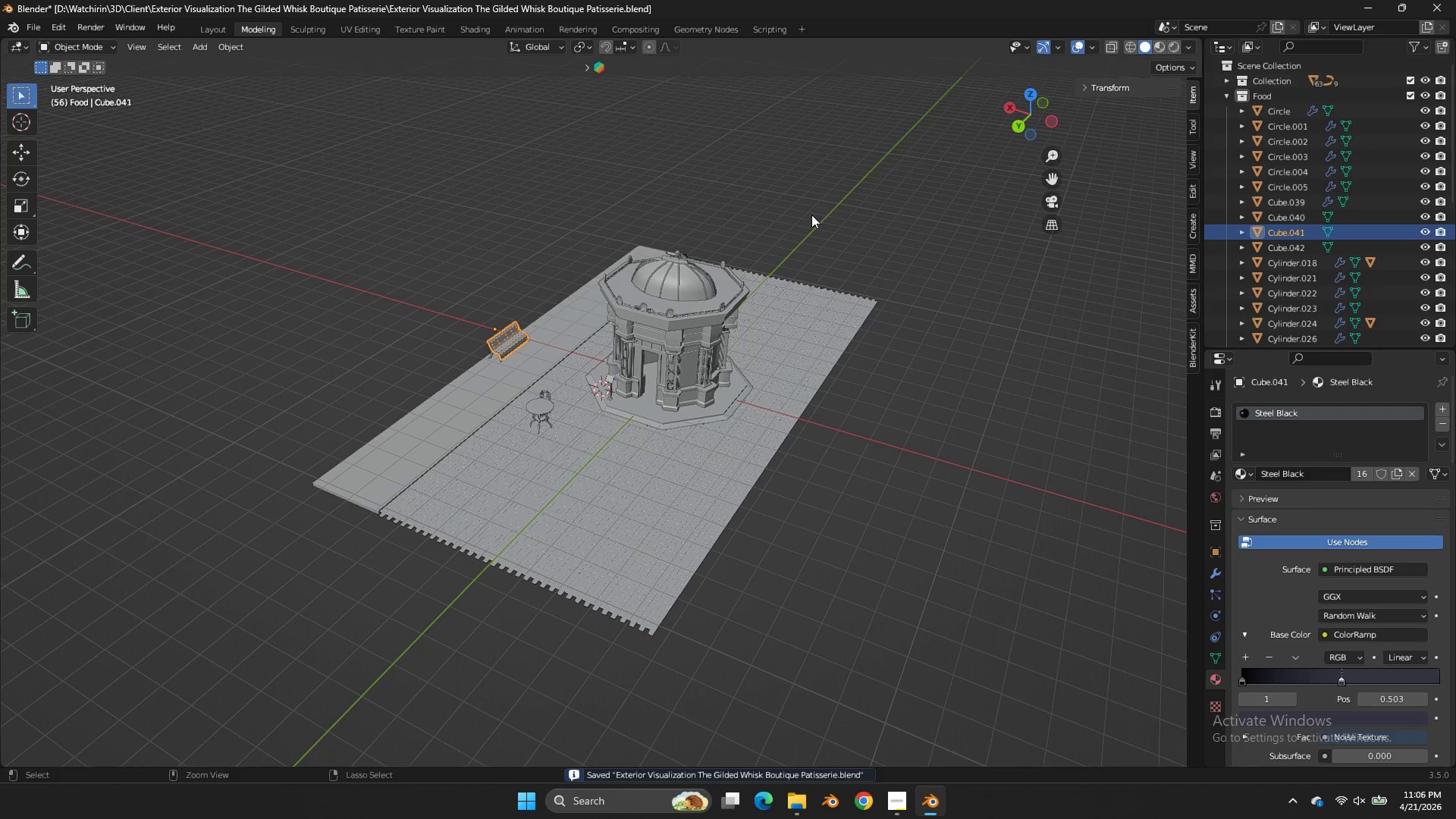 
left_click([1025, 133])
 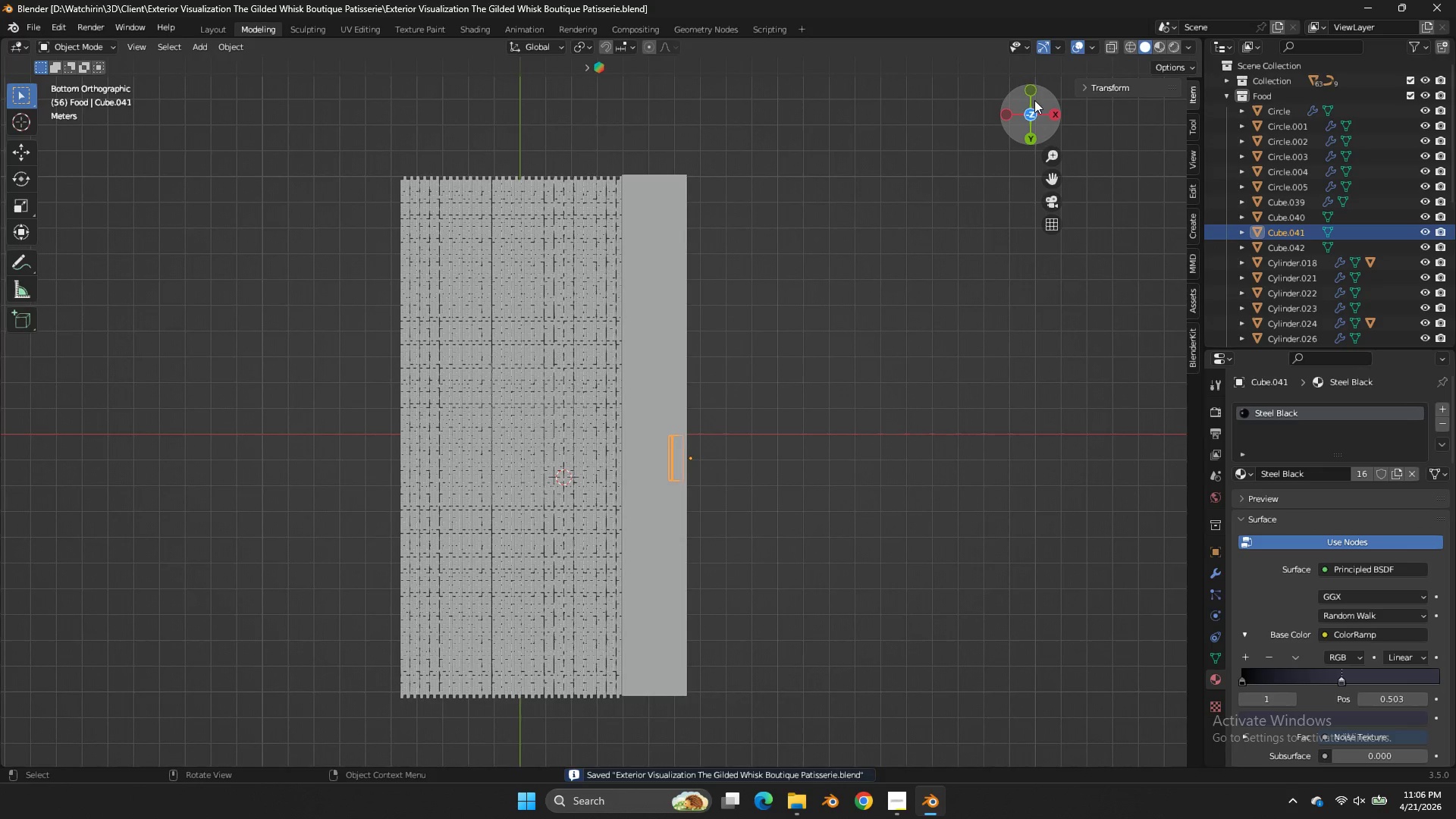 
left_click([1033, 93])
 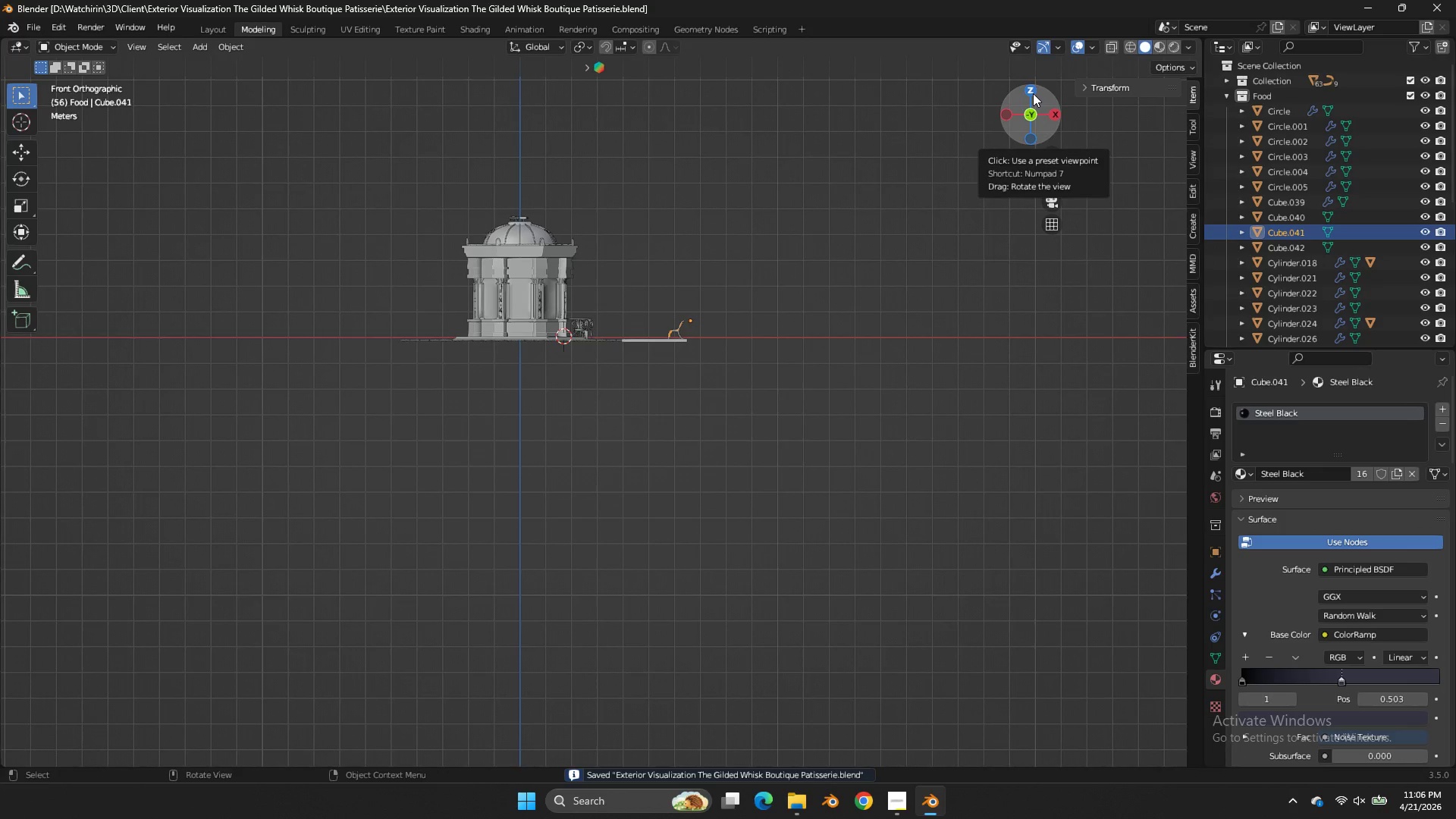 
left_click([1033, 93])
 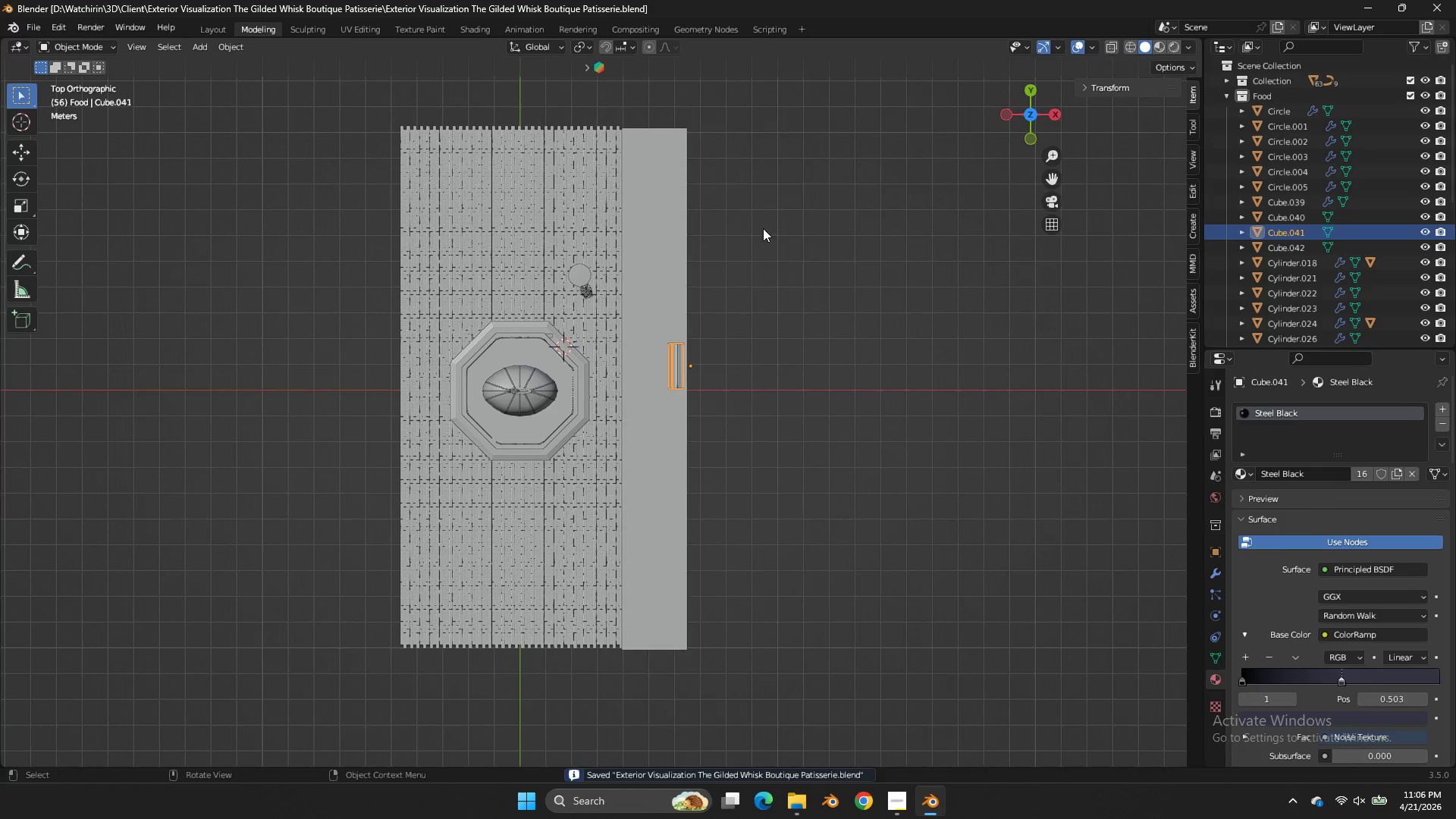 
key(Tab)
 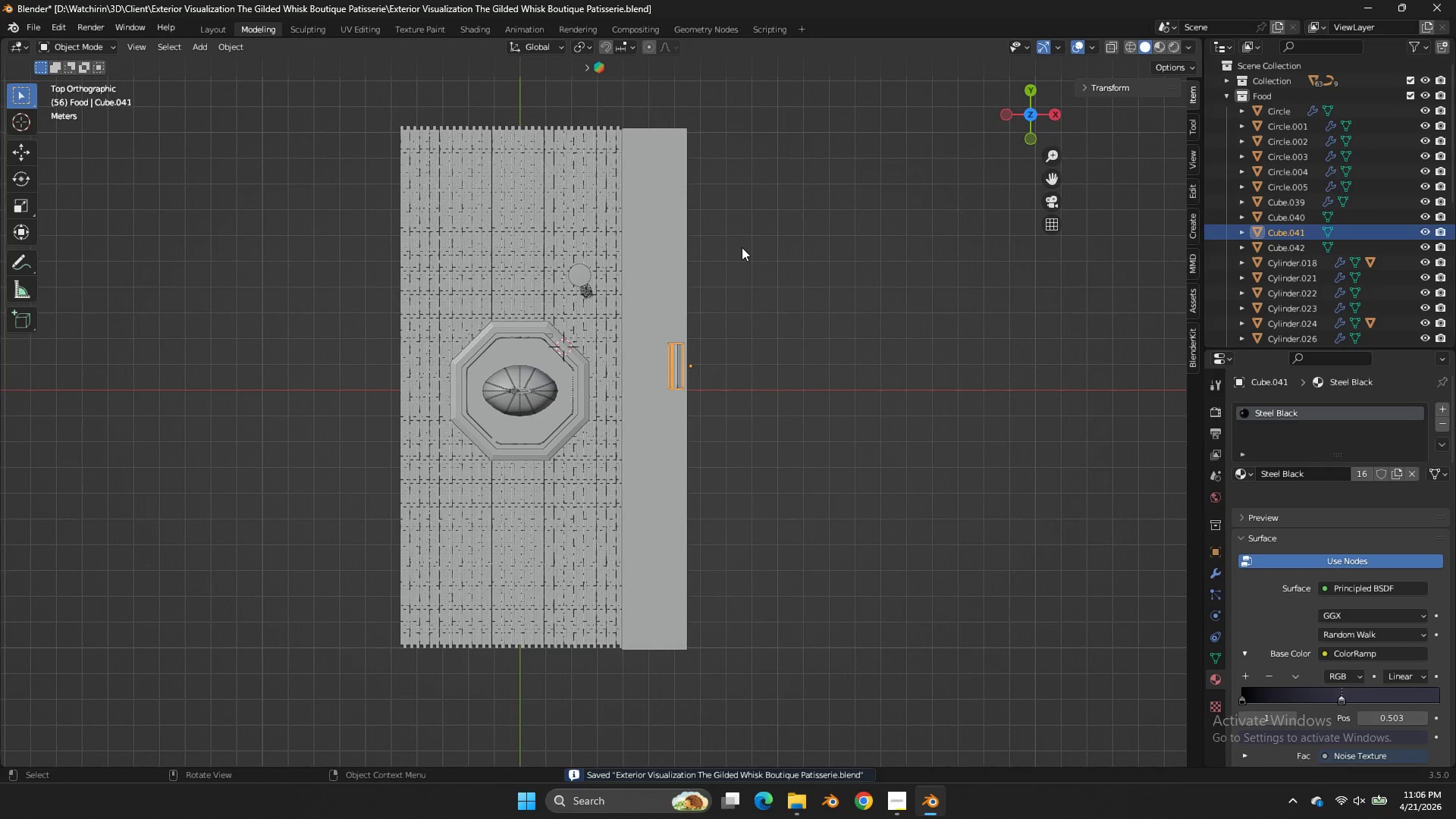 
key(Tab)
 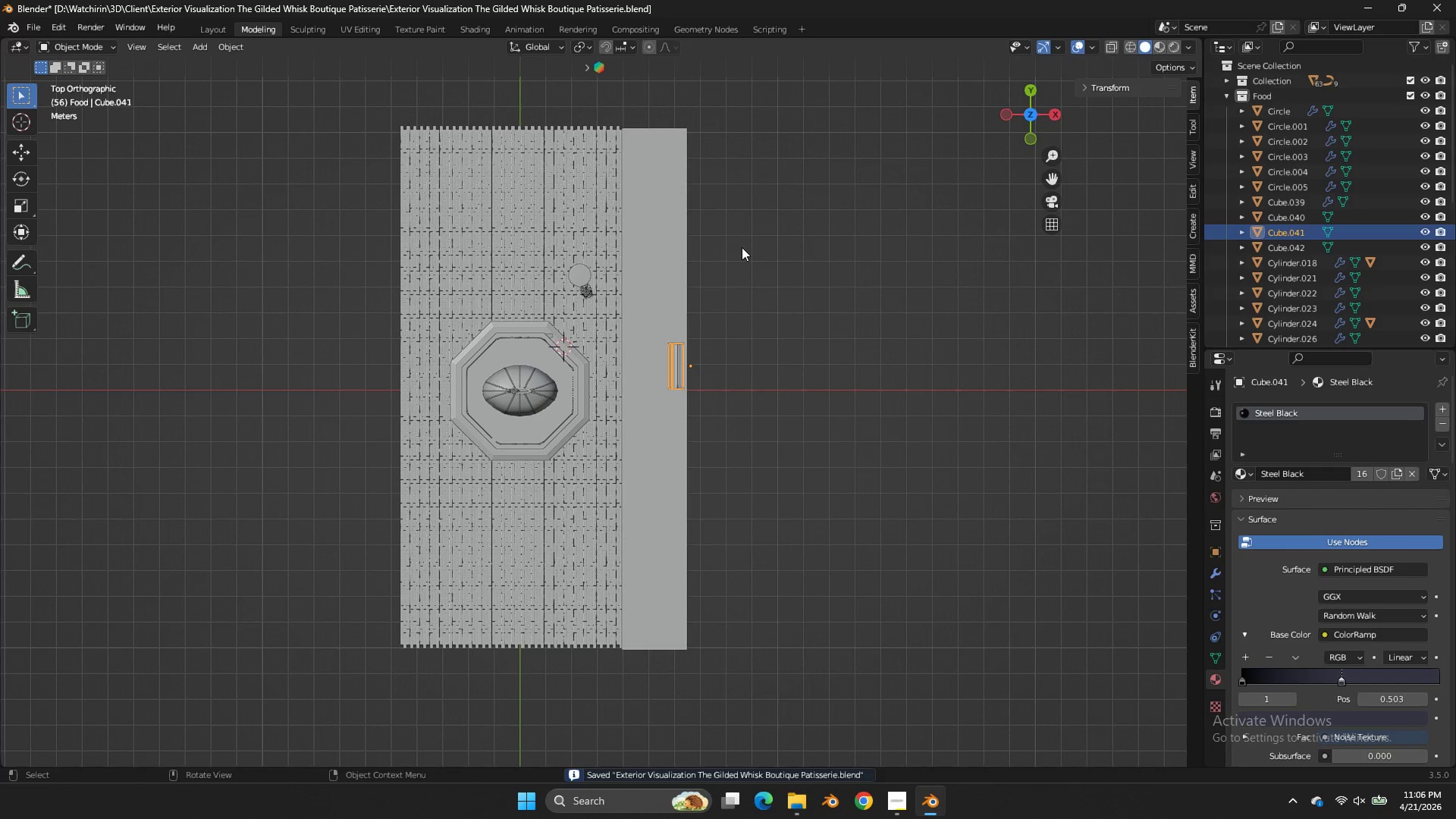 
key(Z)
 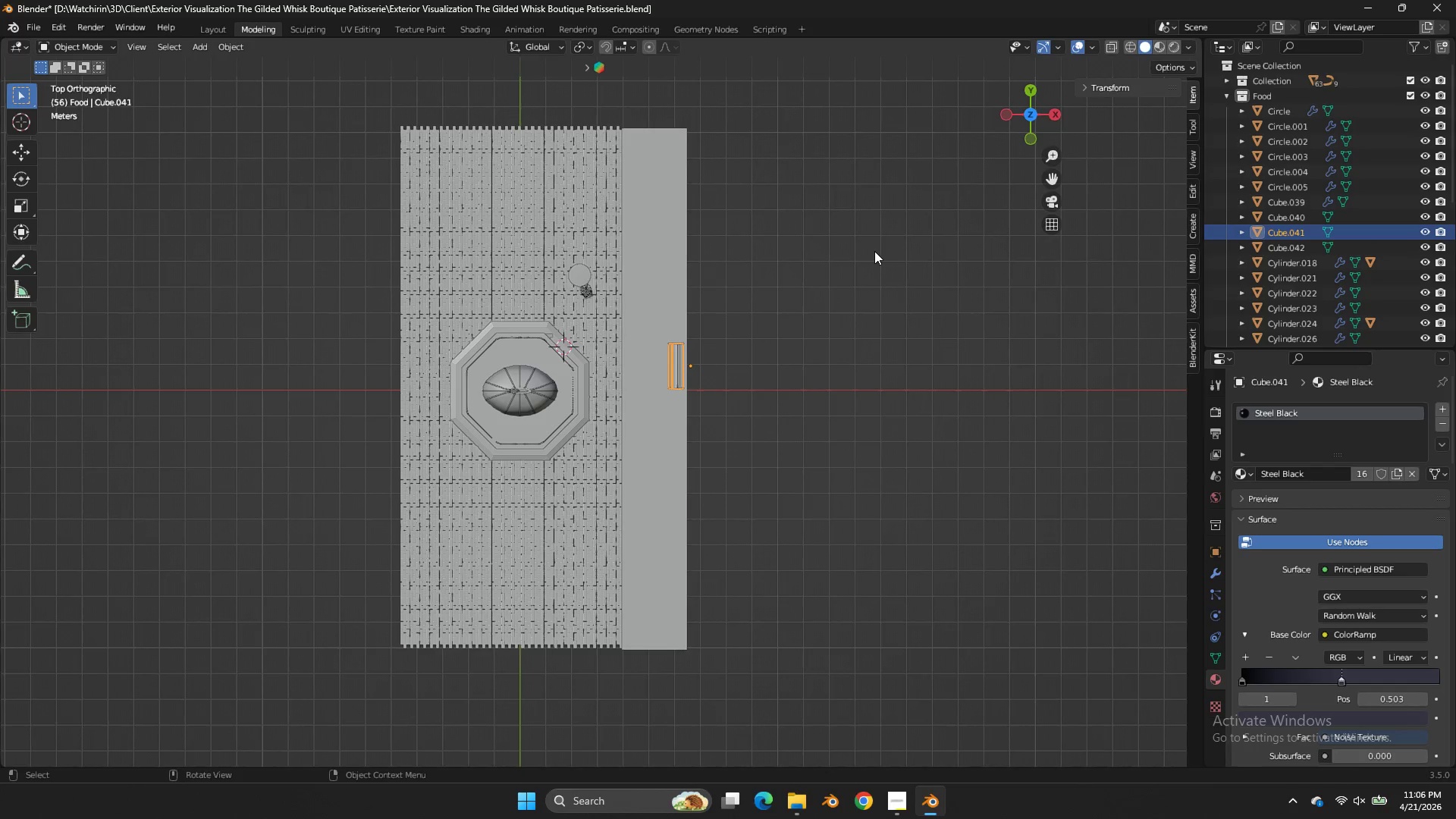 
left_click([790, 269])
 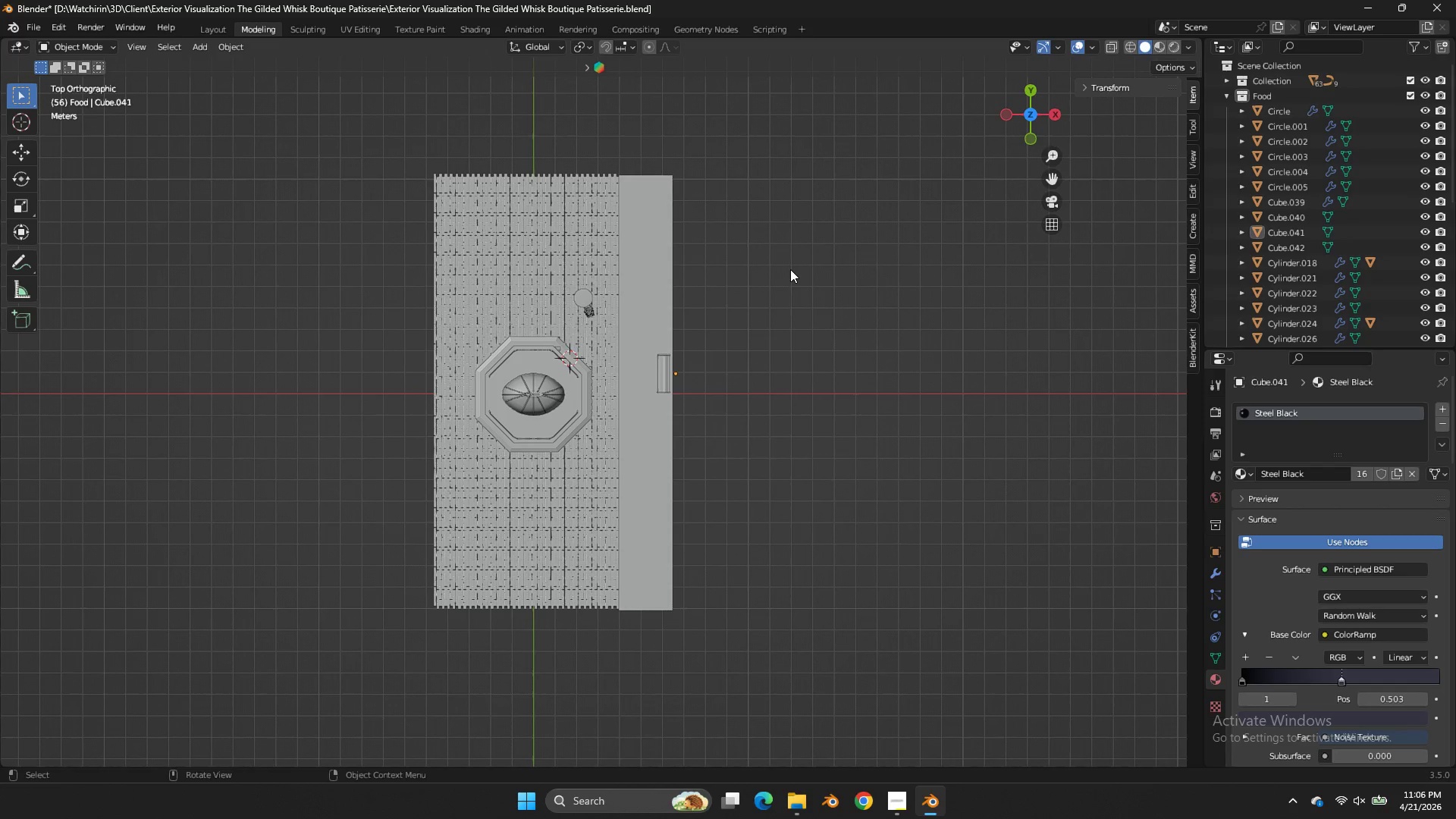 
scroll: coordinate [874, 251], scroll_direction: down, amount: 1.0
 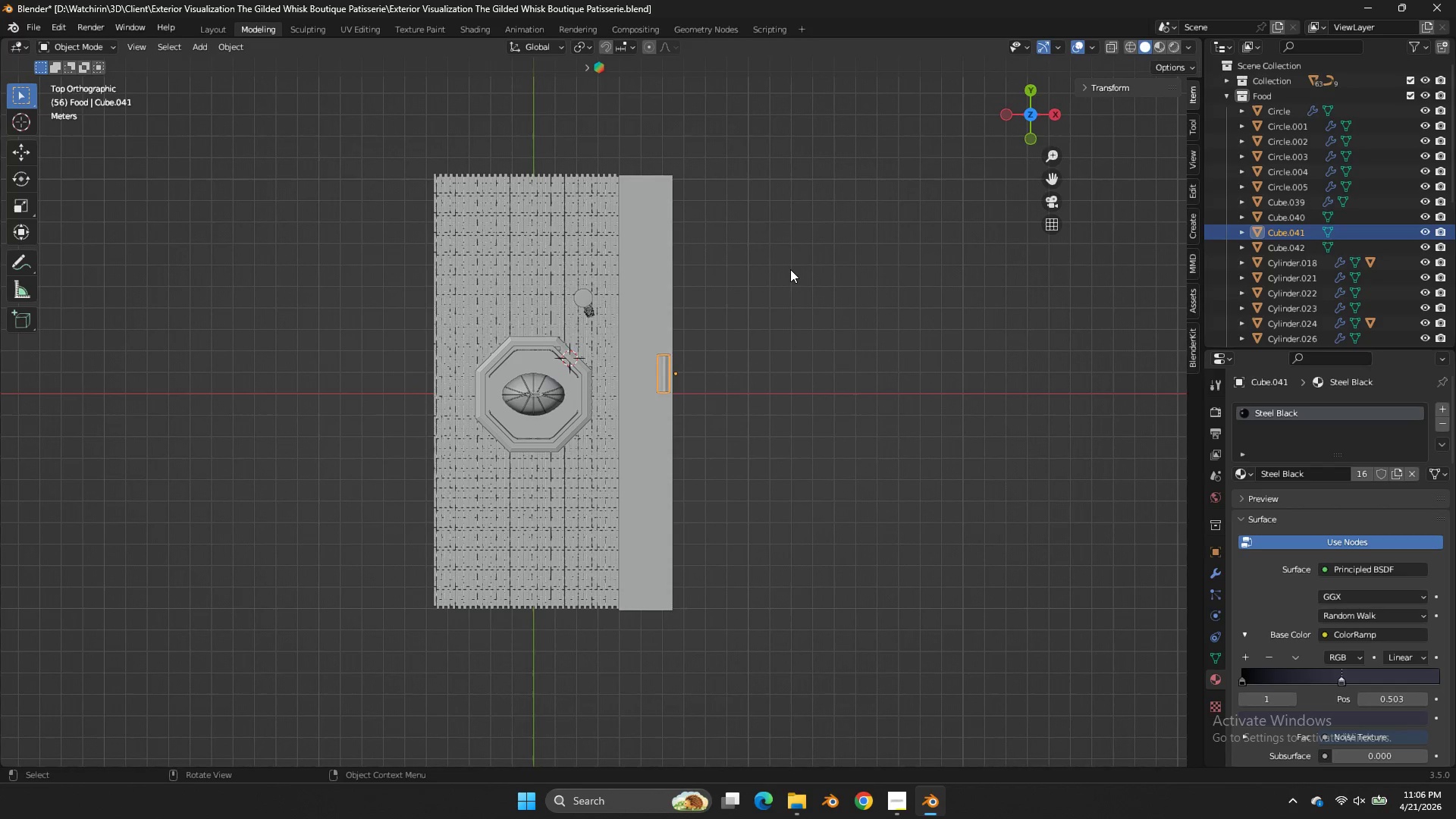 
key(Shift+A)
 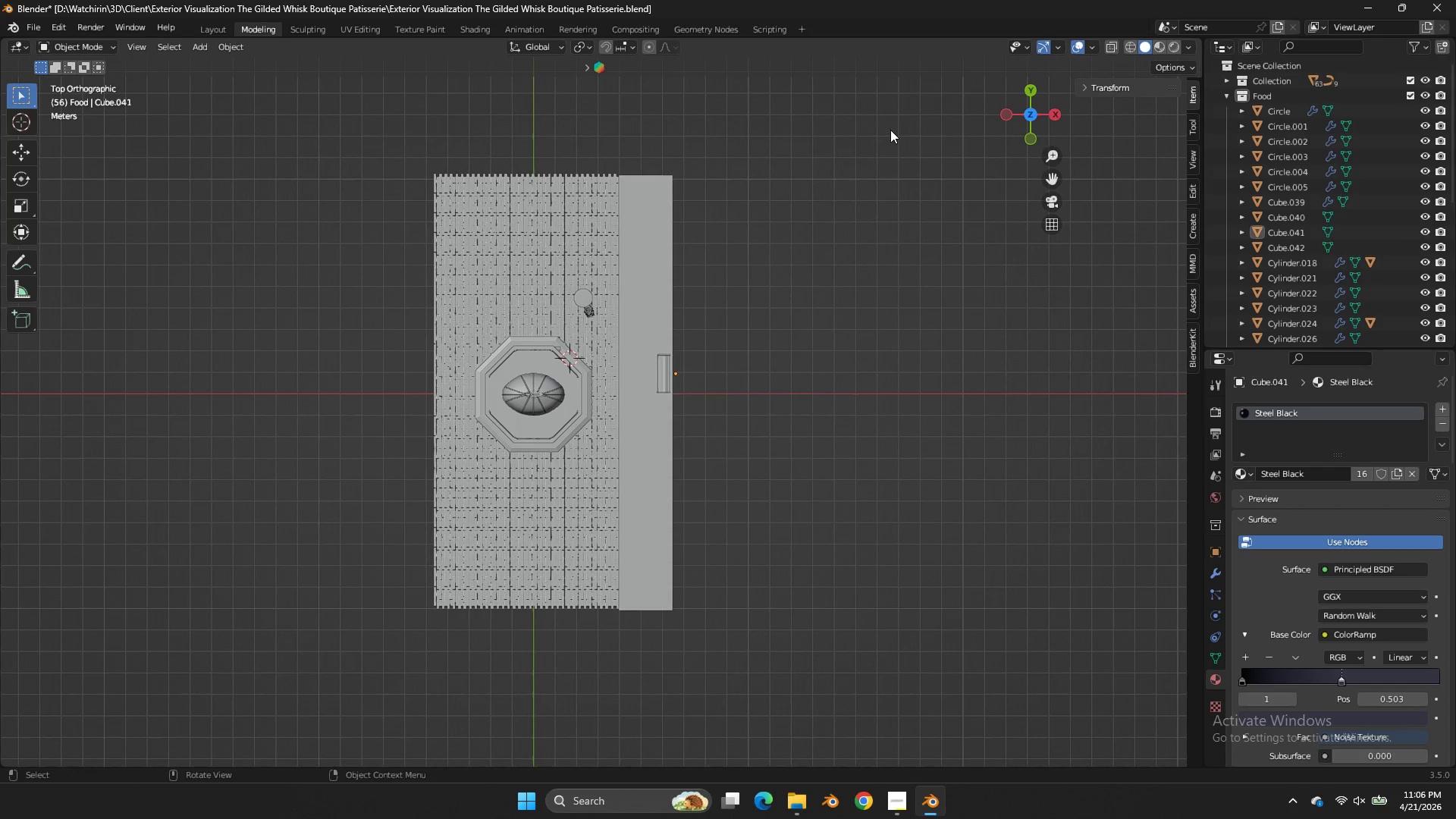 
key(Tab)
key(Tab)
type(agx)
 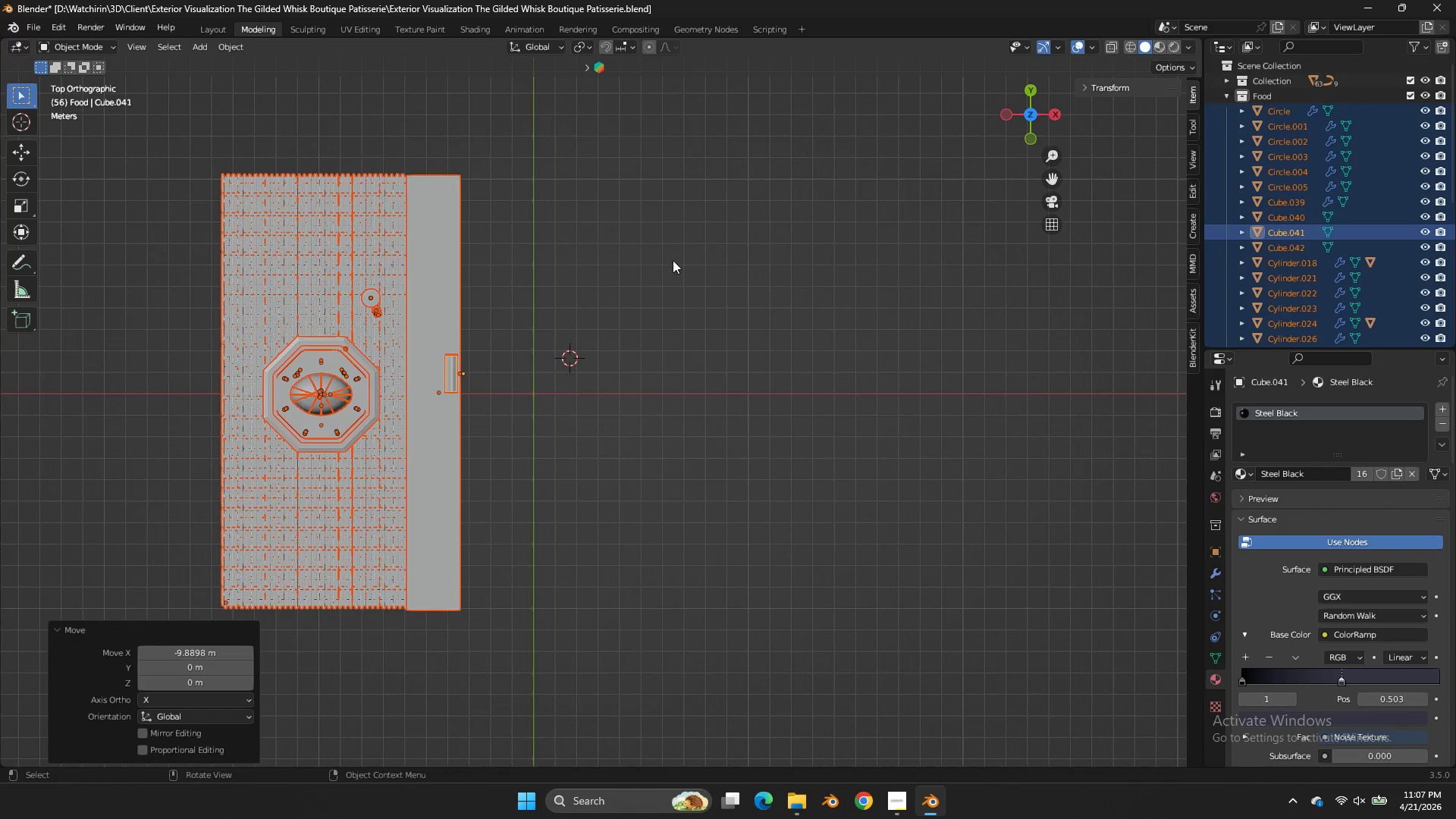 
double_click([728, 259])
 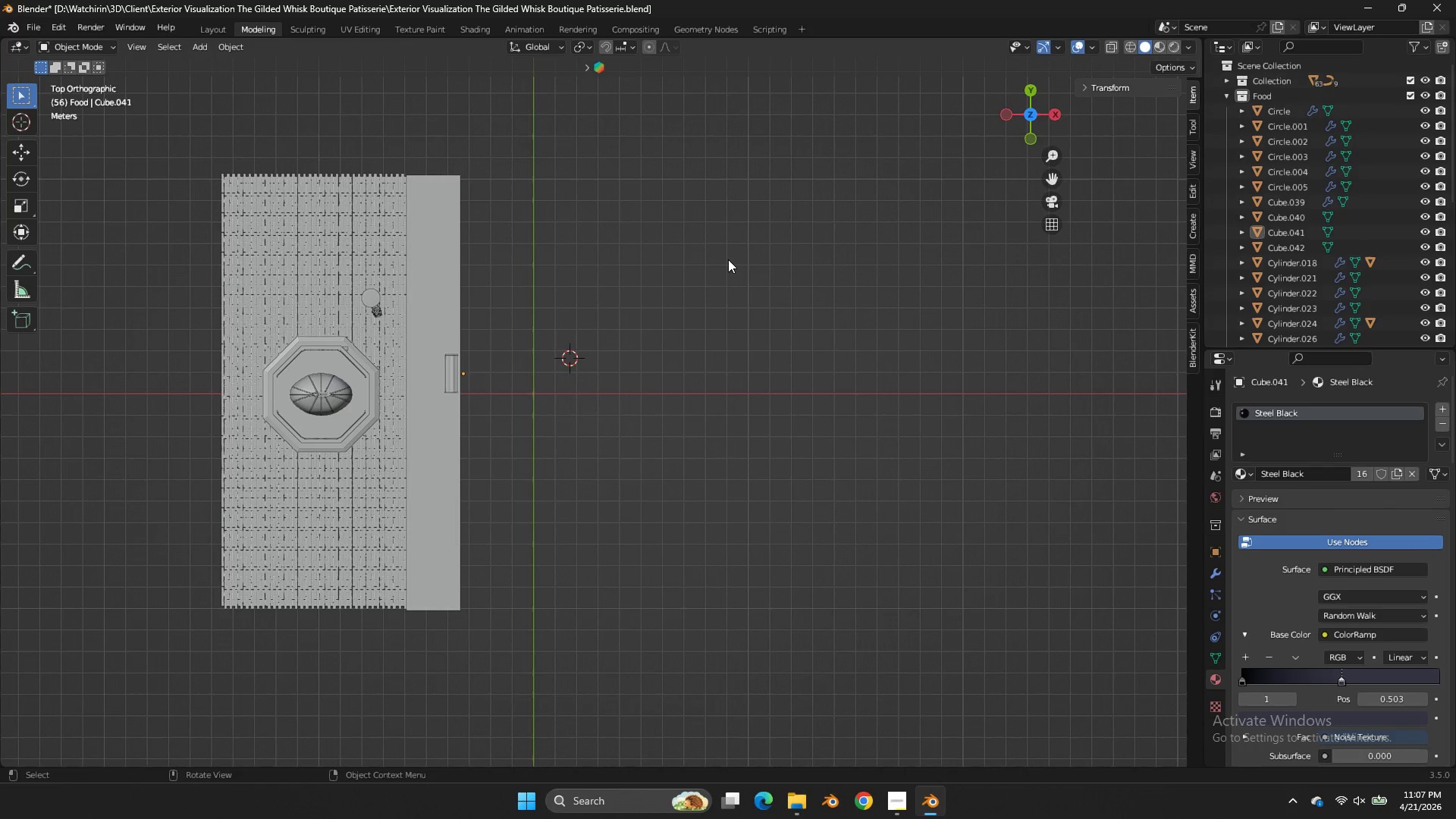 
key(Shift+ShiftLeft)
 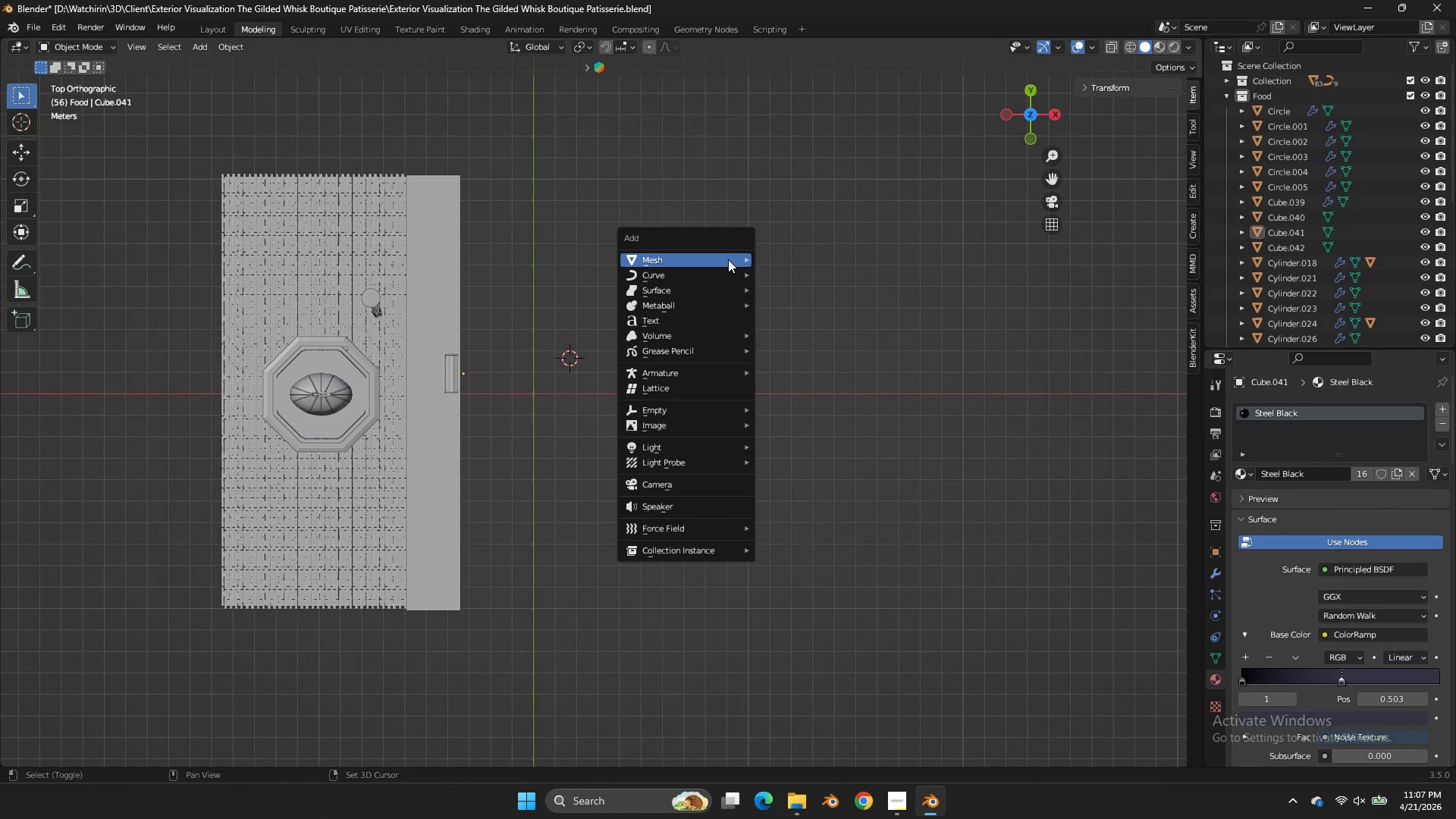 
key(Shift+A)
 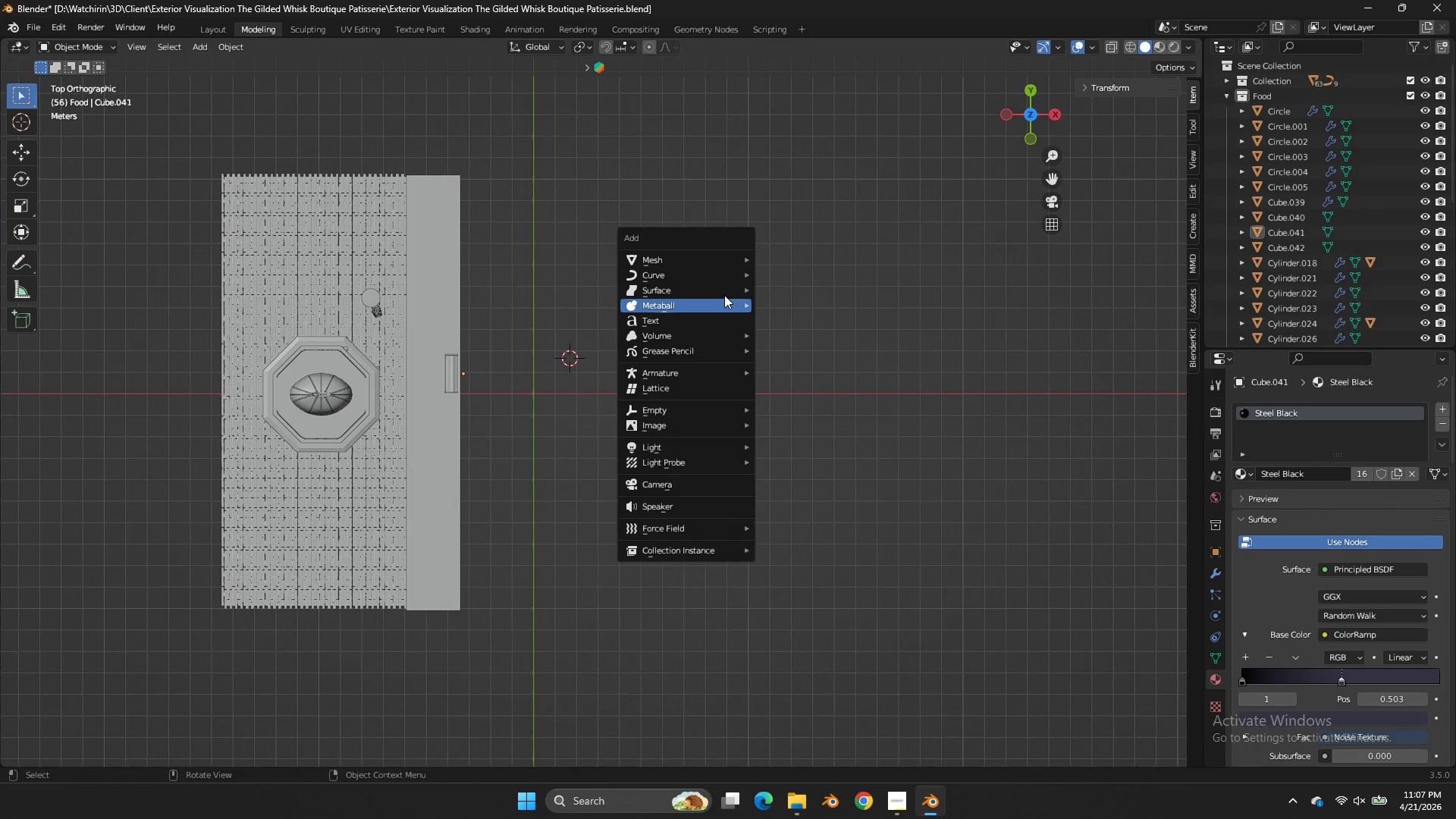 
left_click([721, 269])
 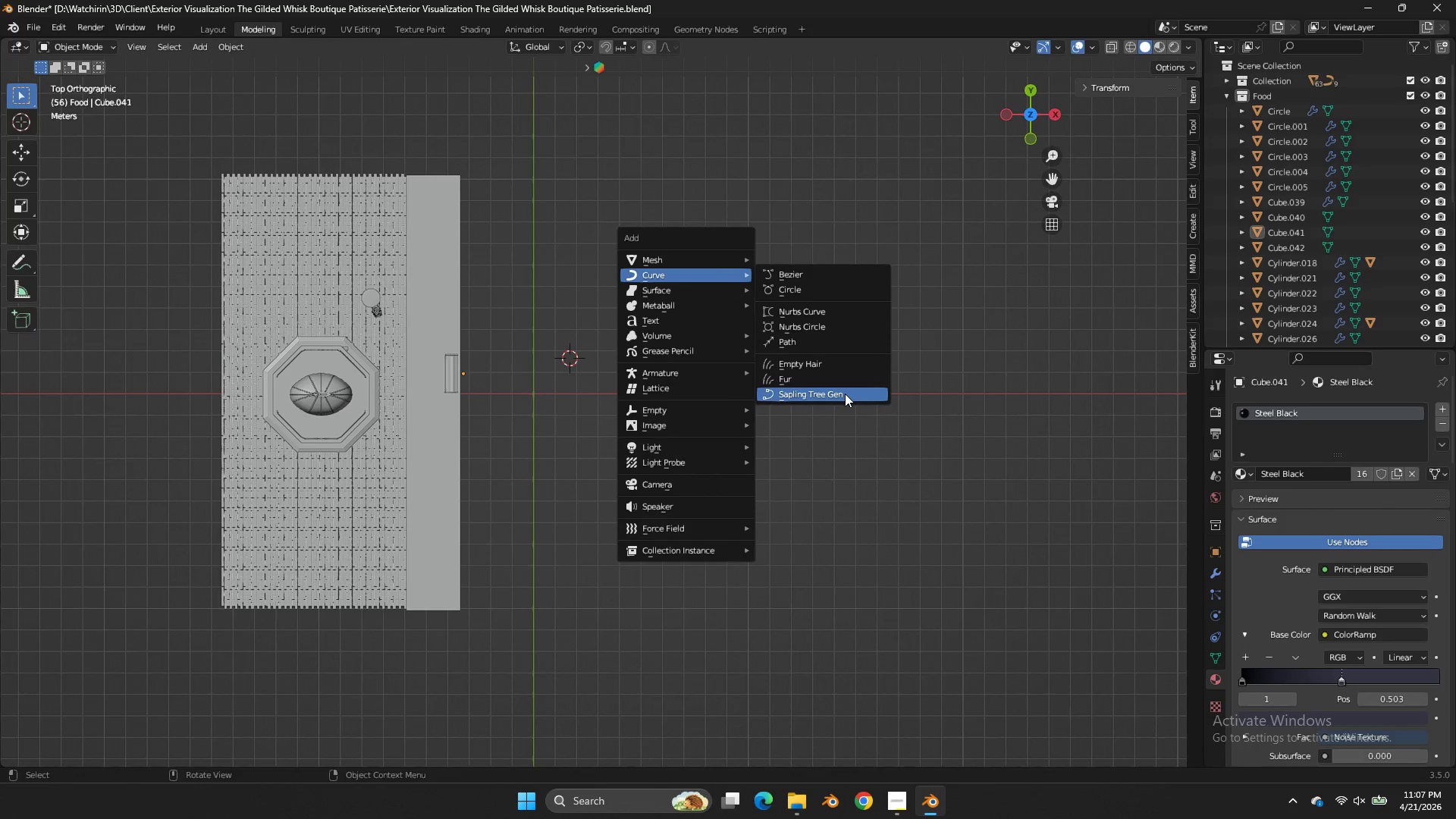 
double_click([845, 394])
 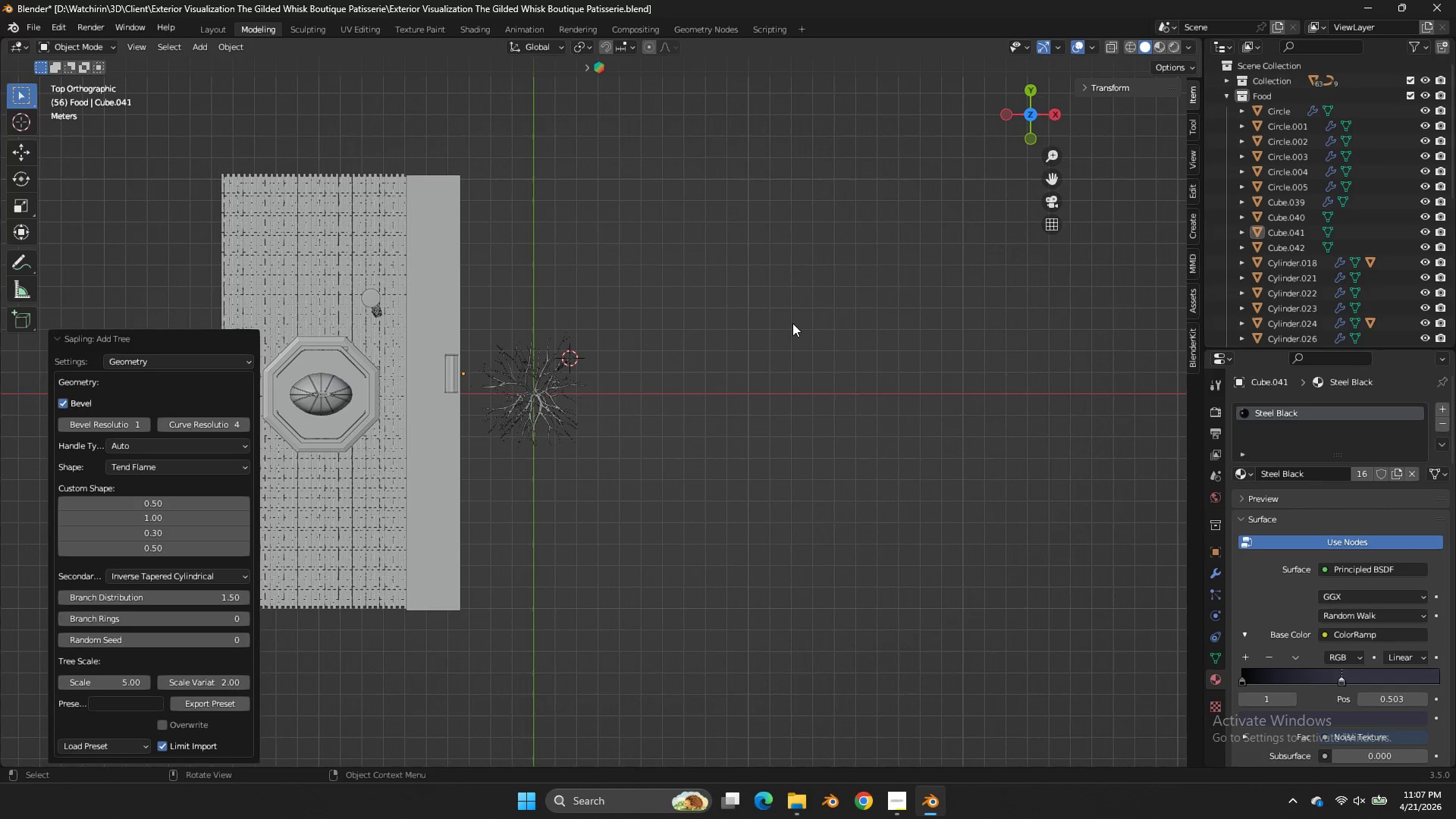 
scroll: coordinate [797, 318], scroll_direction: up, amount: 3.0
 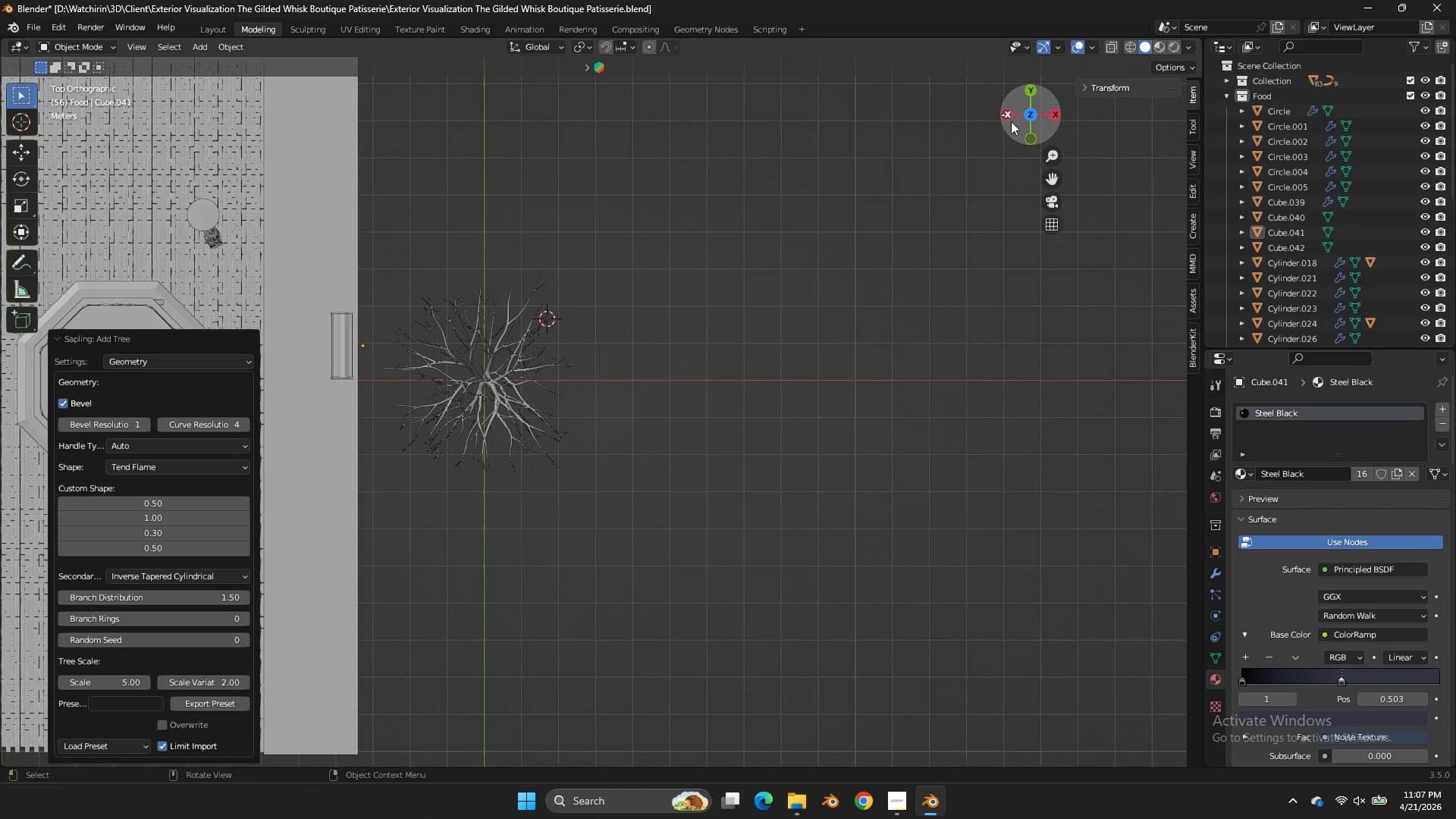 
left_click_drag(start_coordinate=[1011, 121], to_coordinate=[1153, 732])
 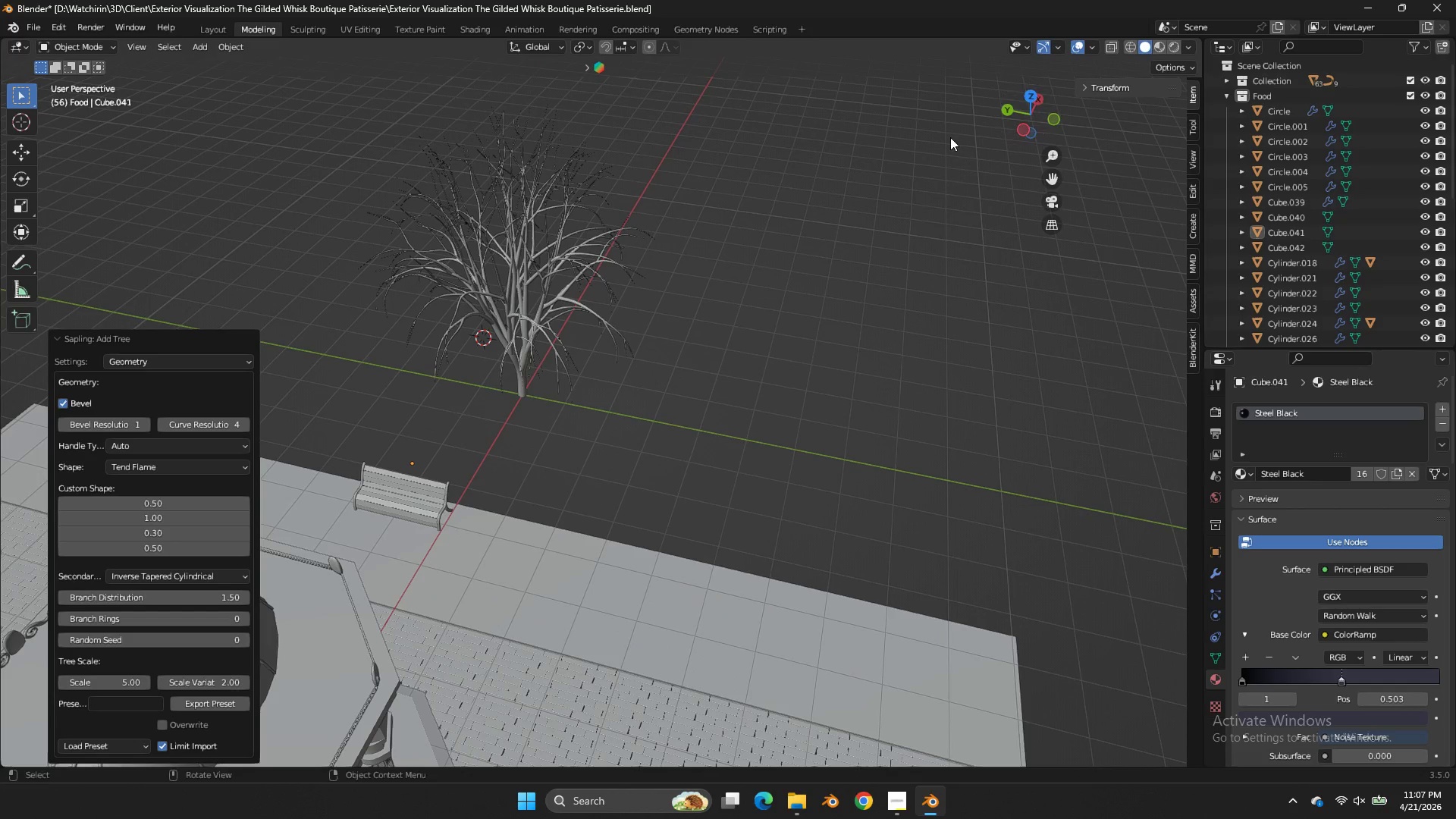 
left_click_drag(start_coordinate=[1154, 732], to_coordinate=[1015, 118])
 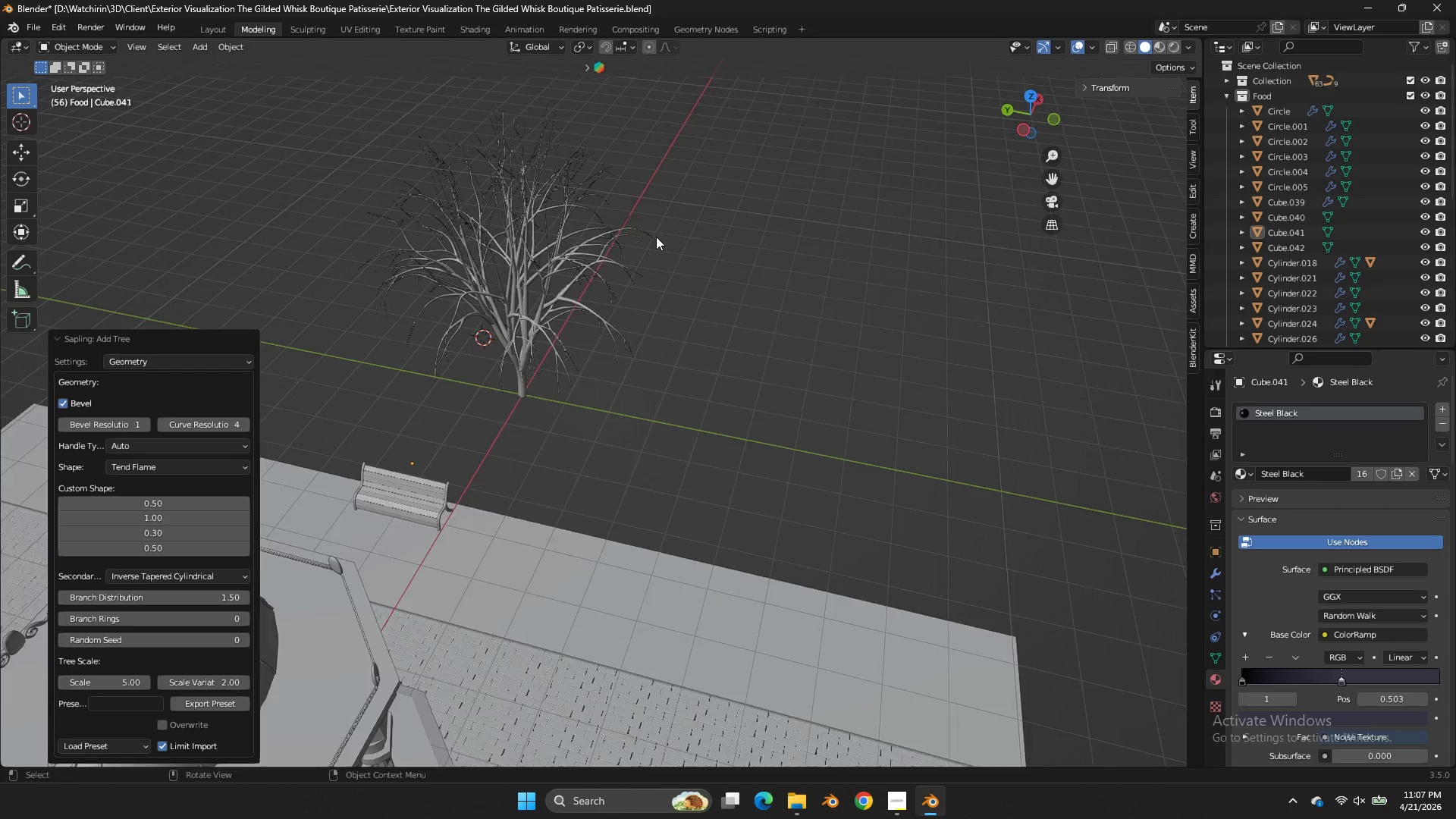 
scroll: coordinate [541, 318], scroll_direction: up, amount: 3.0
 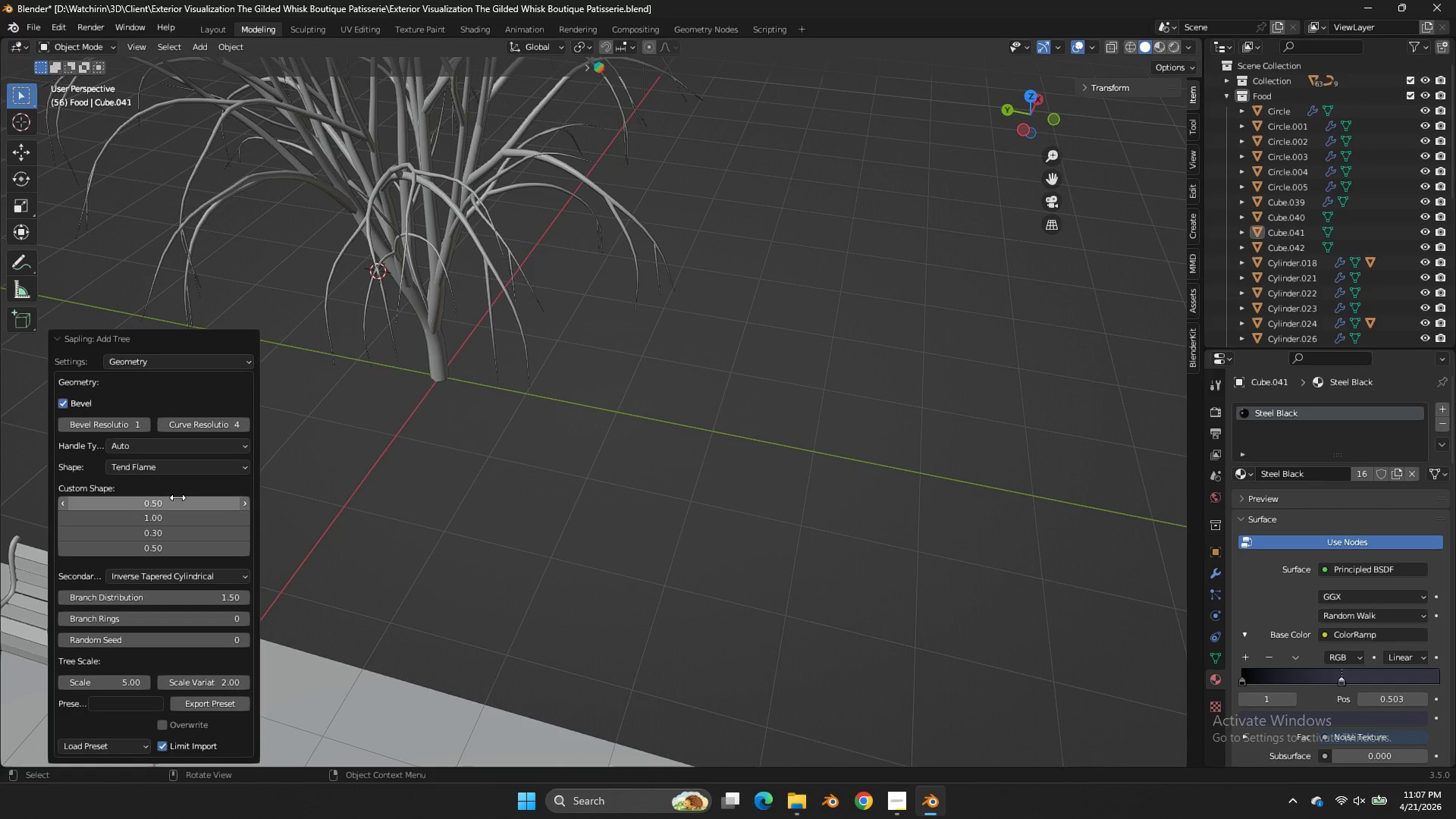 
left_click_drag(start_coordinate=[177, 497], to_coordinate=[889, 312])
 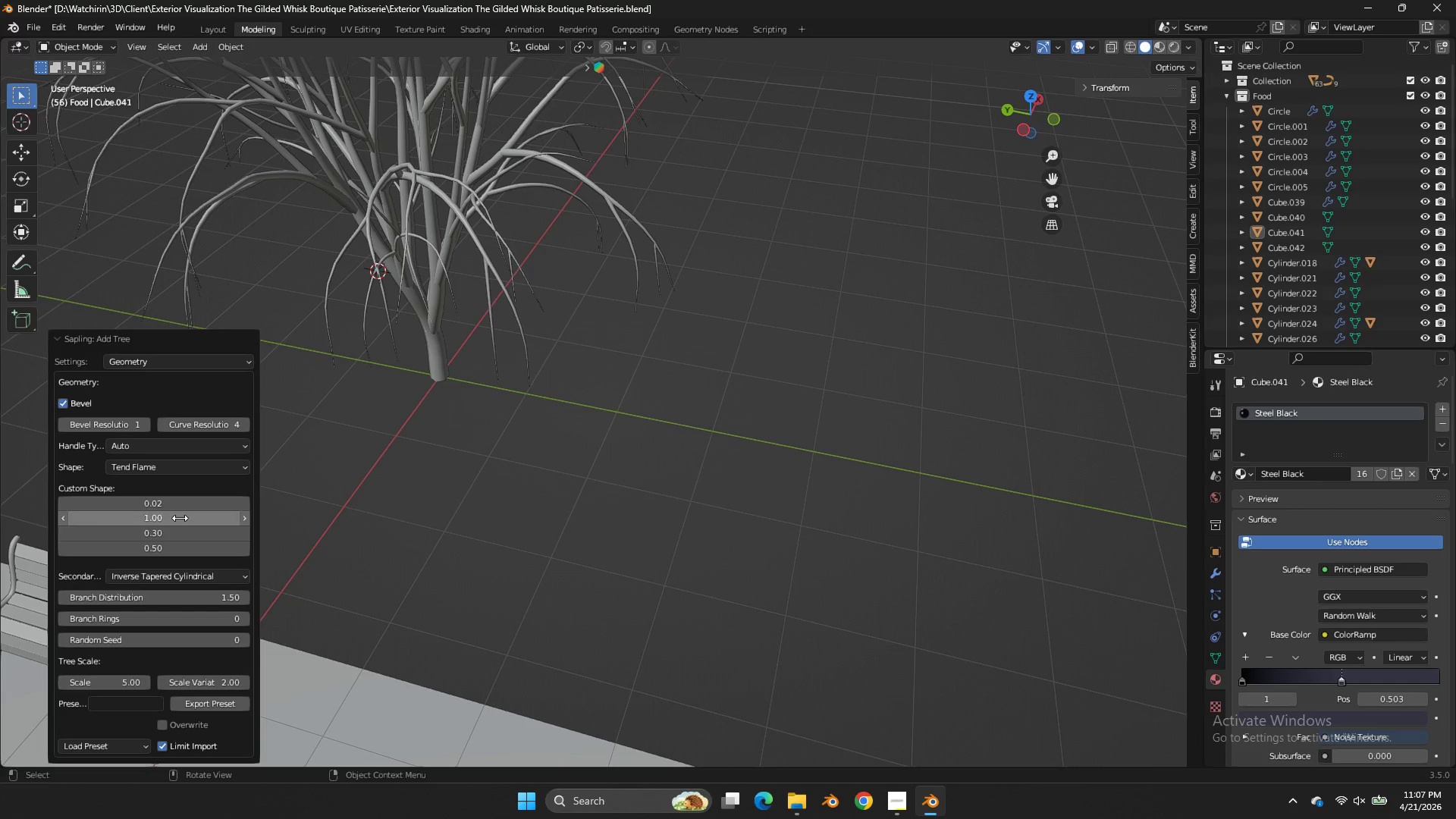 
left_click_drag(start_coordinate=[180, 518], to_coordinate=[885, 332])
 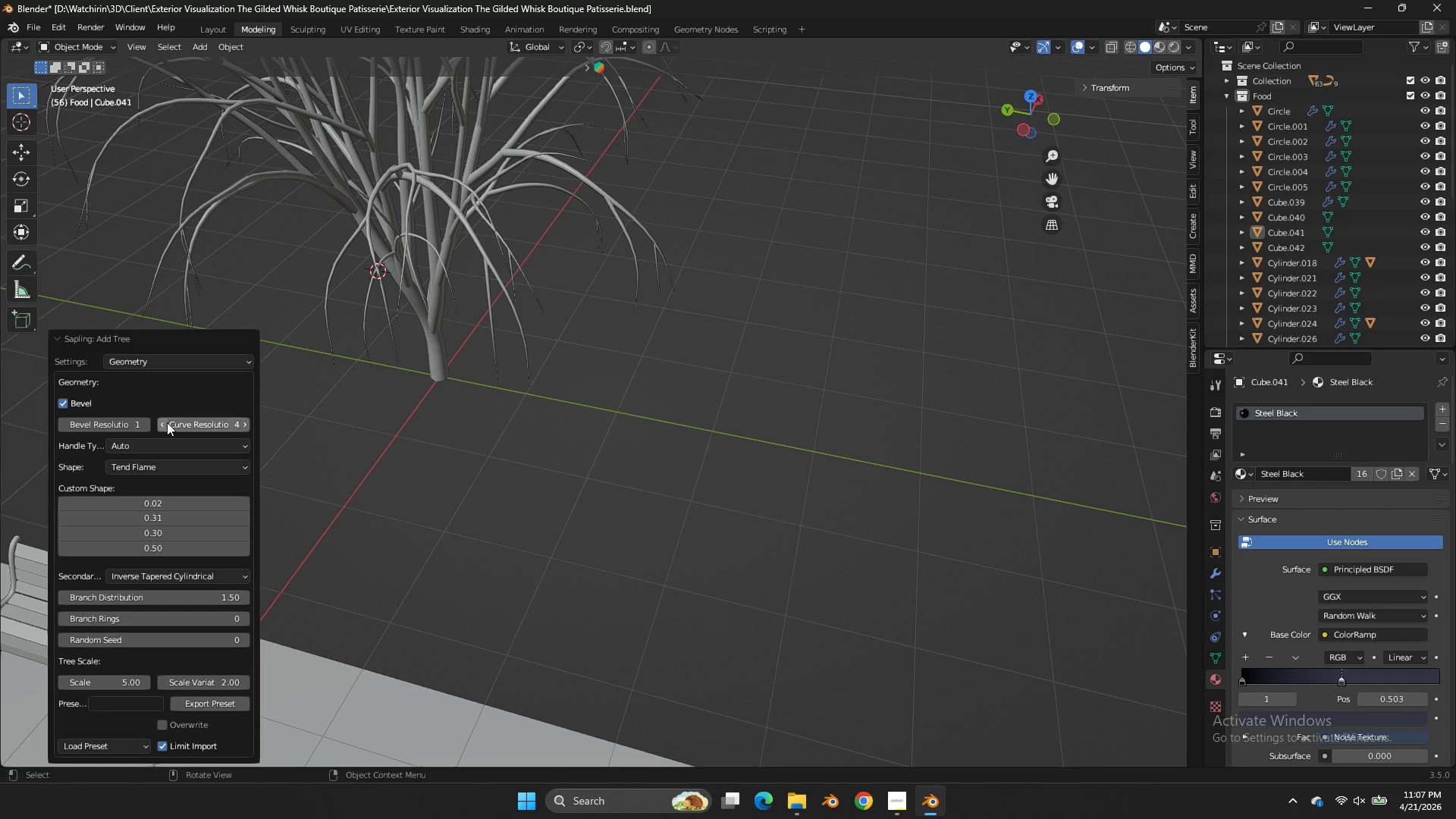 
double_click([167, 422])
 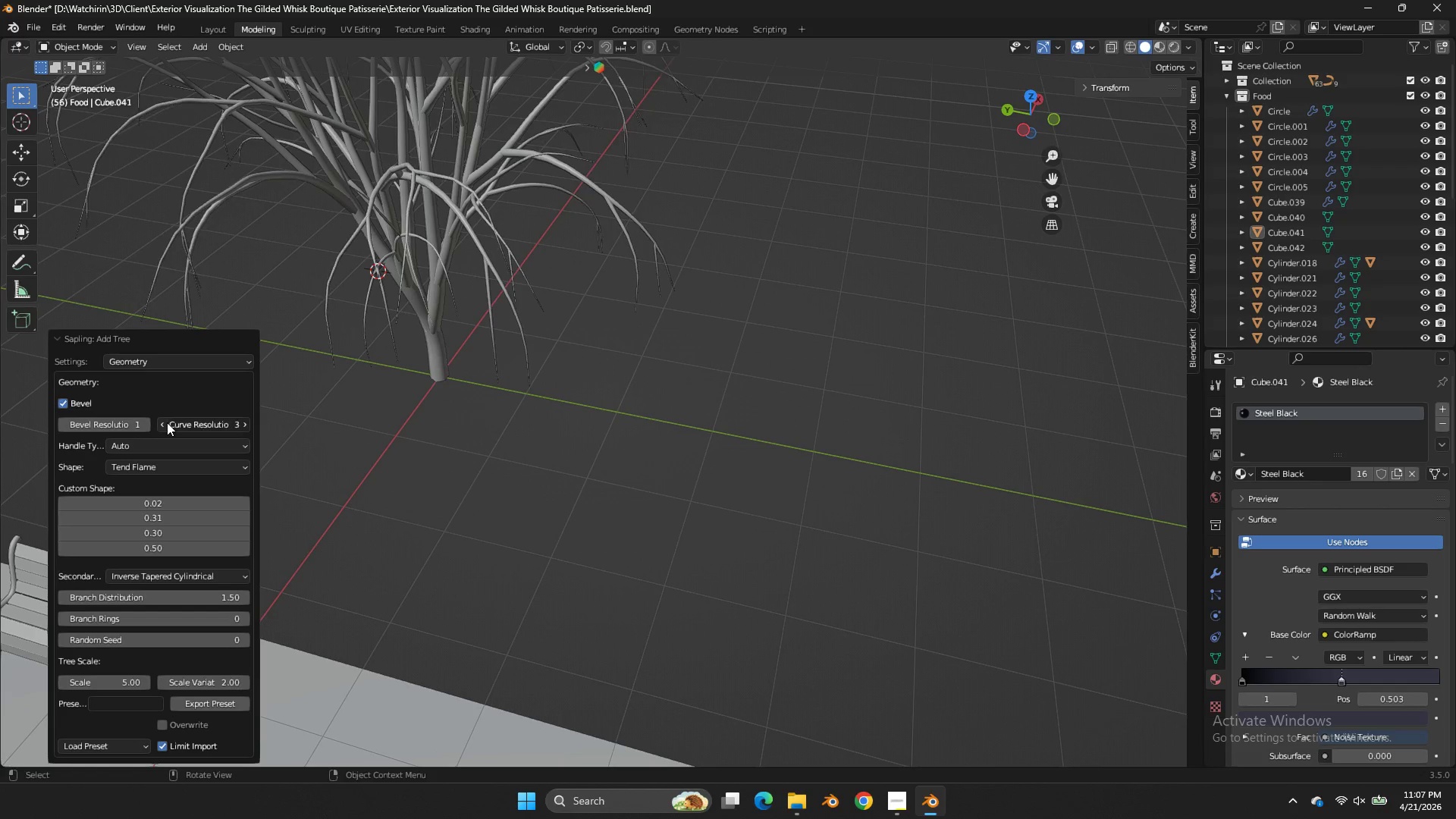 
triple_click([167, 422])
 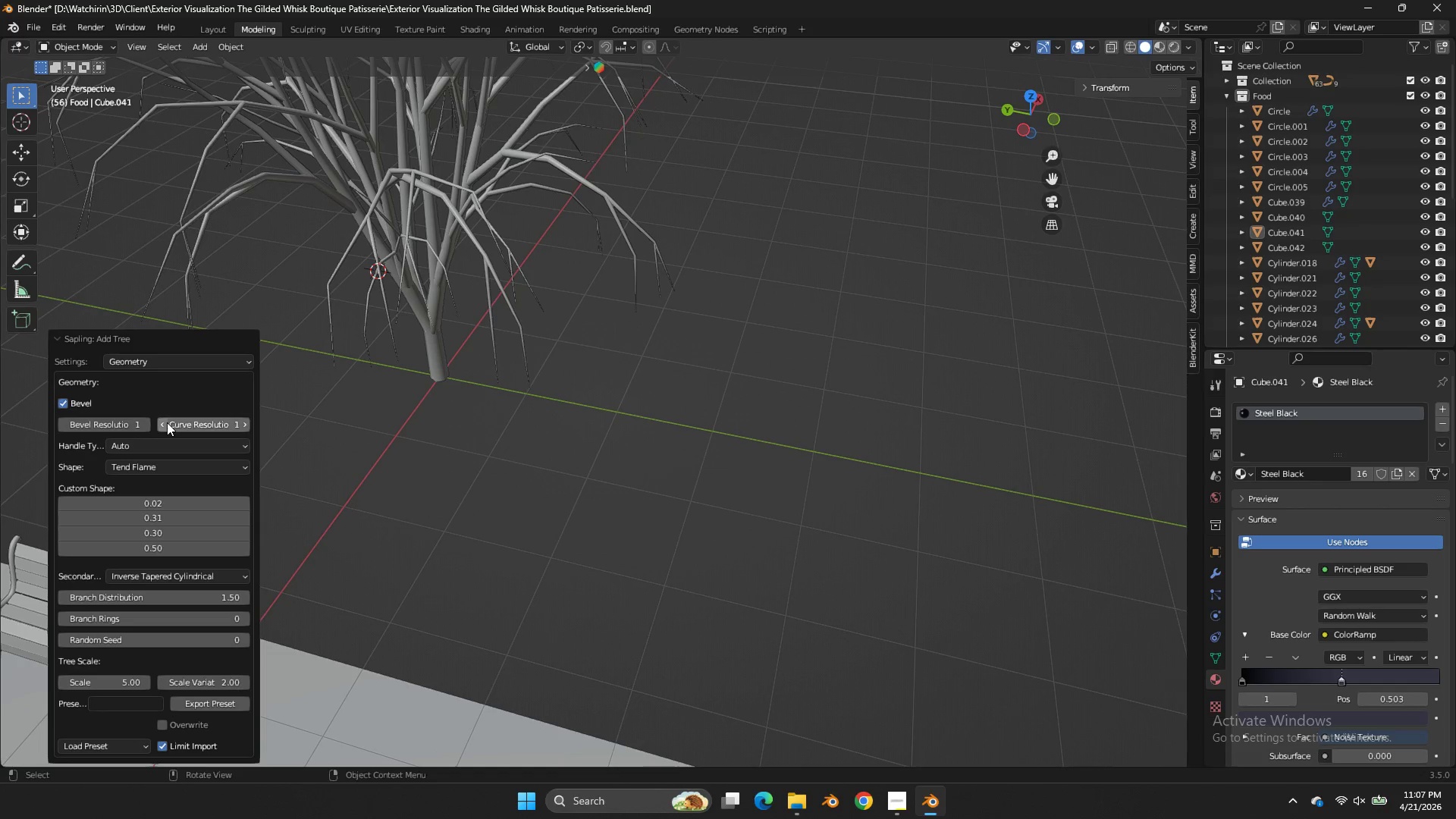 
double_click([167, 422])
 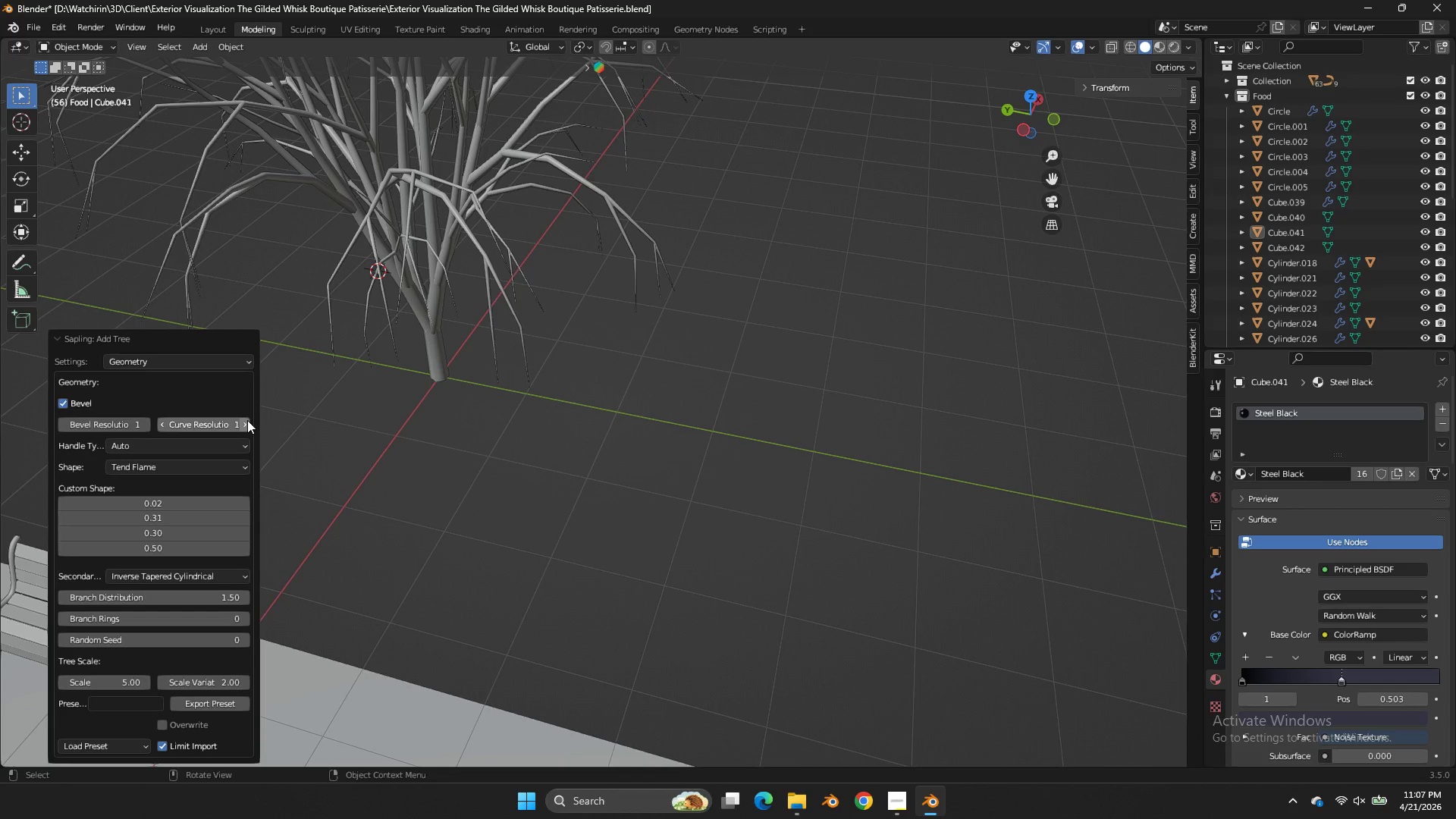 
double_click([246, 420])
 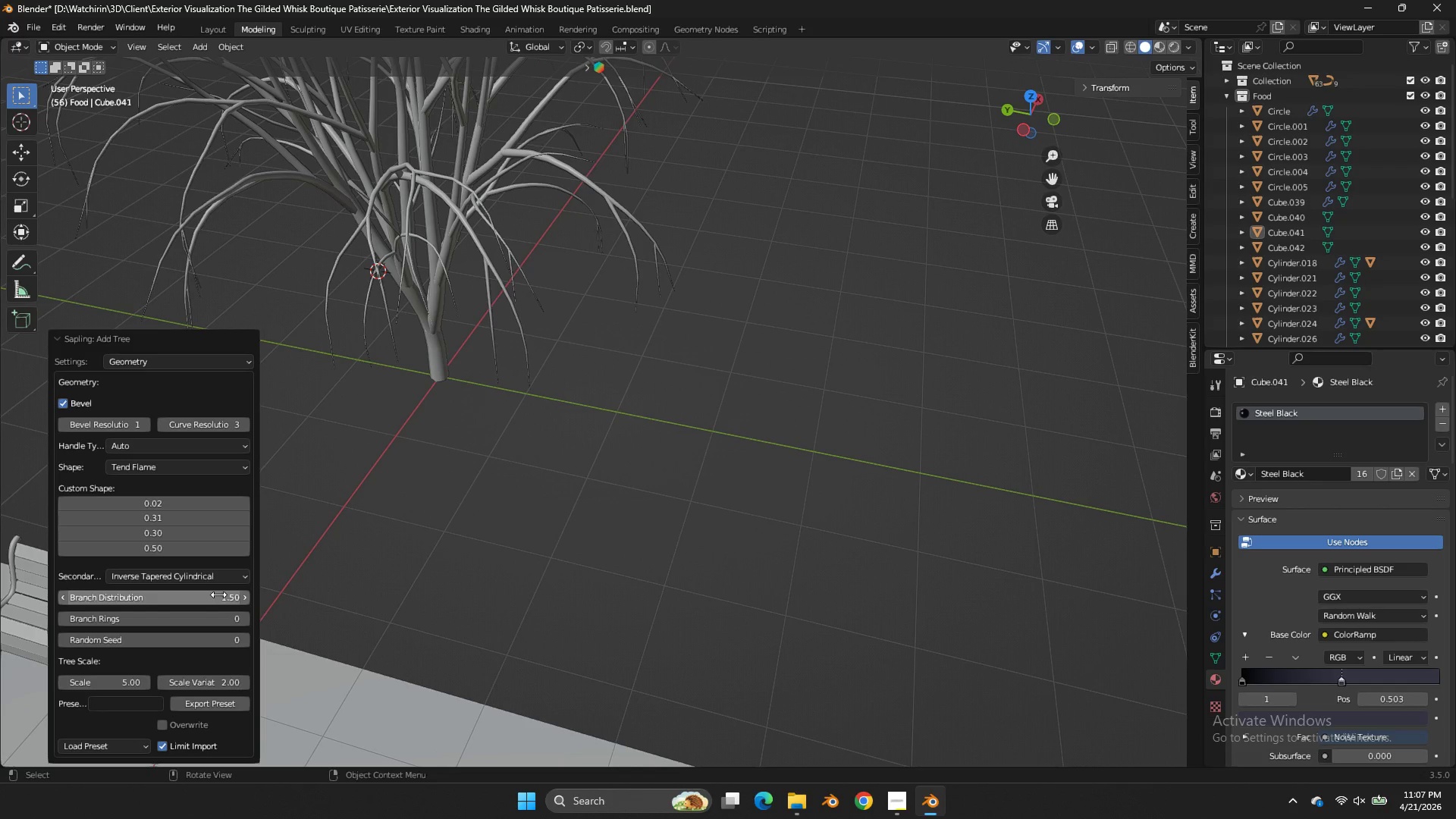 
left_click_drag(start_coordinate=[215, 598], to_coordinate=[899, 402])
 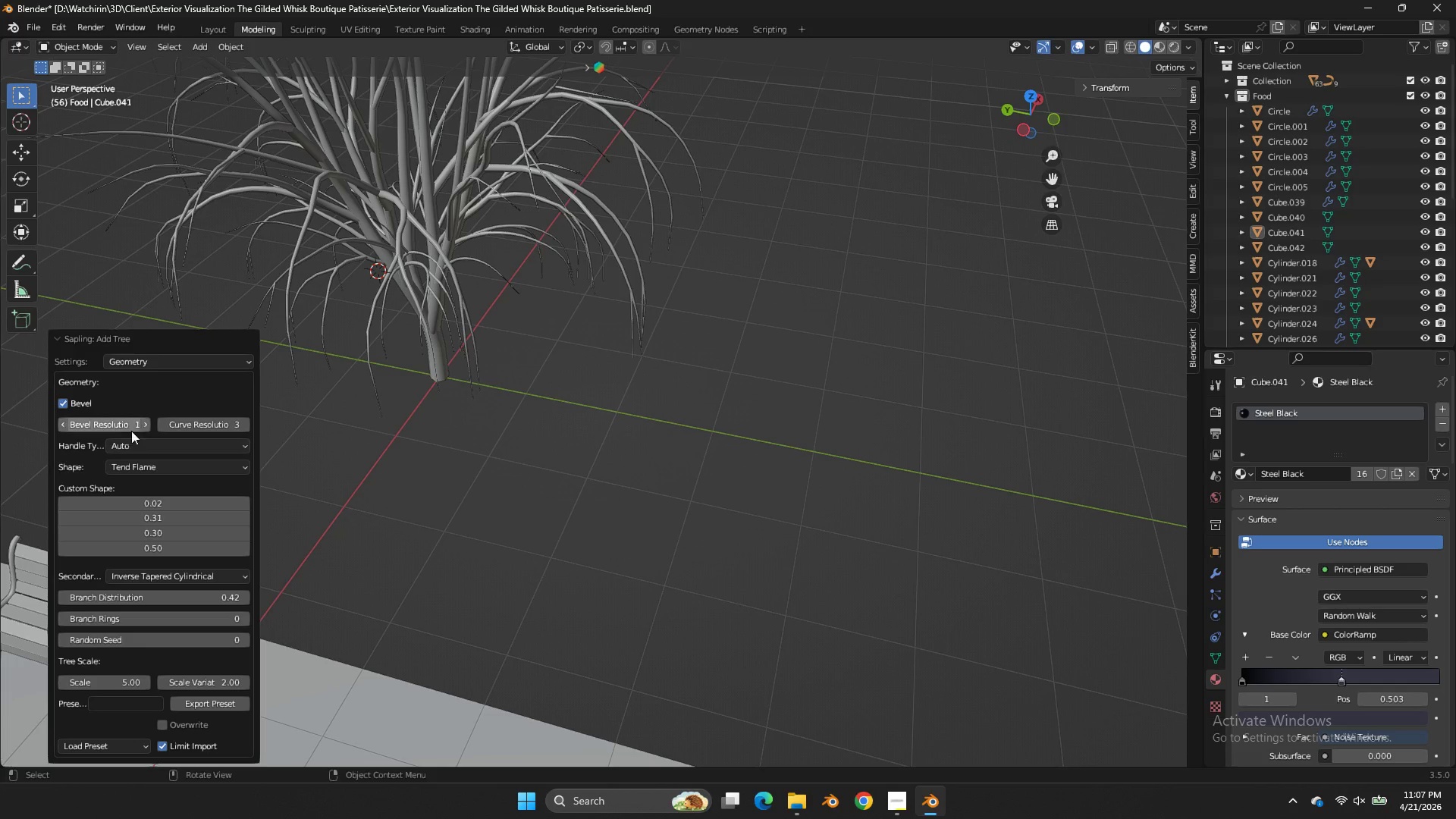 
left_click([154, 363])
 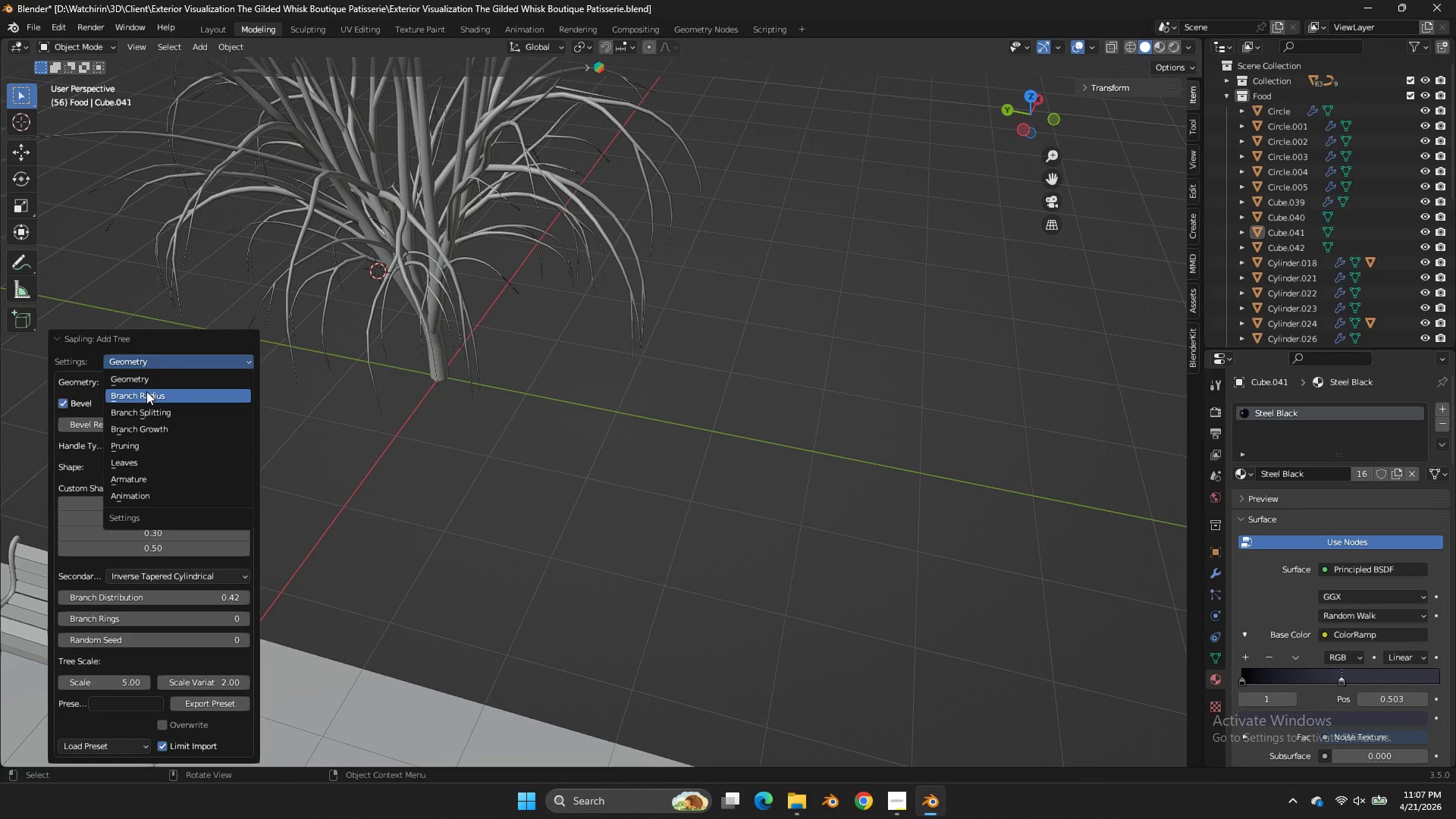 
left_click([146, 392])
 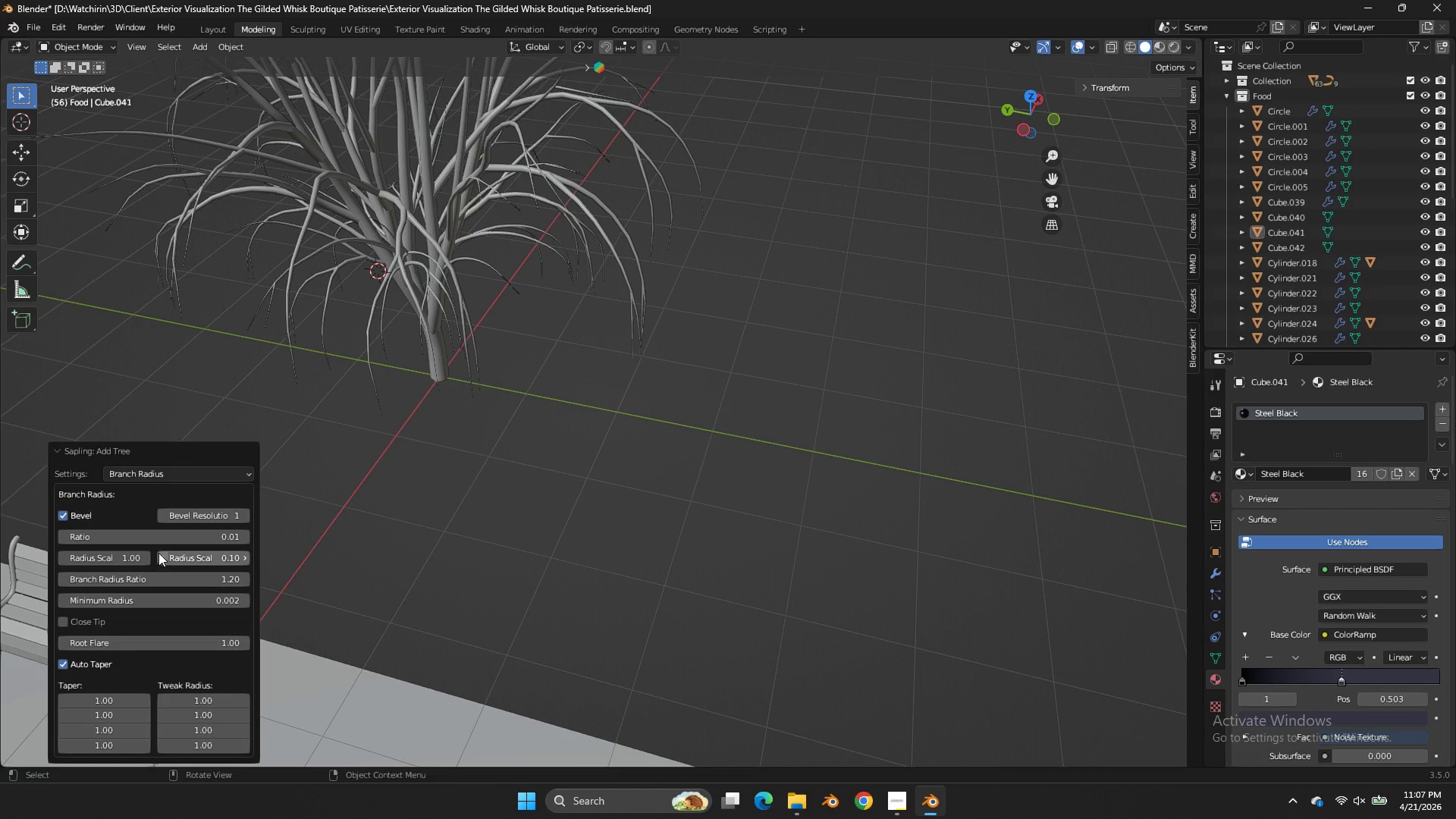 
left_click([158, 551])
 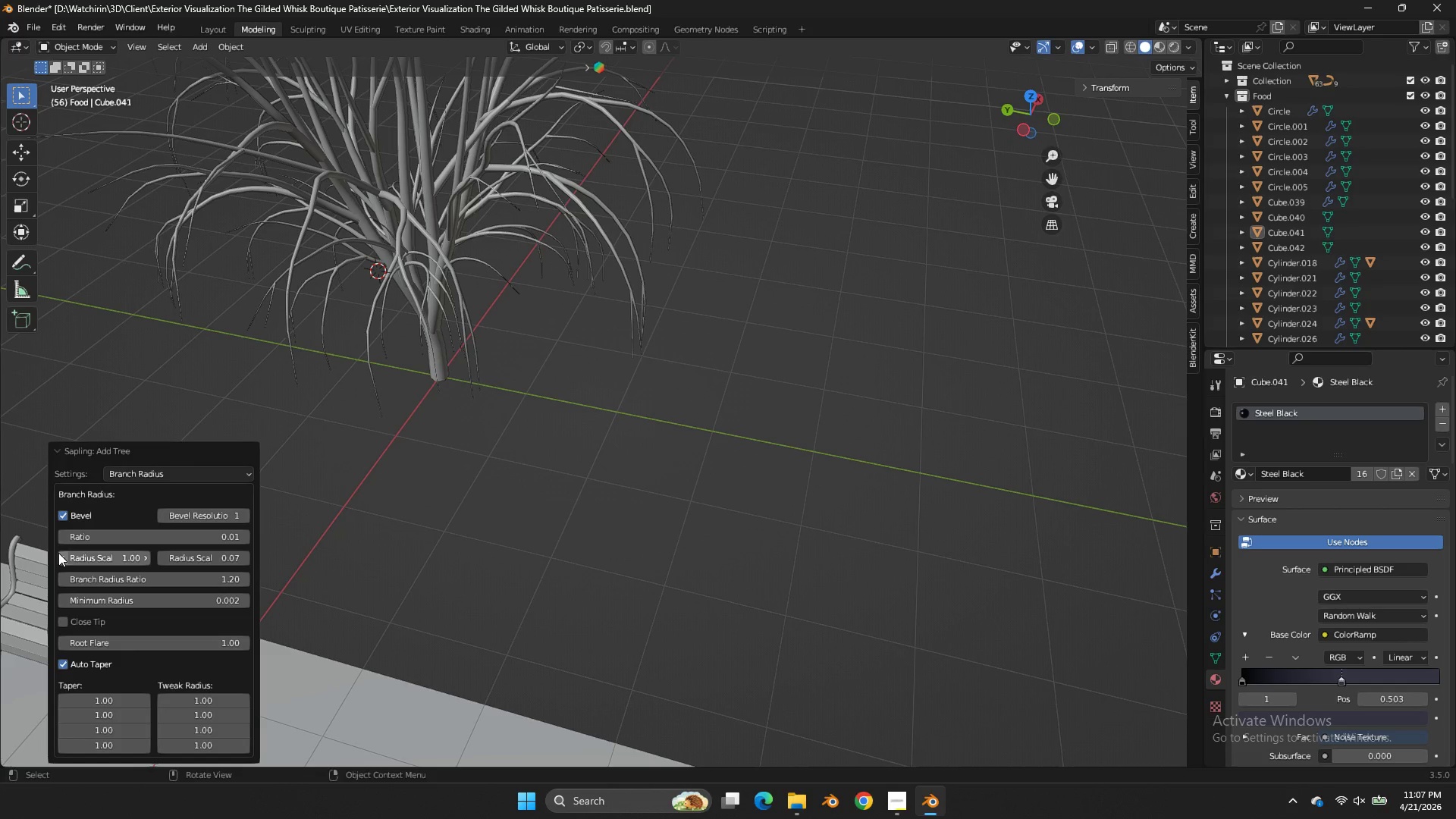 
double_click([64, 553])
 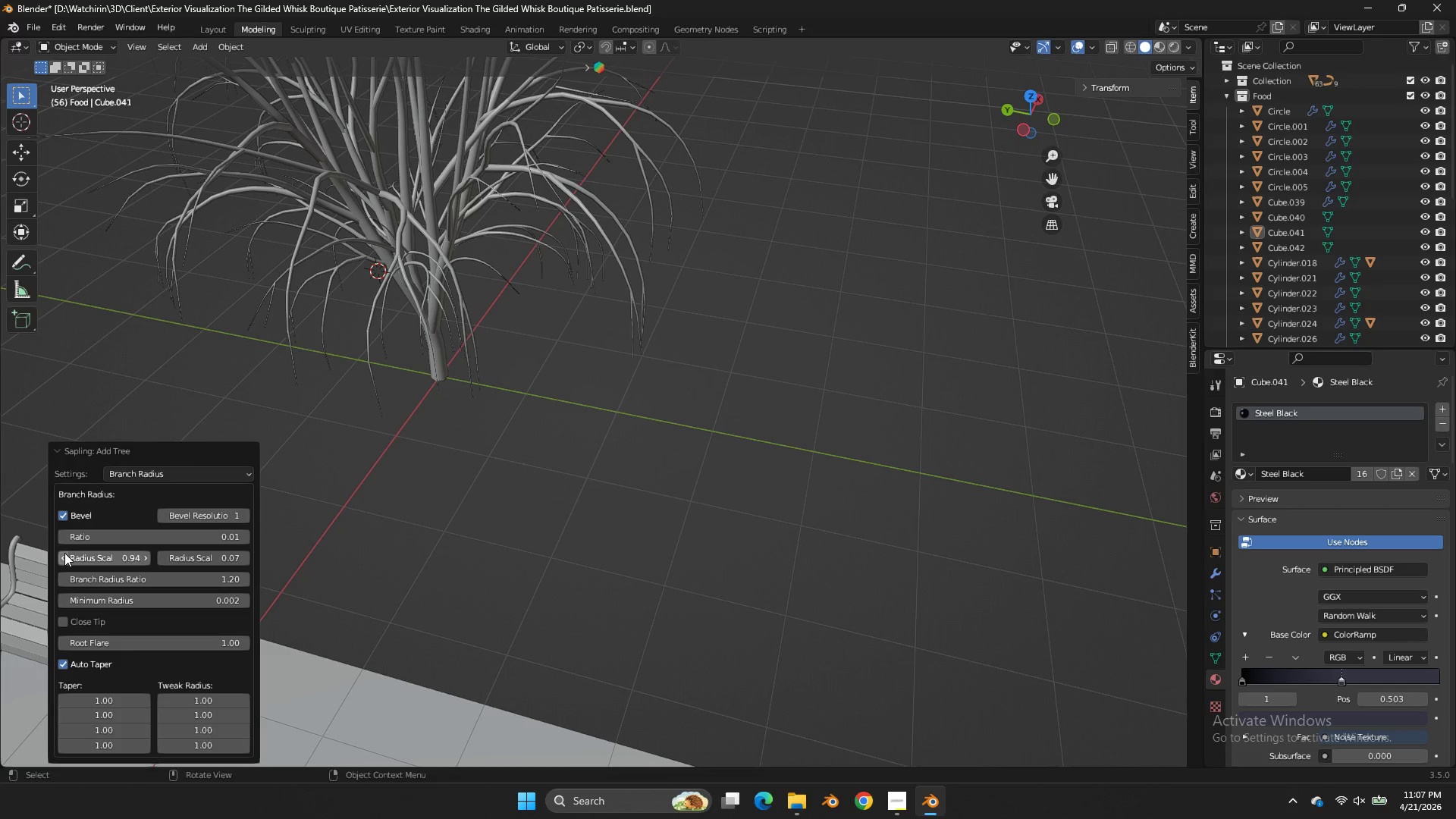 
triple_click([64, 553])
 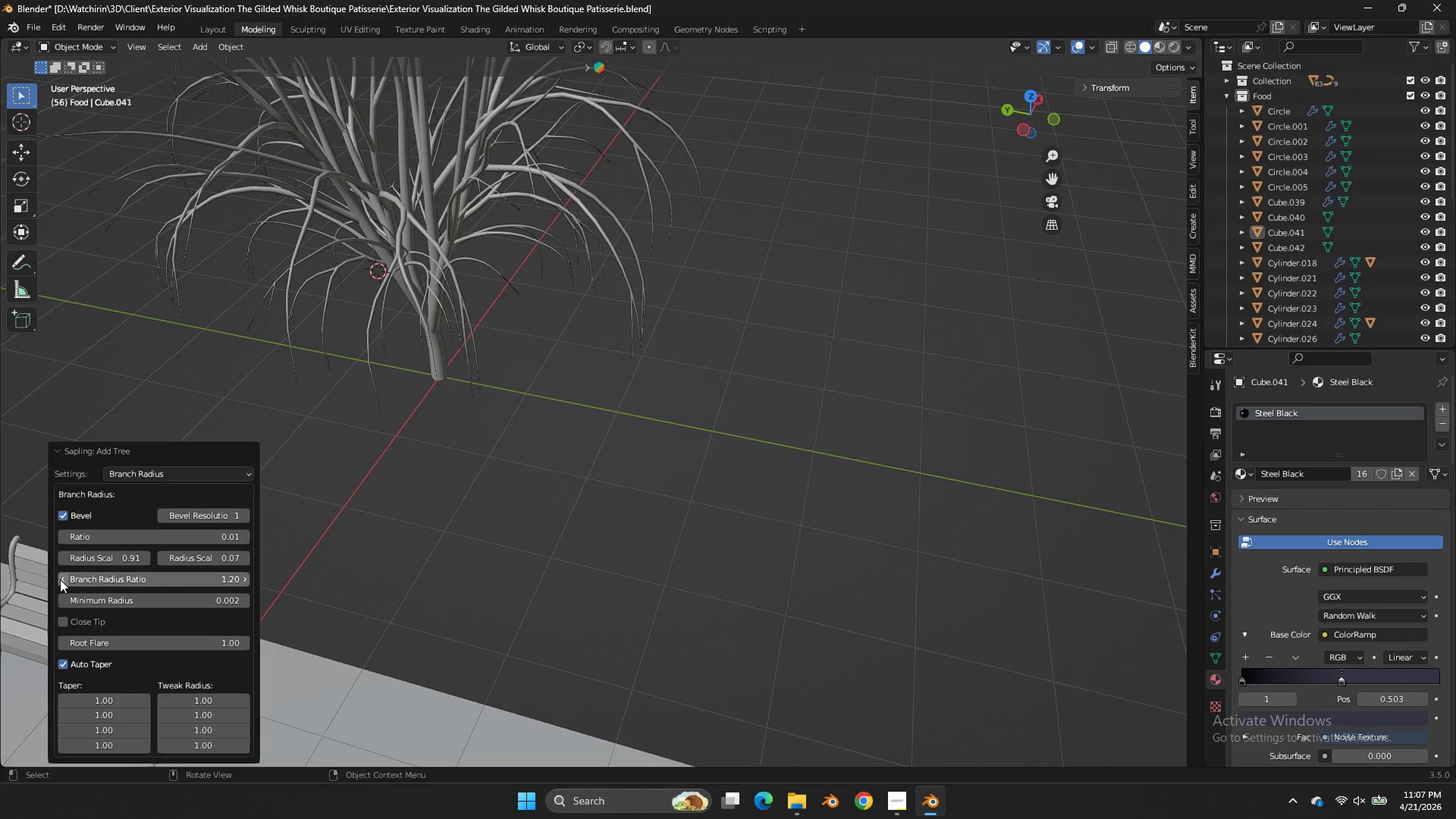 
double_click([60, 579])
 